 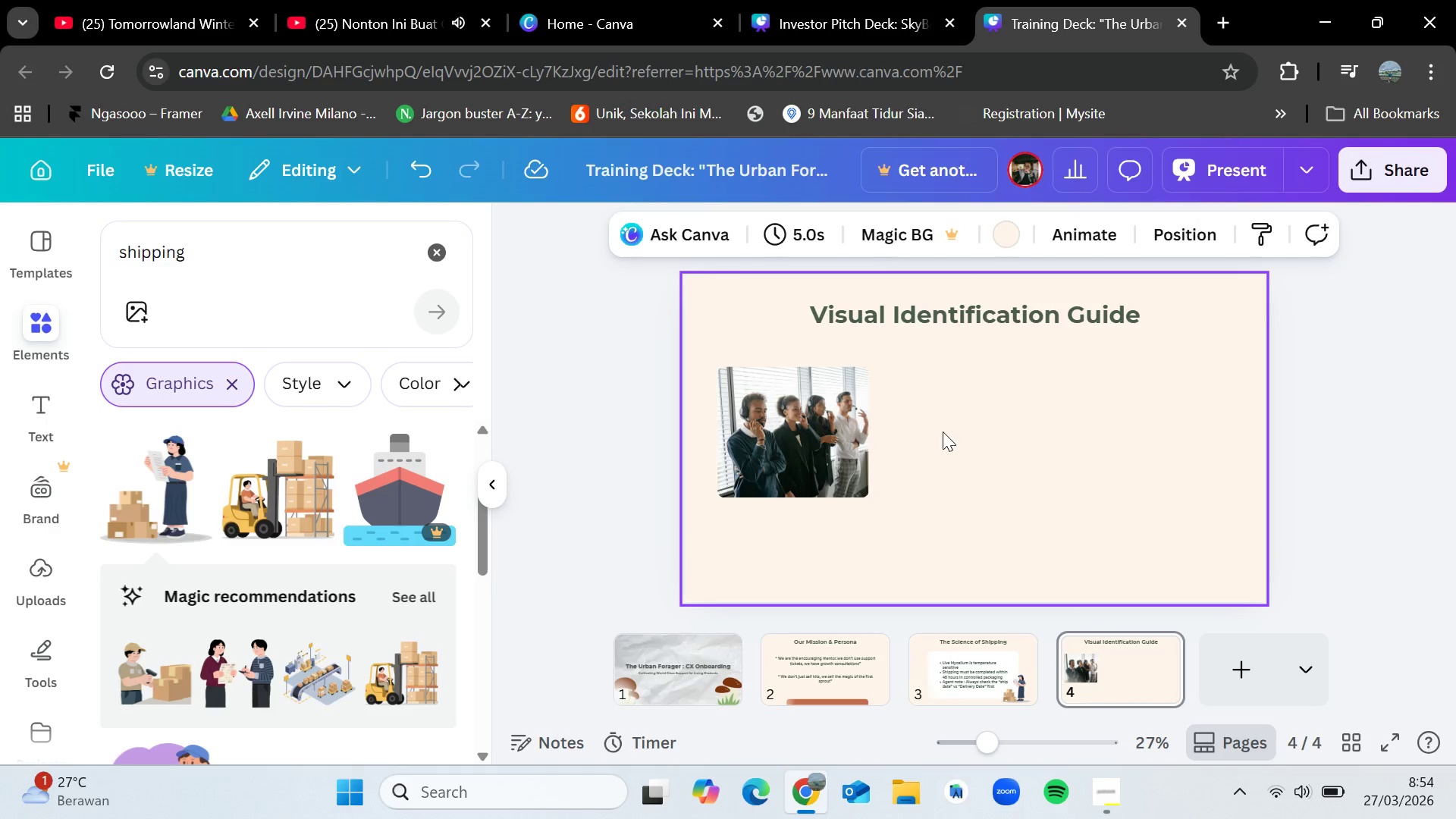 
left_click([1028, 430])
 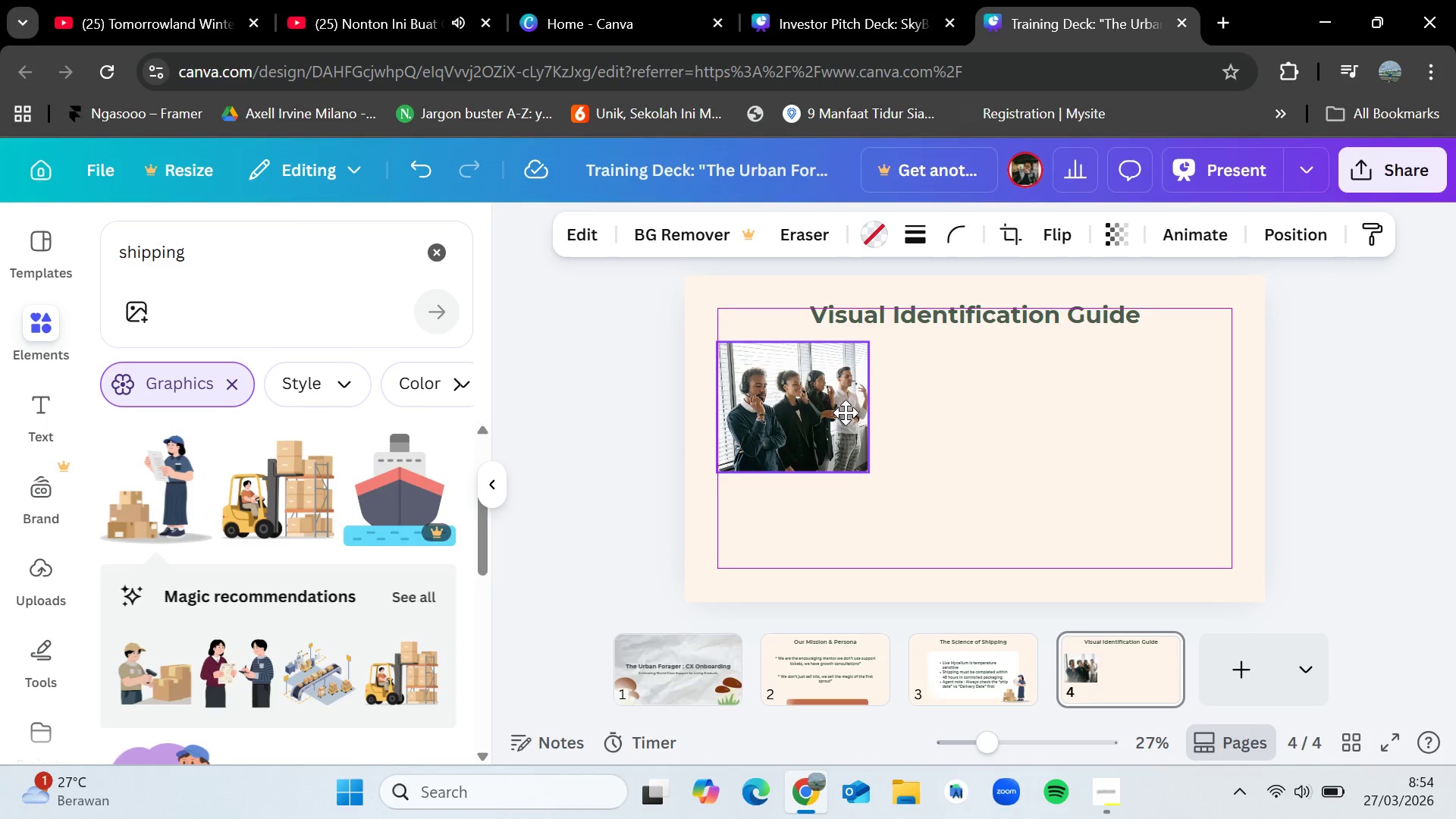 
wait(7.75)
 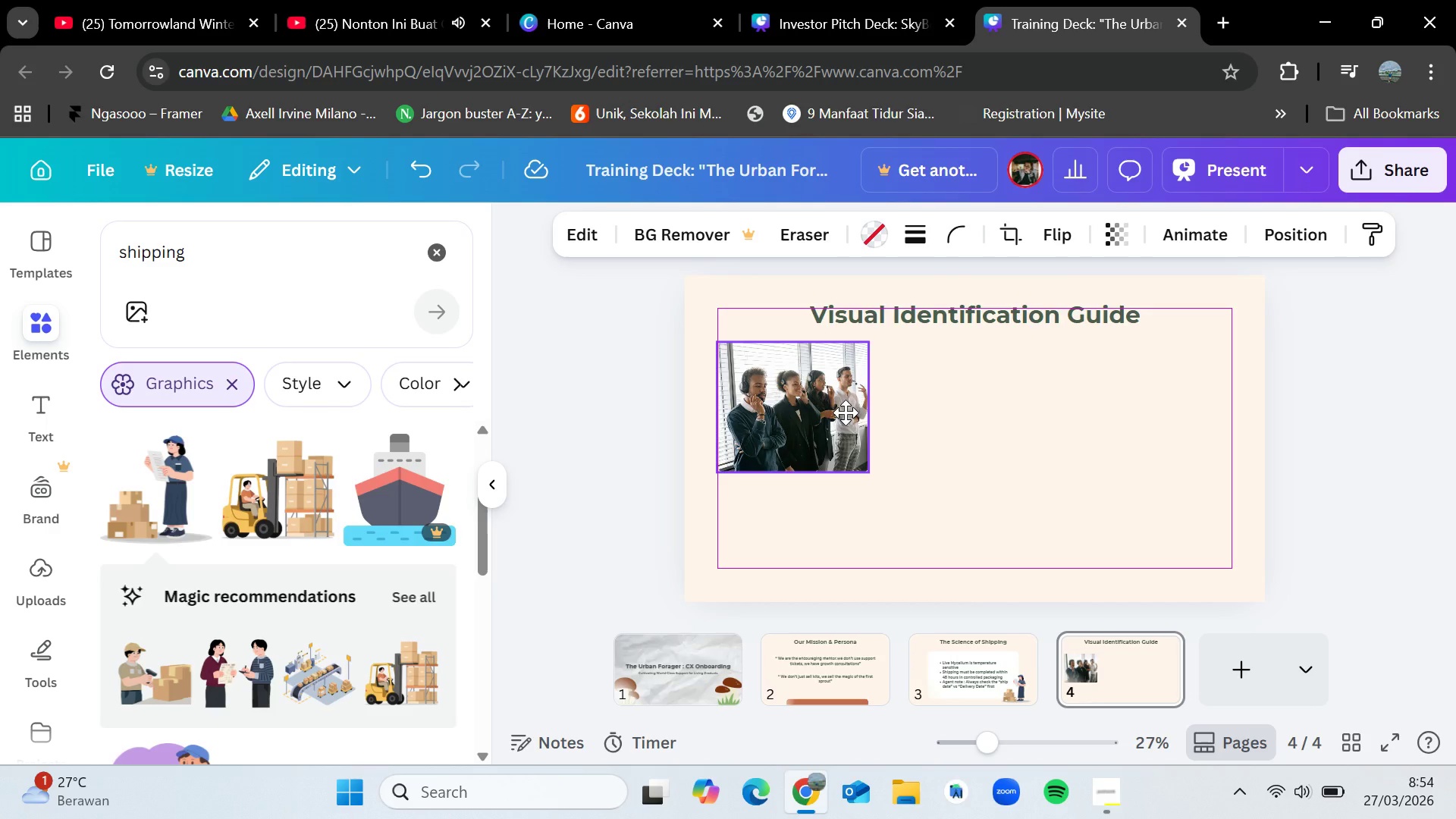 
left_click_drag(start_coordinate=[870, 504], to_coordinate=[890, 526])
 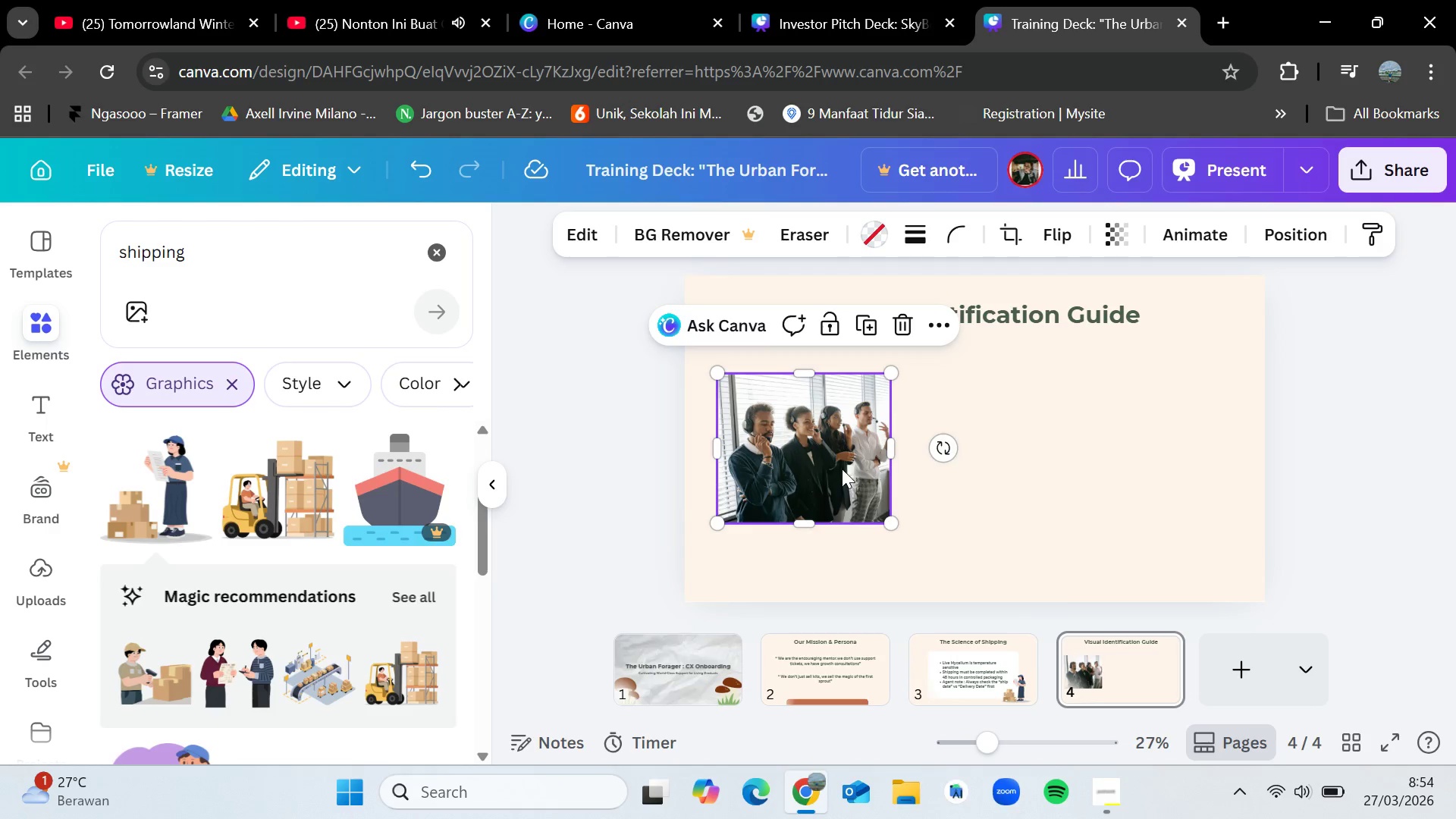 
left_click_drag(start_coordinate=[843, 471], to_coordinate=[842, 460])
 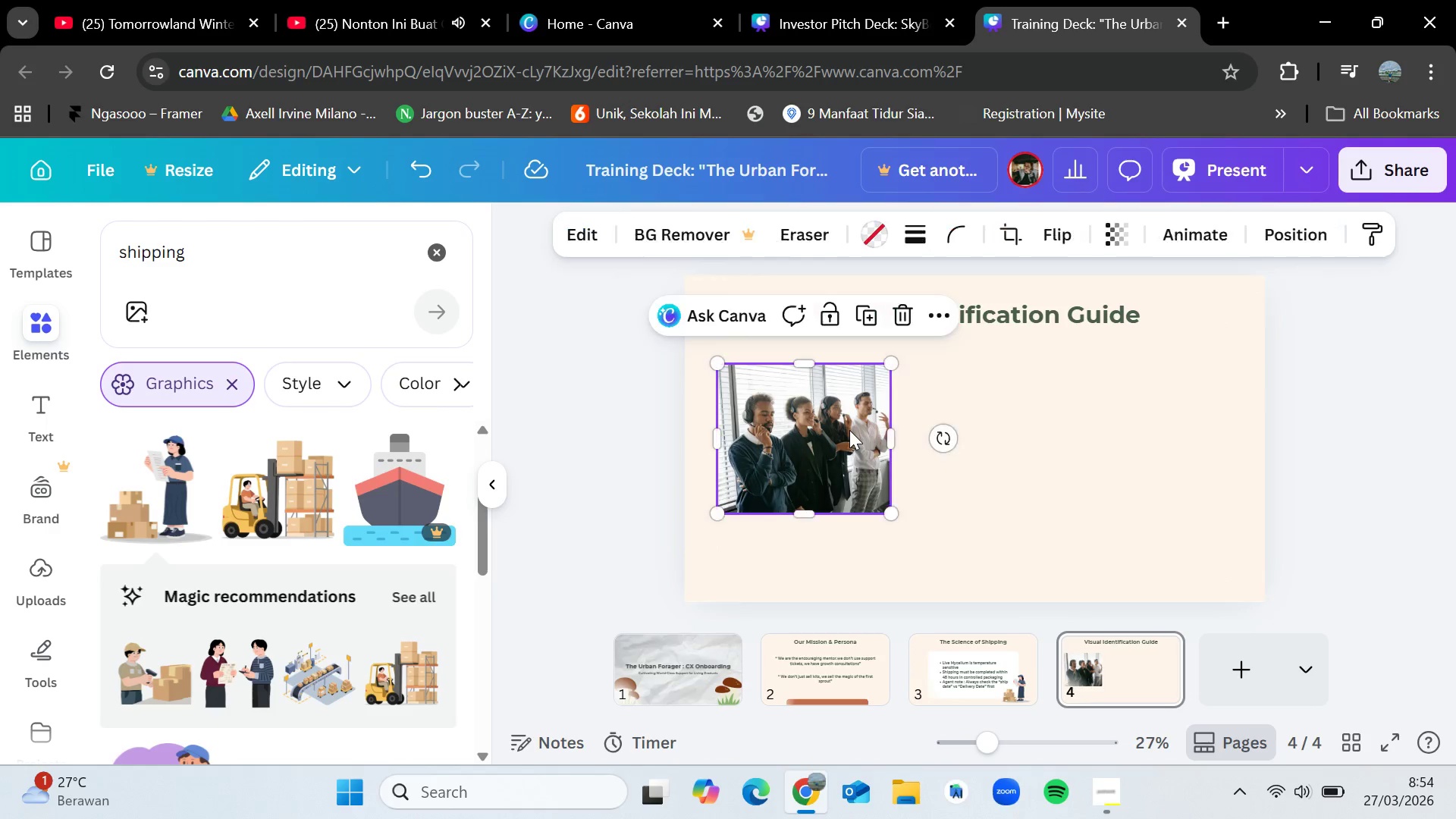 
double_click([849, 430])
 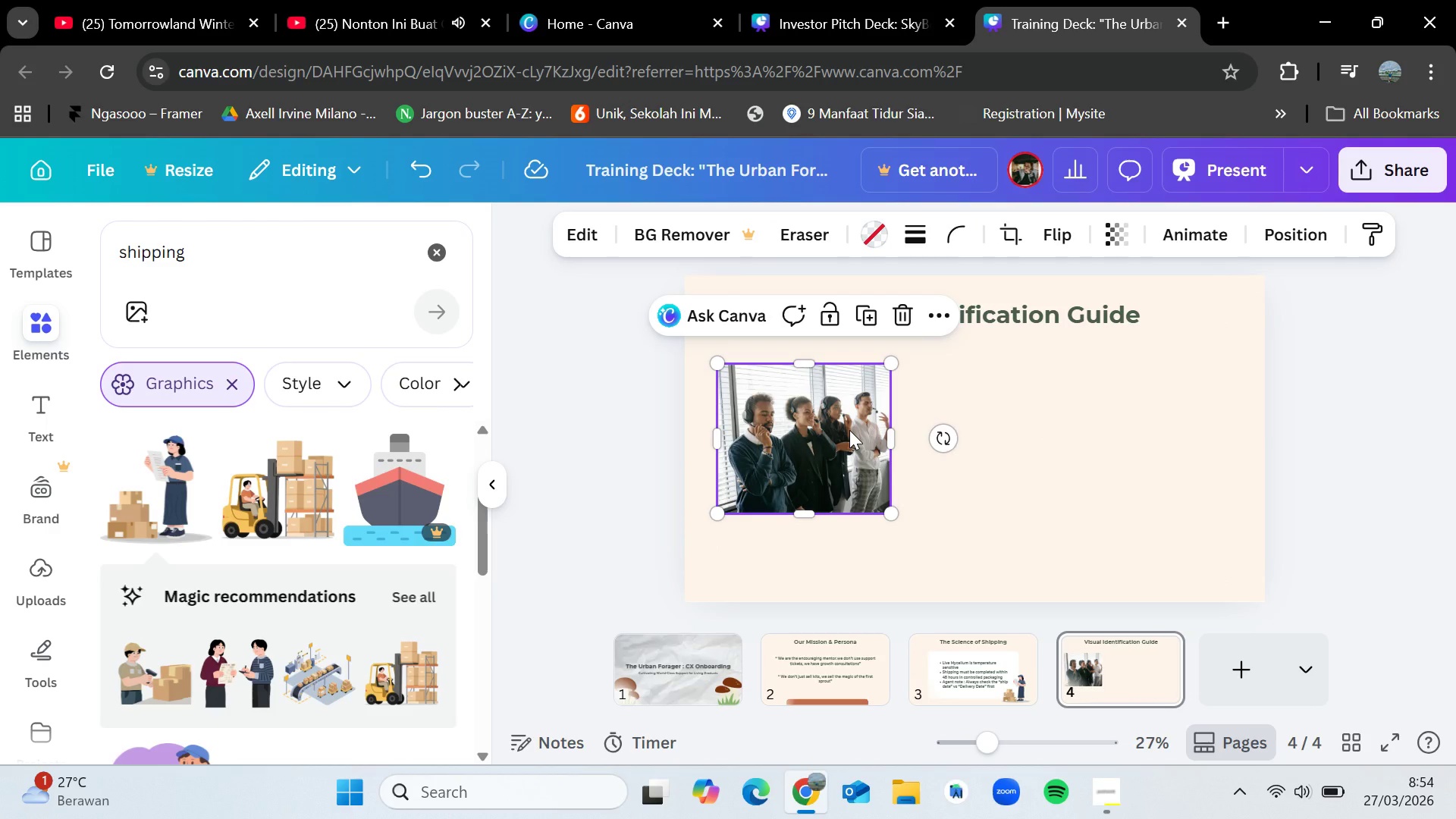 
key(Control+C)
 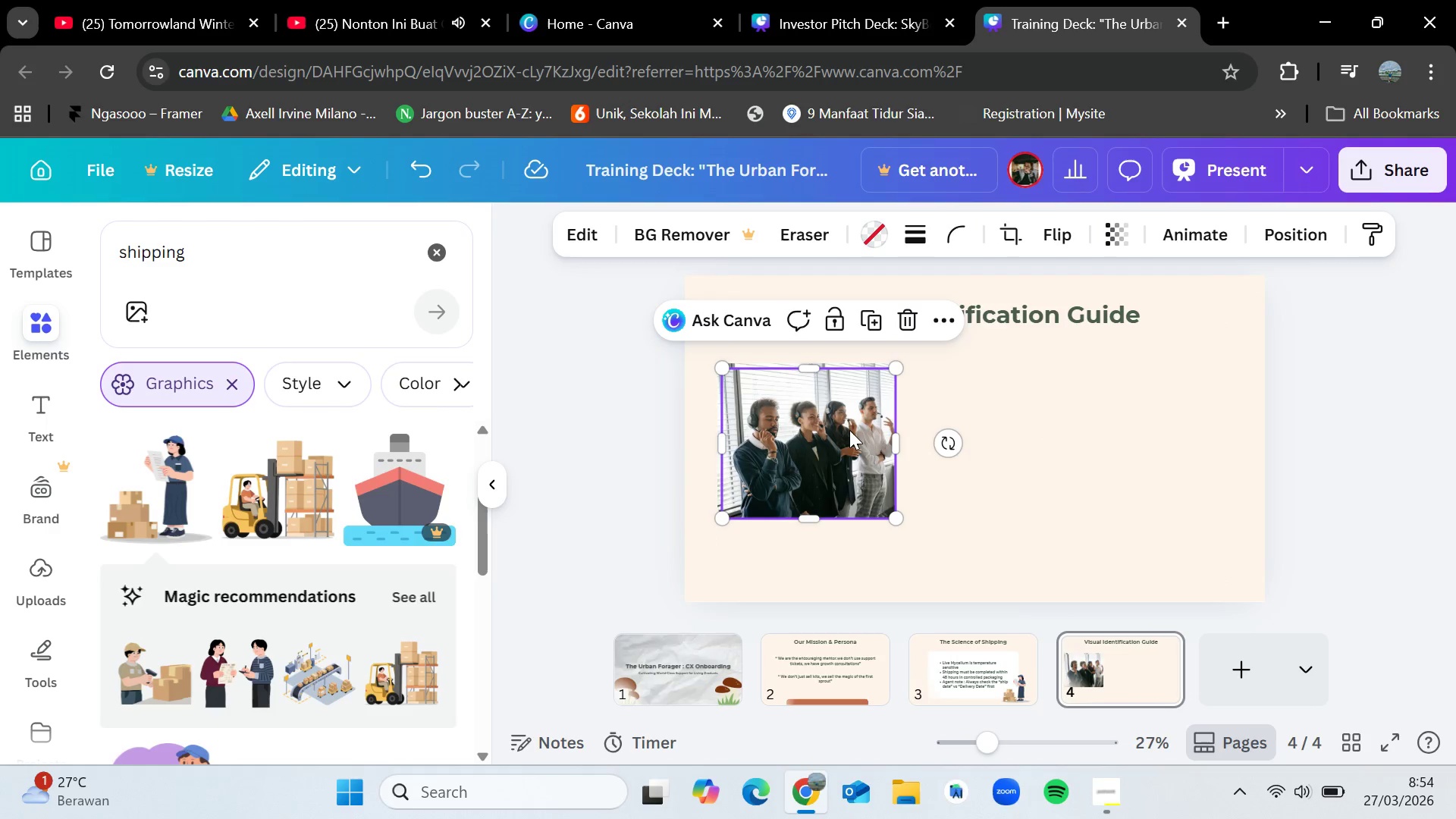 
key(Control+V)
 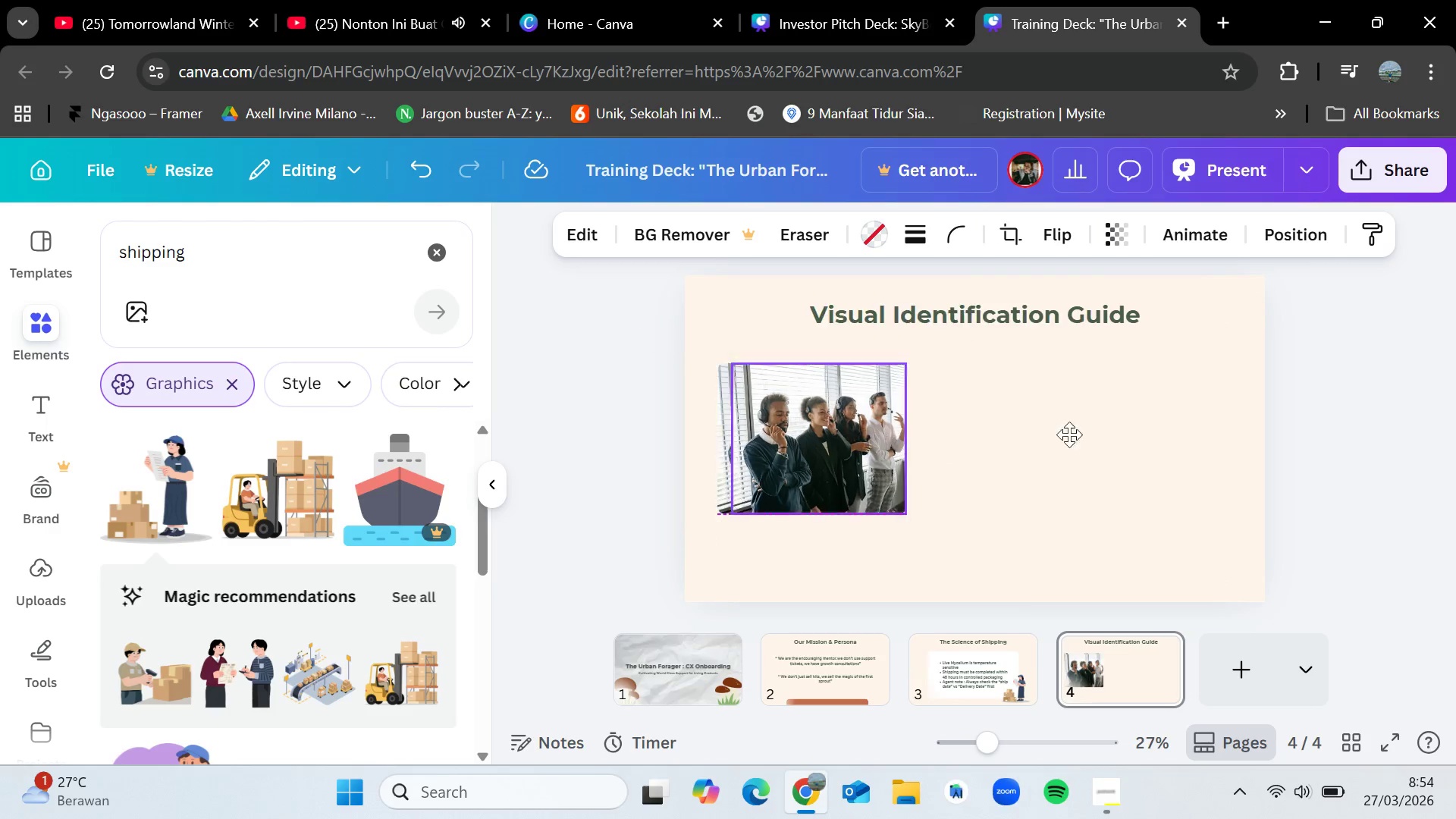 
left_click_drag(start_coordinate=[848, 432], to_coordinate=[1147, 431])
 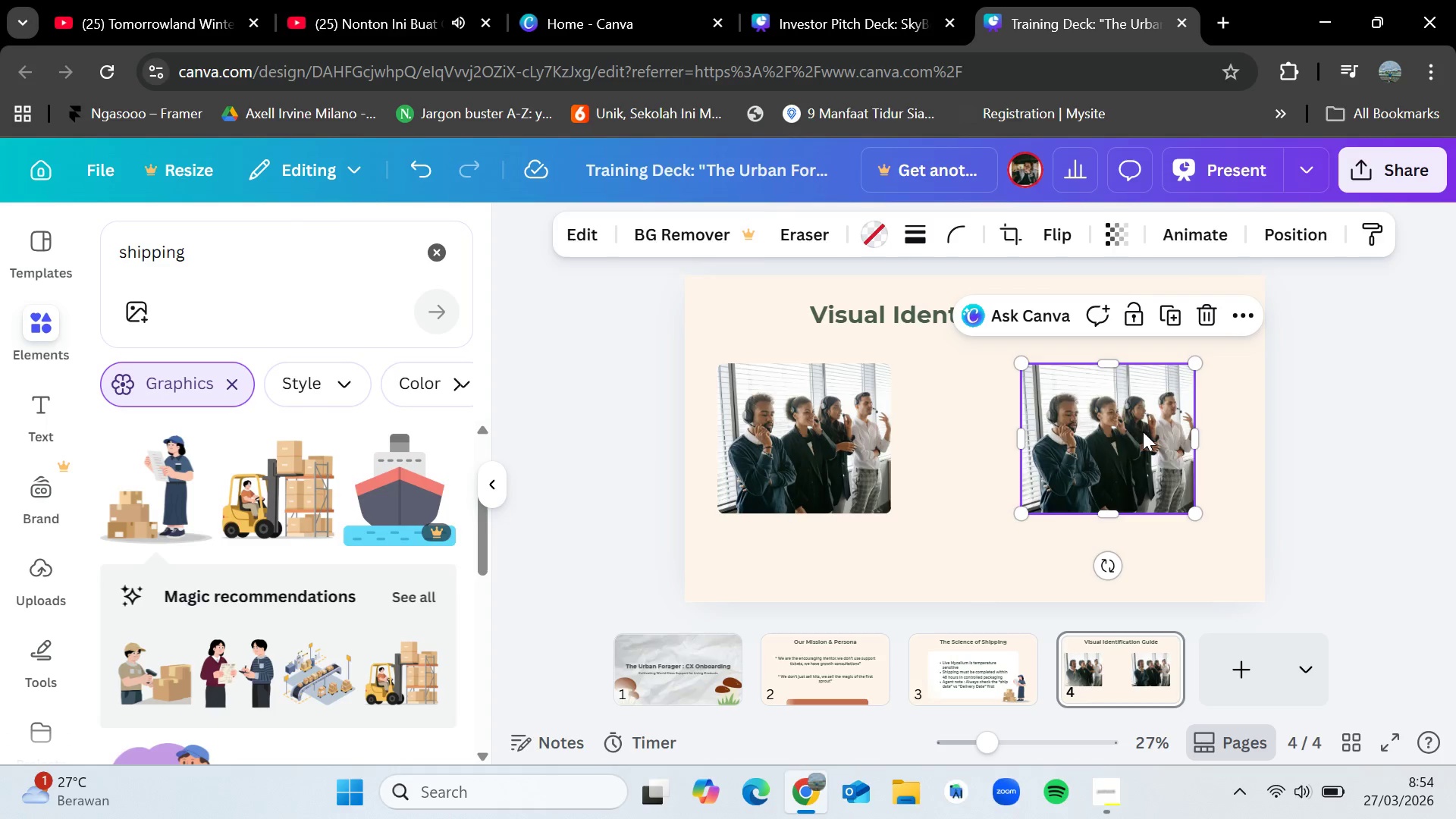 
key(Delete)
 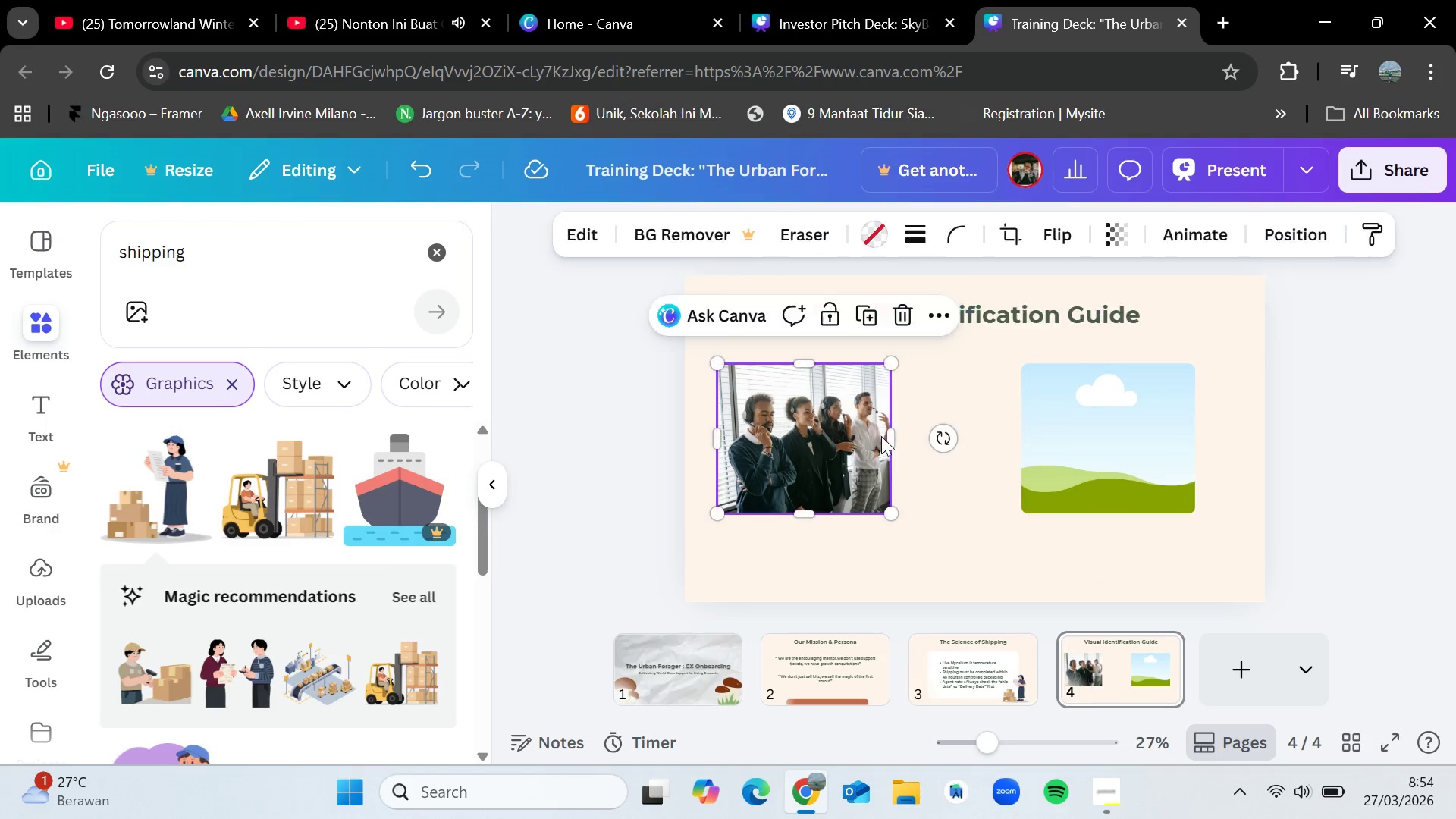 
left_click([881, 436])
 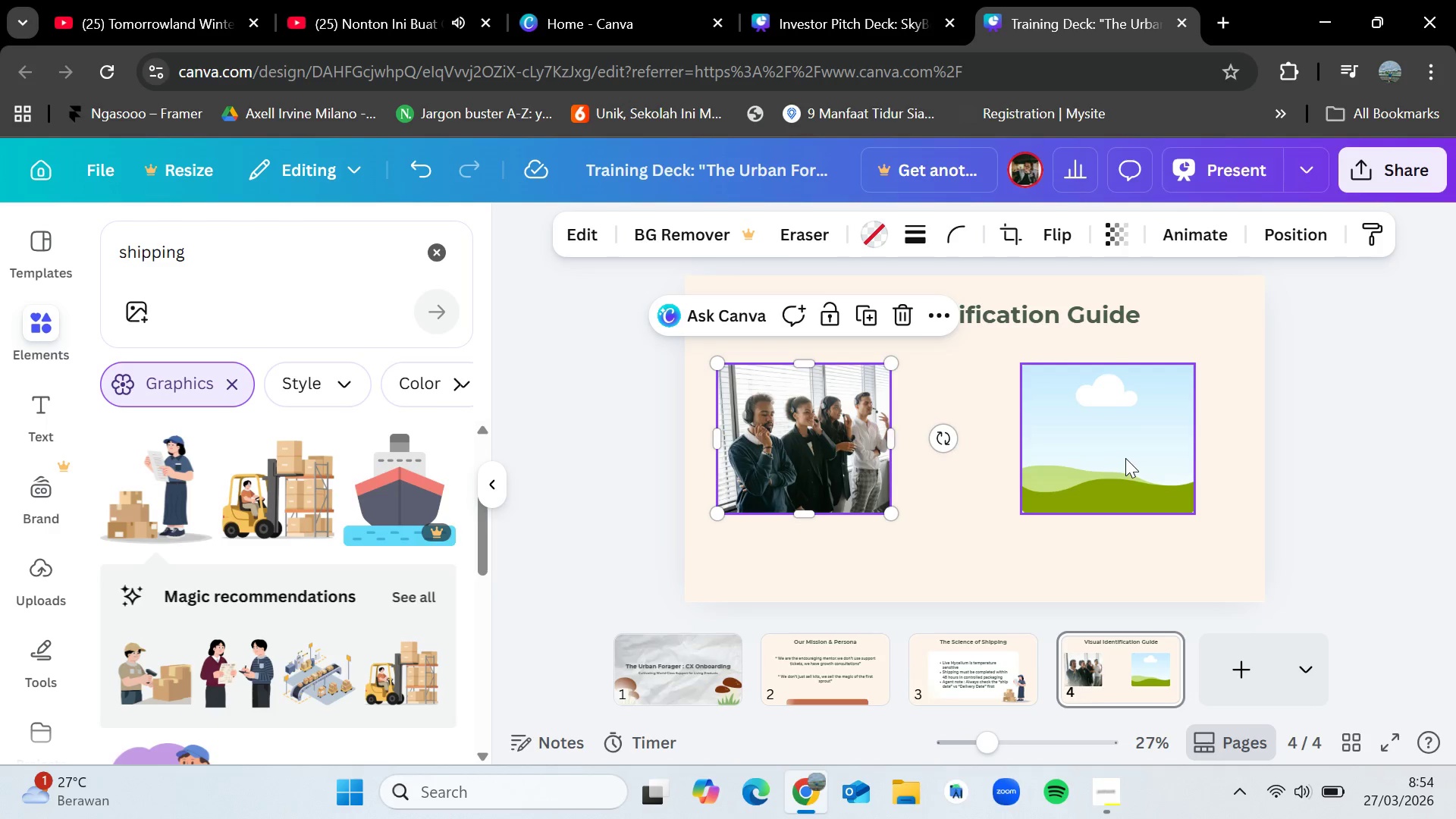 
left_click([1125, 458])
 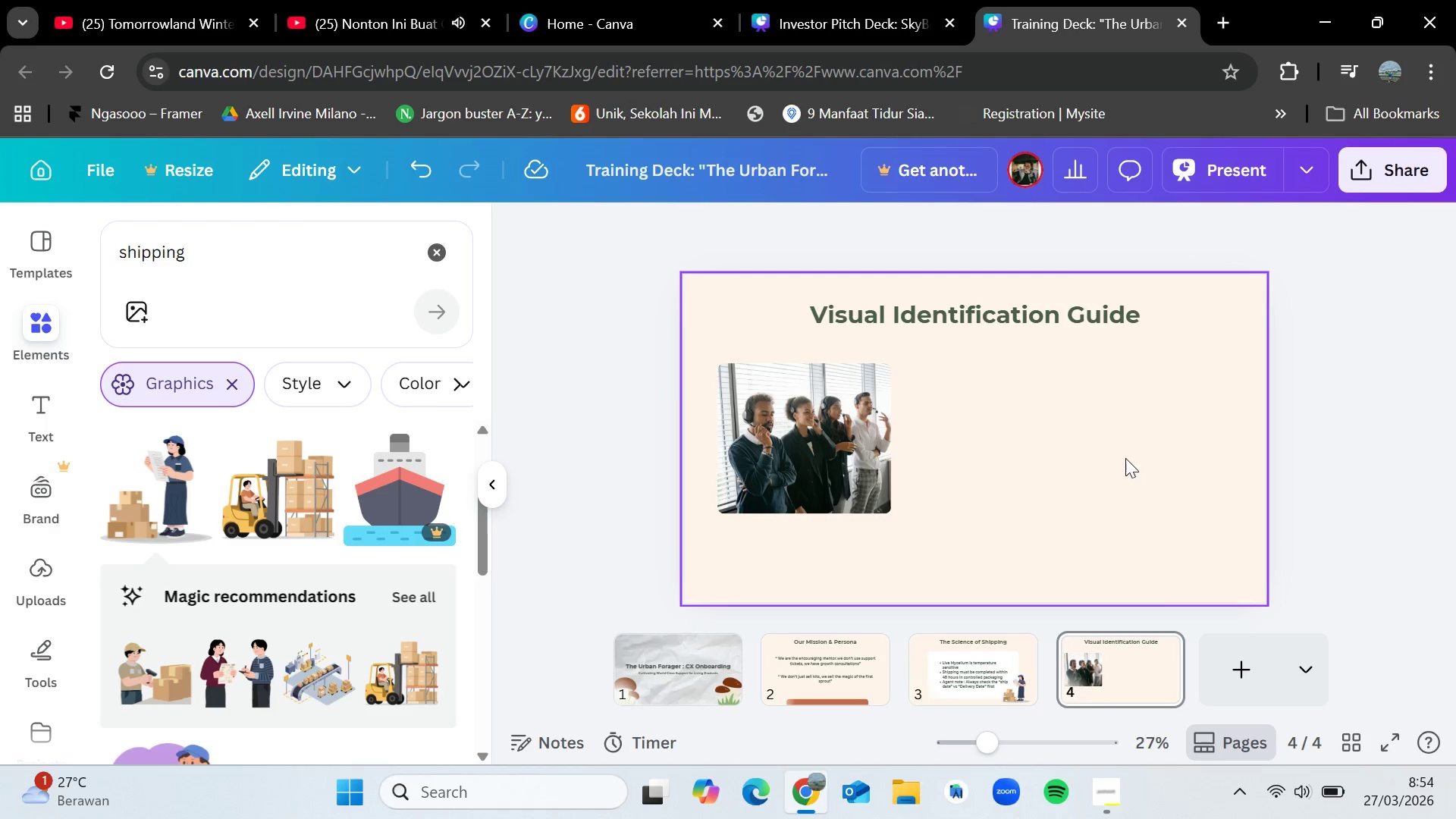 
key(Delete)
 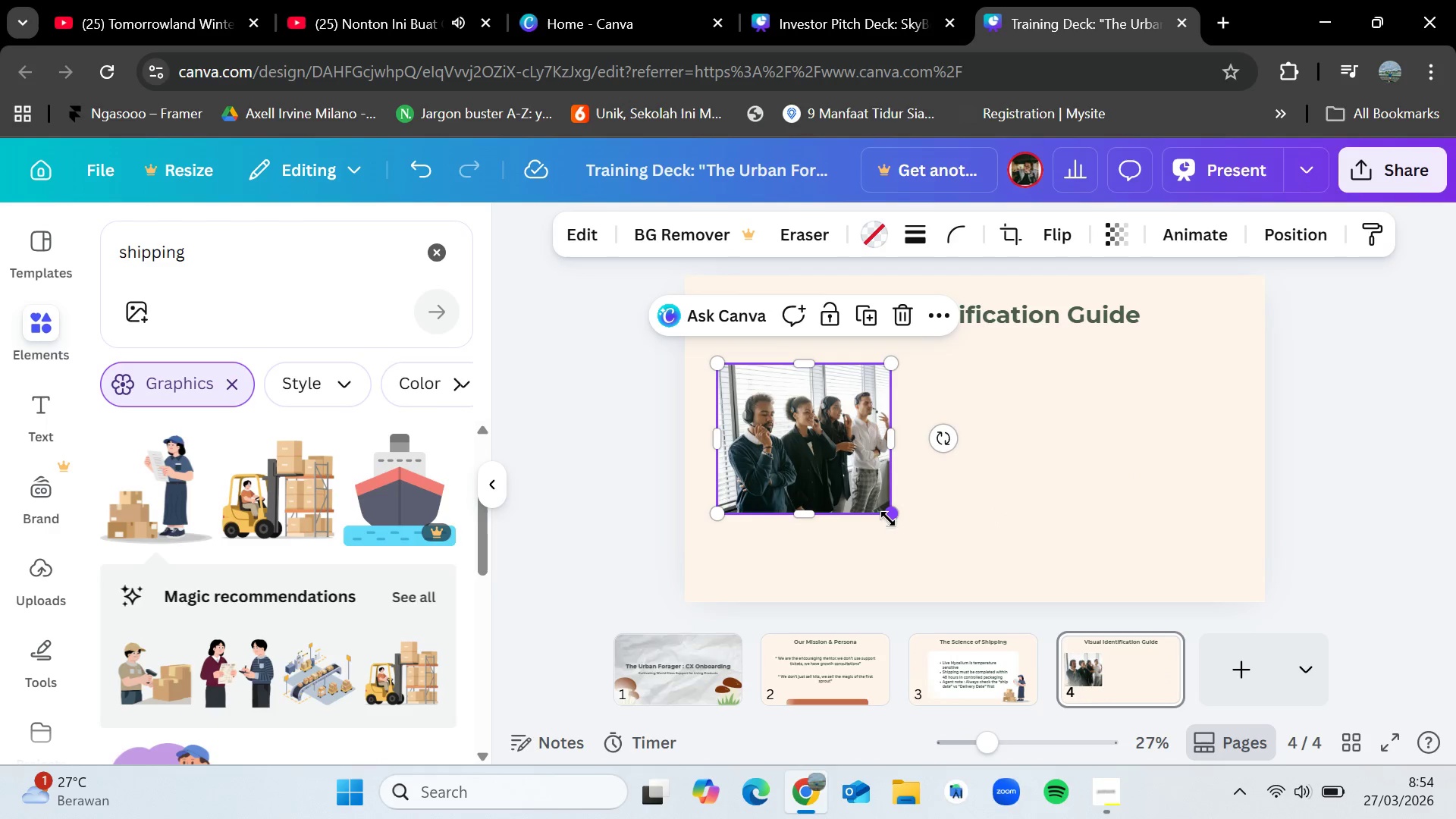 
left_click_drag(start_coordinate=[893, 516], to_coordinate=[900, 524])
 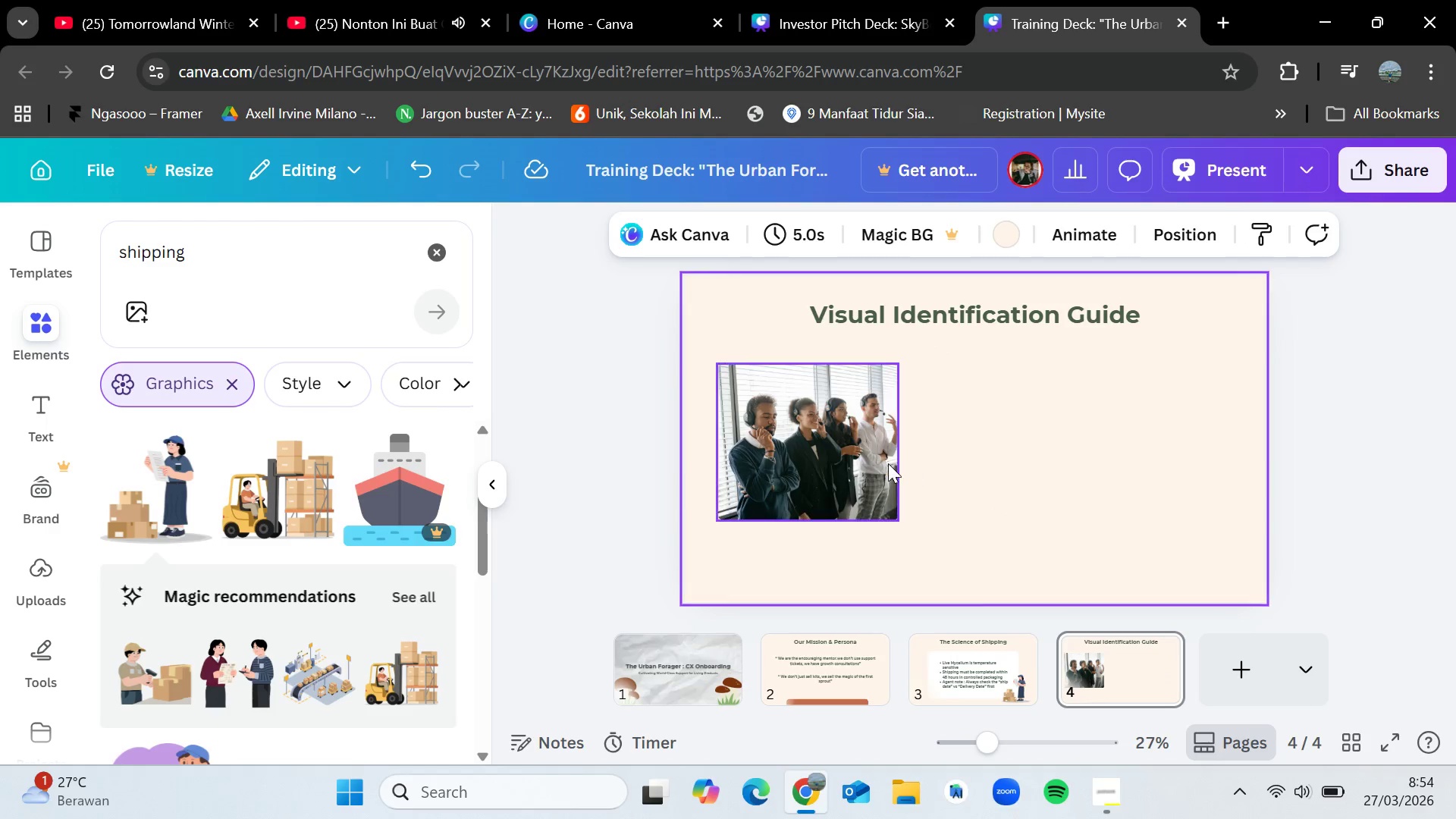 
left_click([888, 463])
 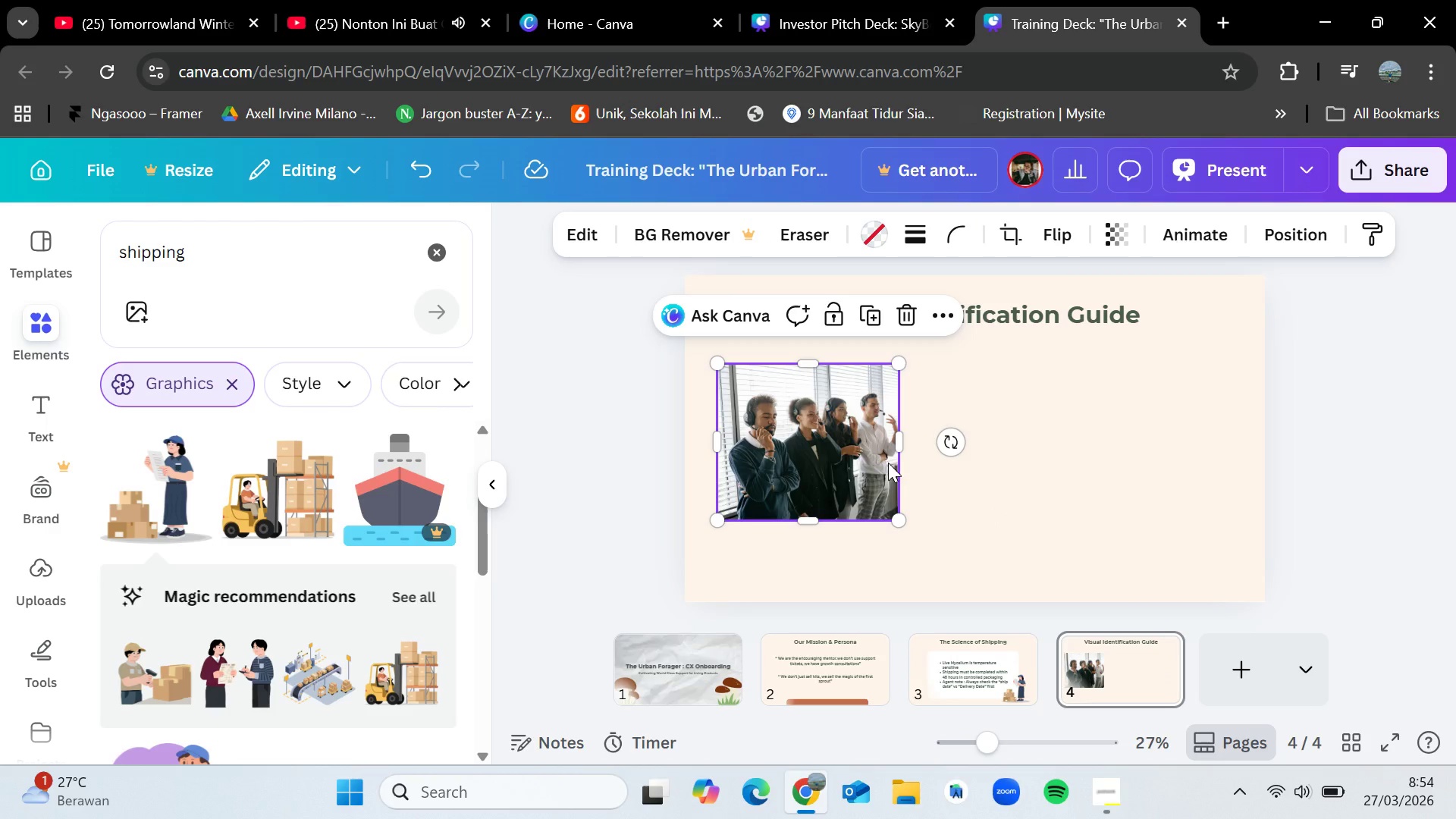 
key(Control+C)
 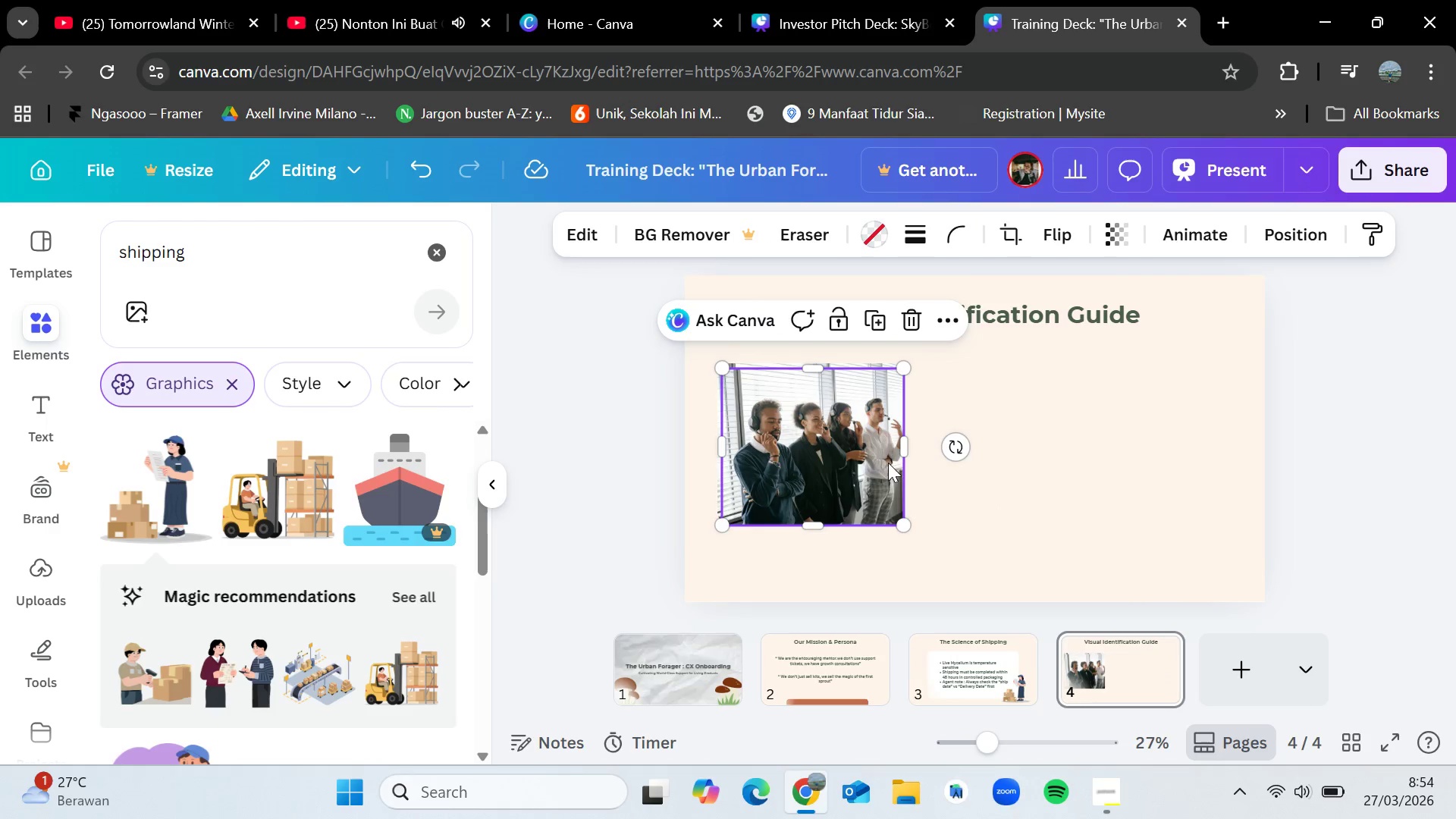 
key(Control+V)
 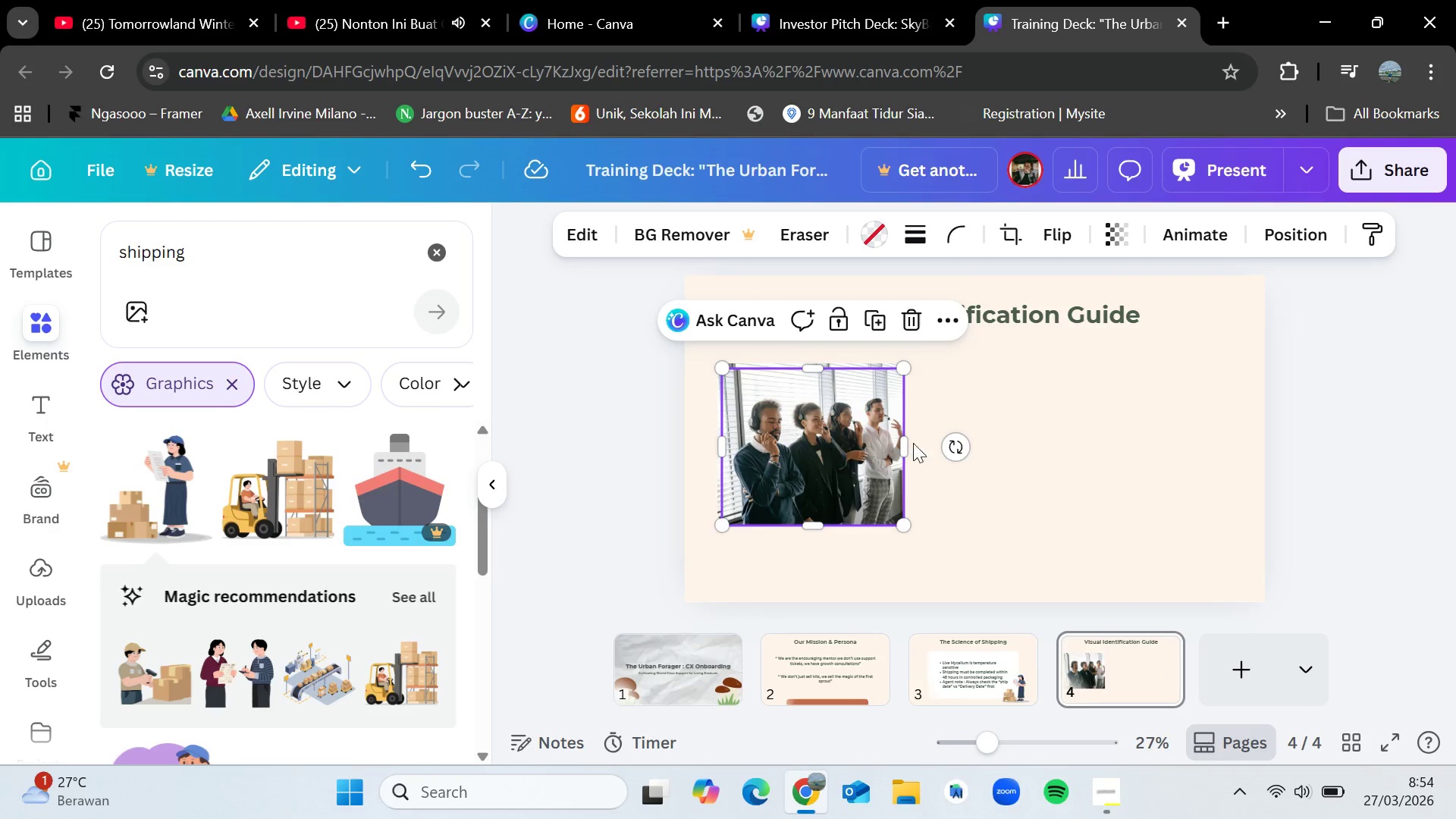 
left_click_drag(start_coordinate=[830, 447], to_coordinate=[1132, 443])
 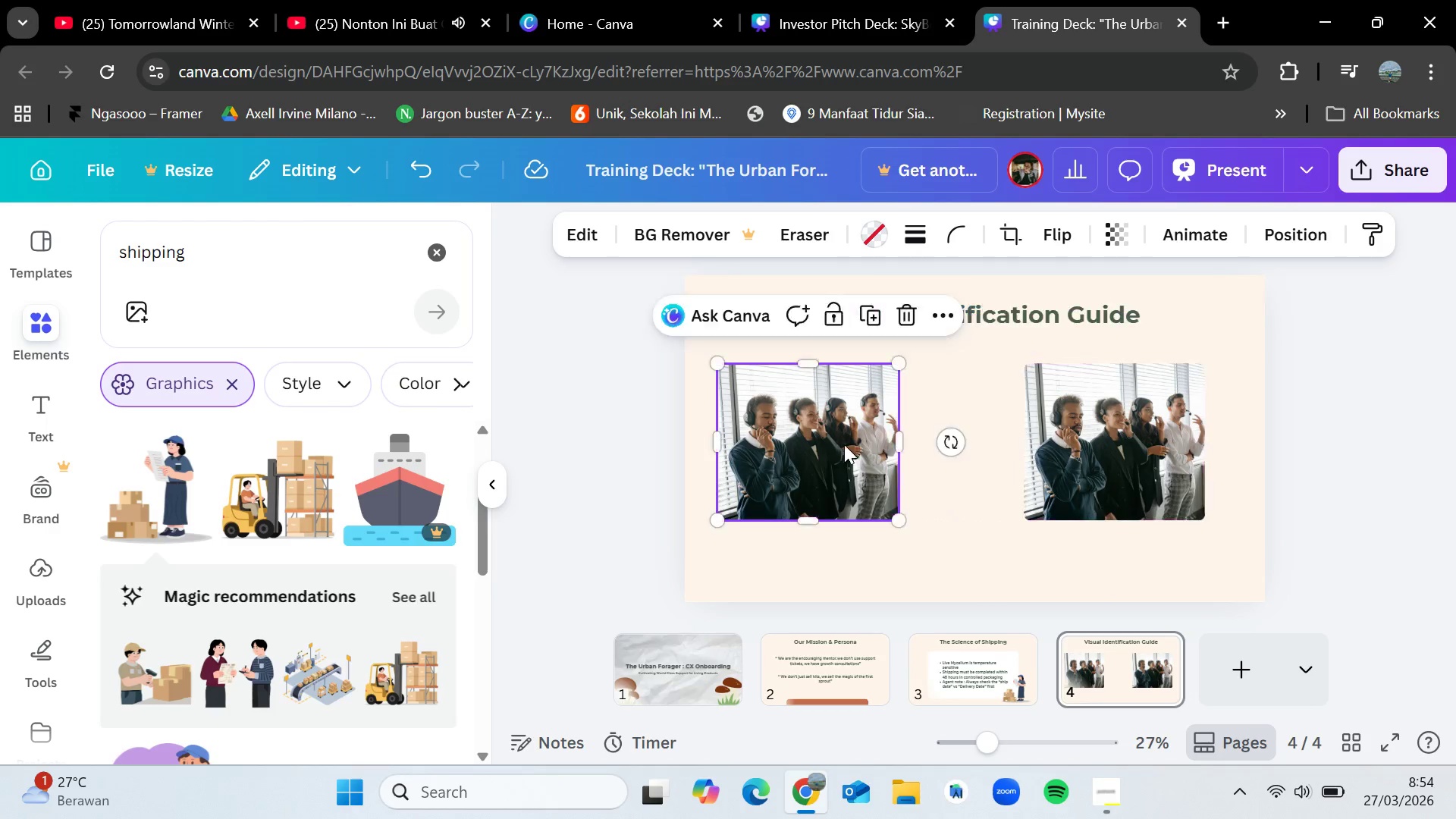 
left_click_drag(start_coordinate=[838, 445], to_coordinate=[858, 448])
 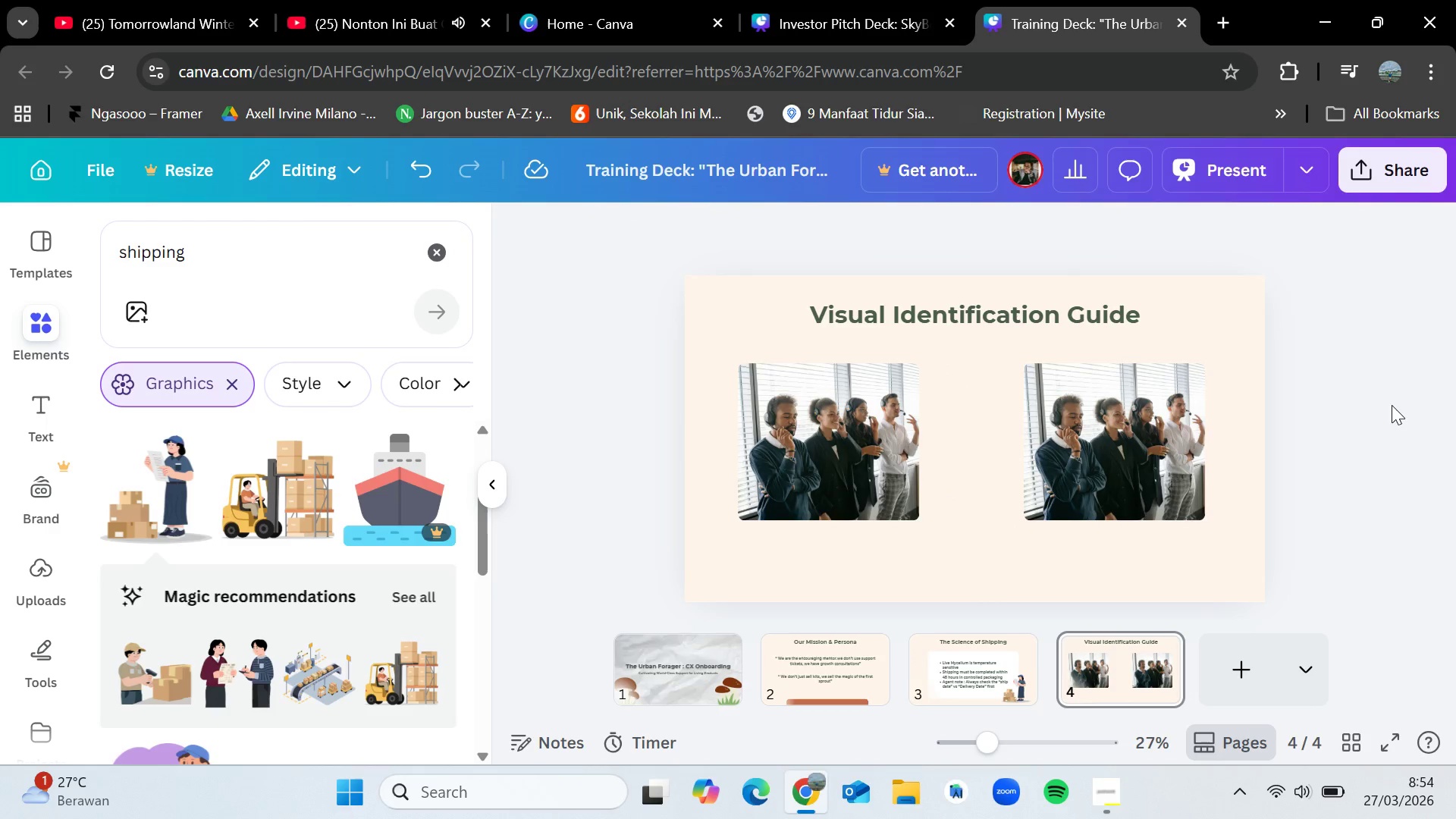 
left_click([1392, 405])
 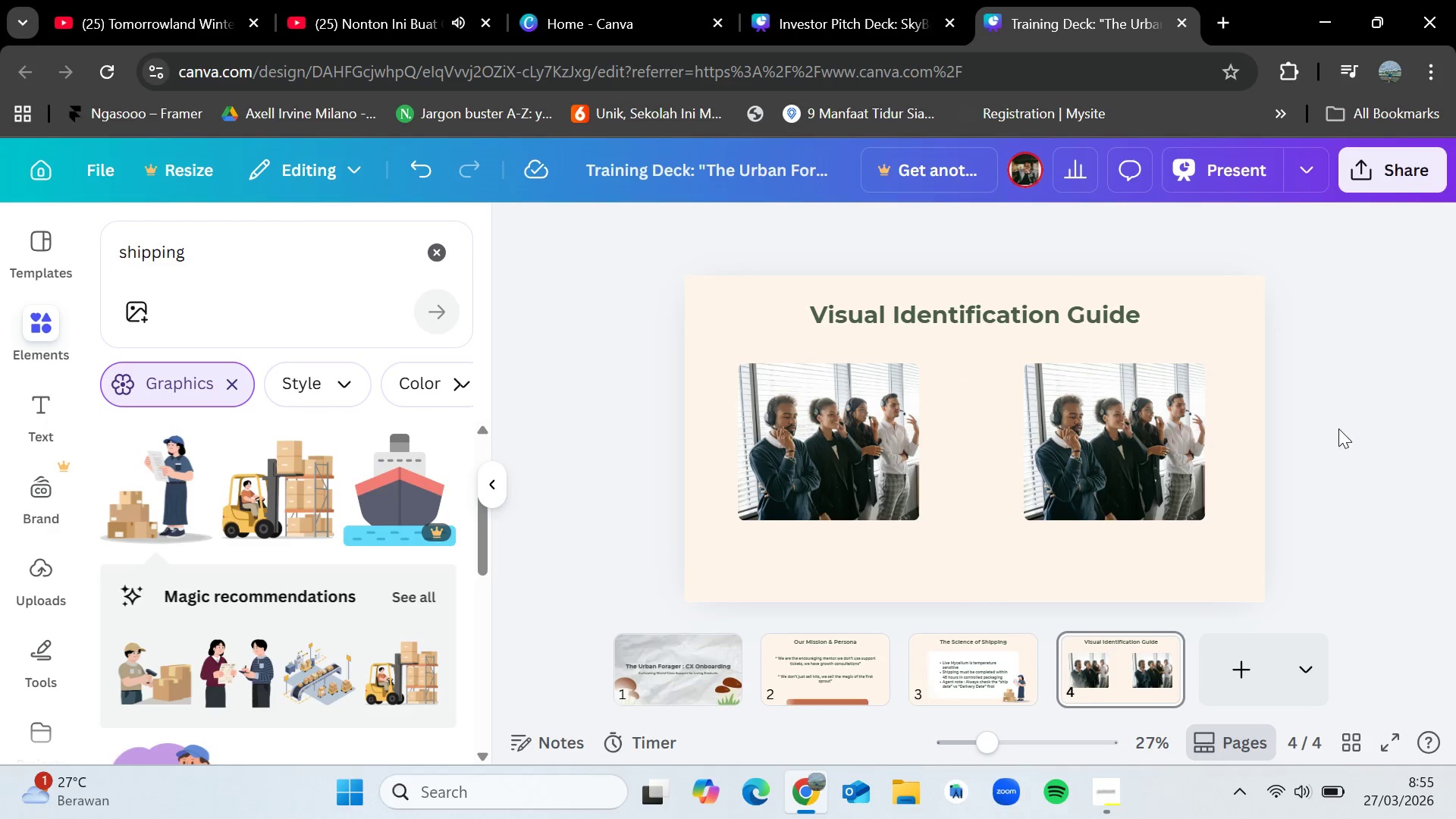 
wait(10.86)
 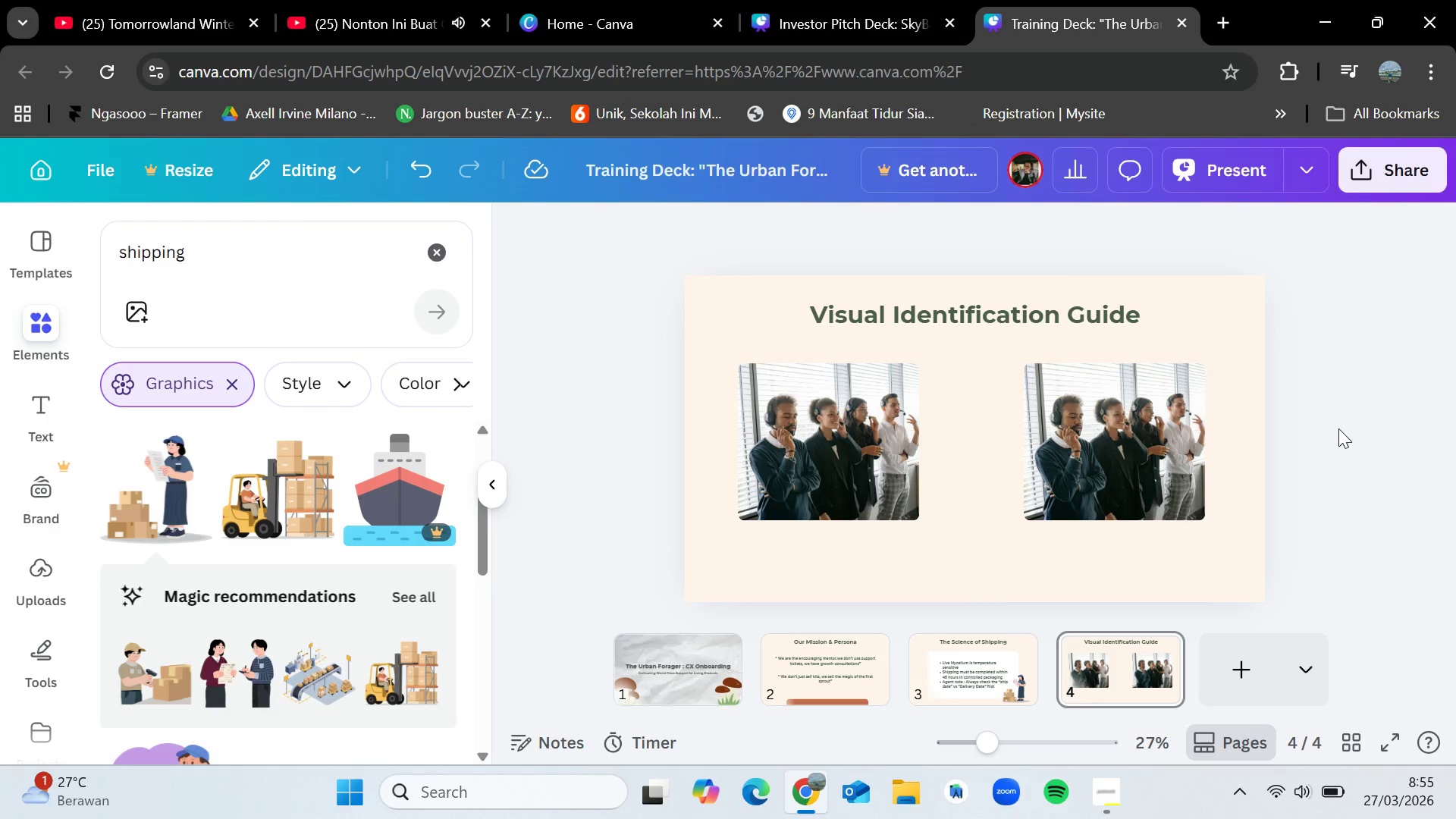 
left_click([281, 260])
 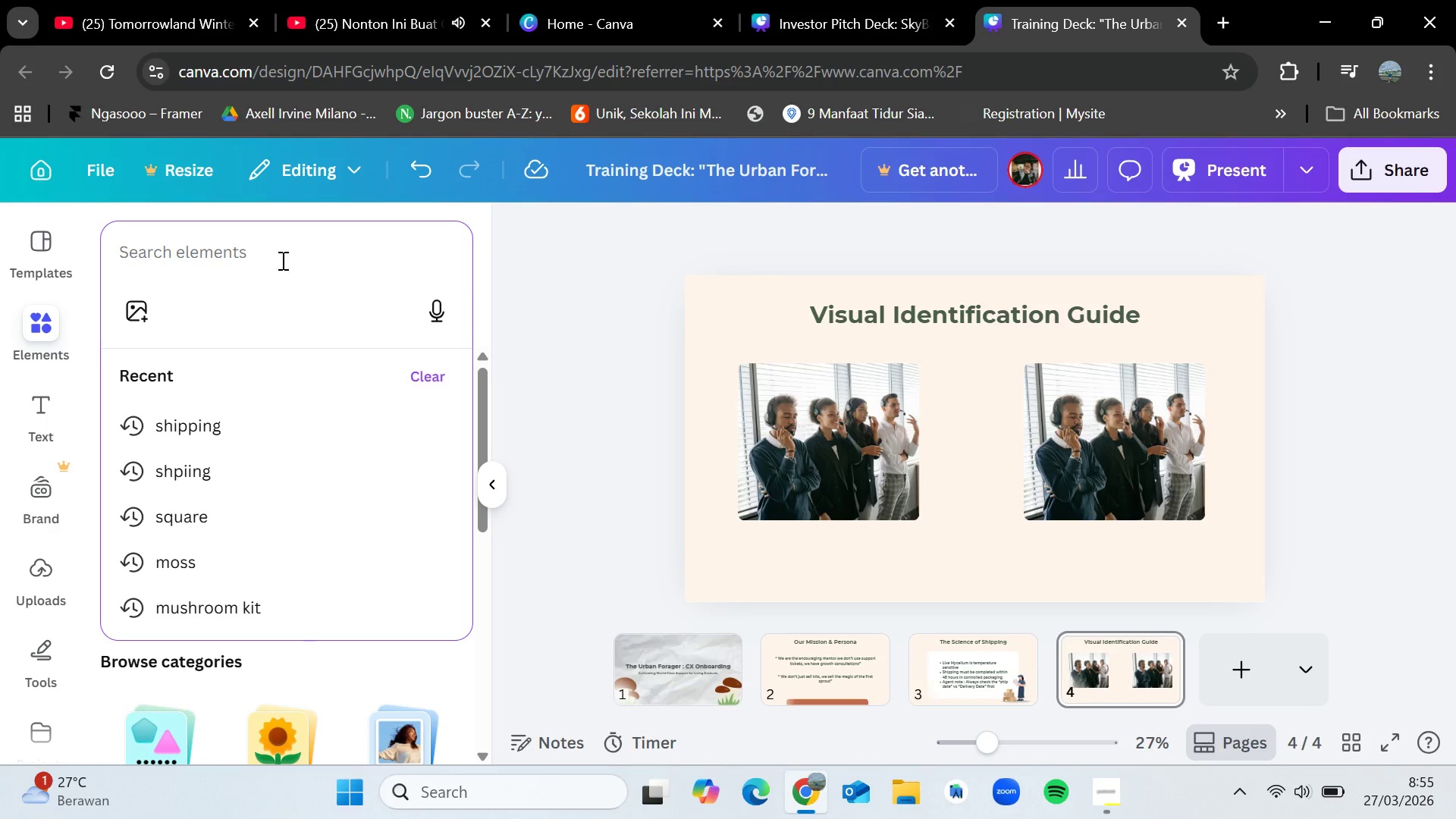 
type(white mycelium)
 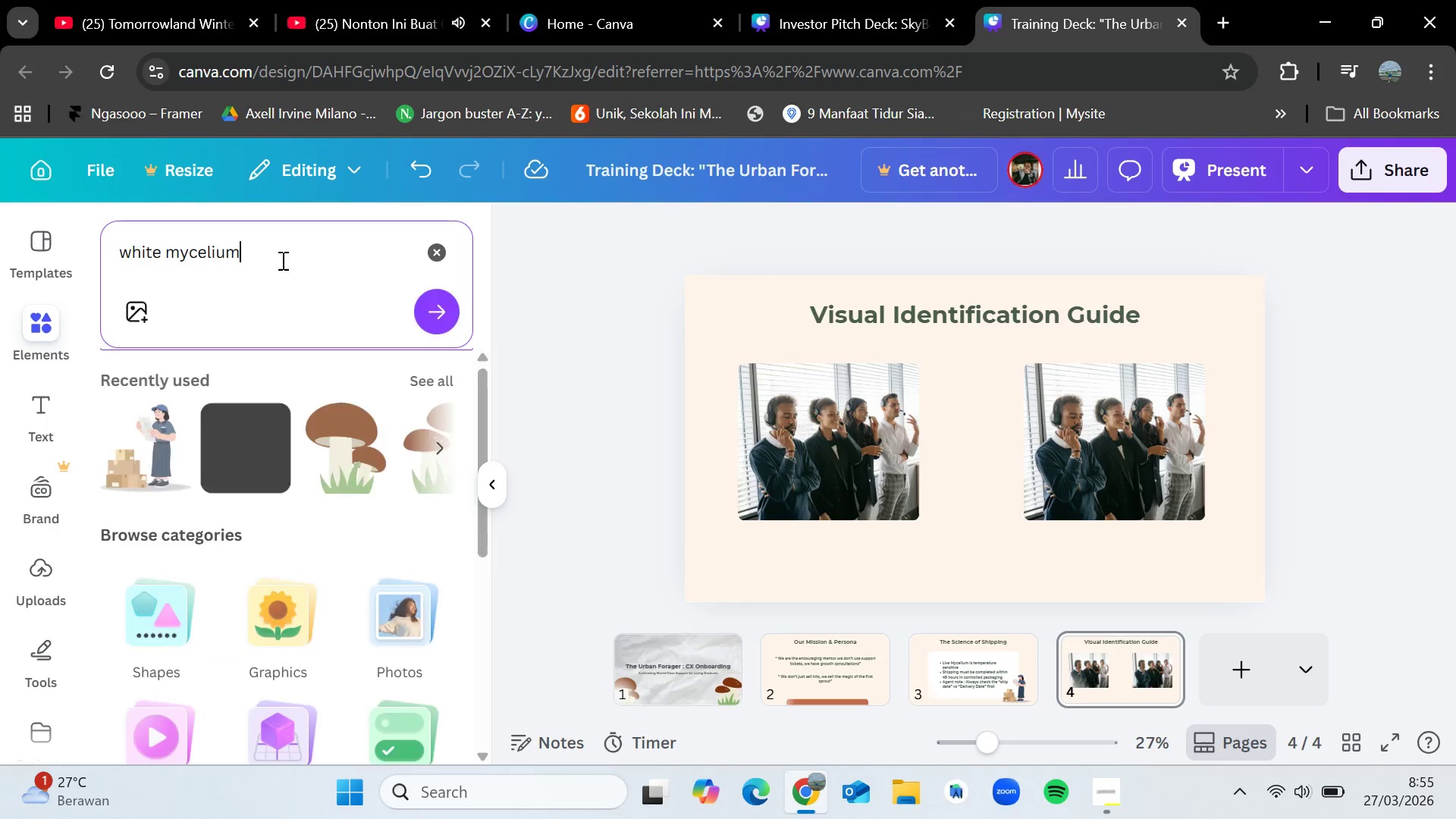 
key(Enter)
 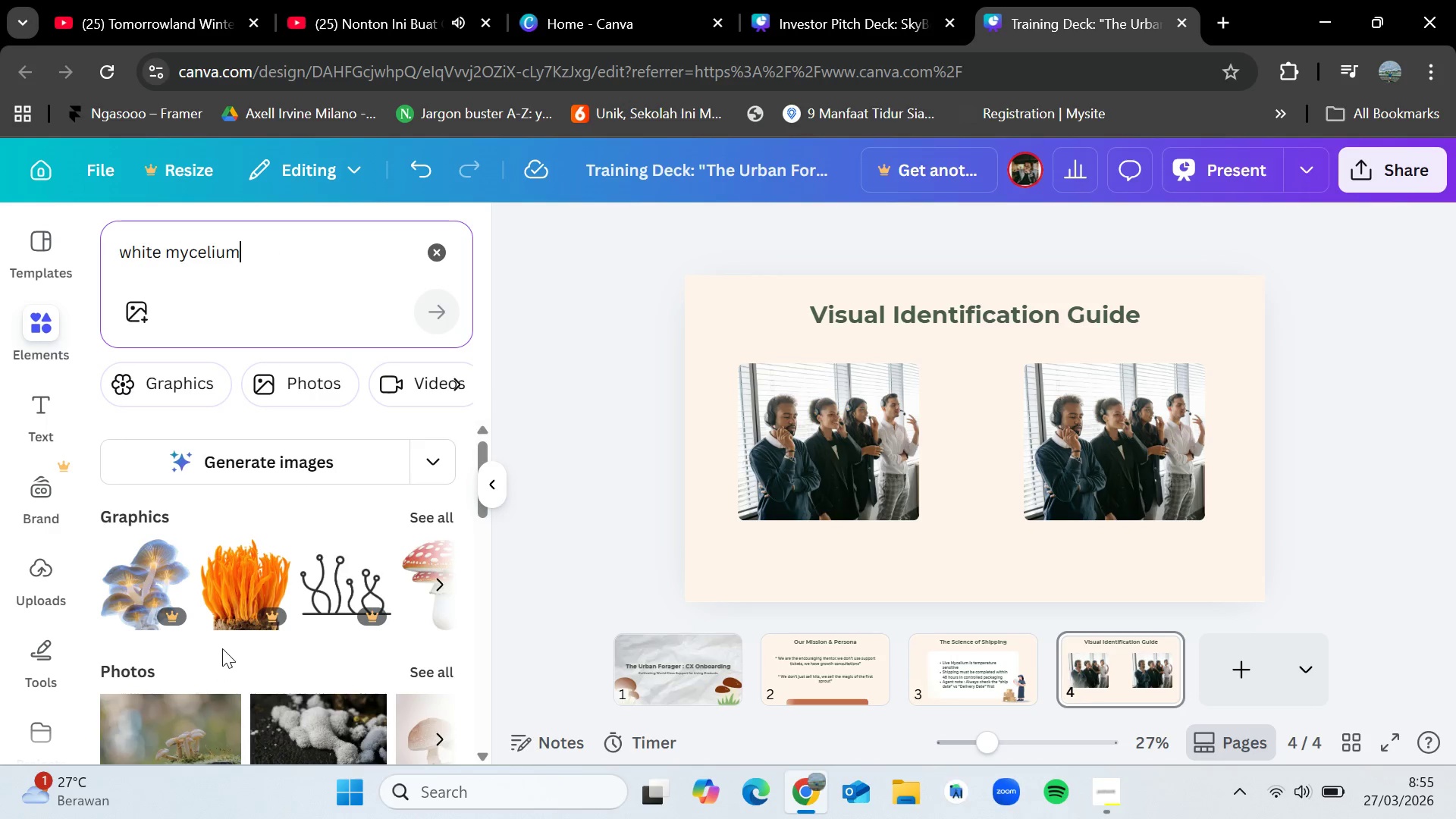 
wait(5.34)
 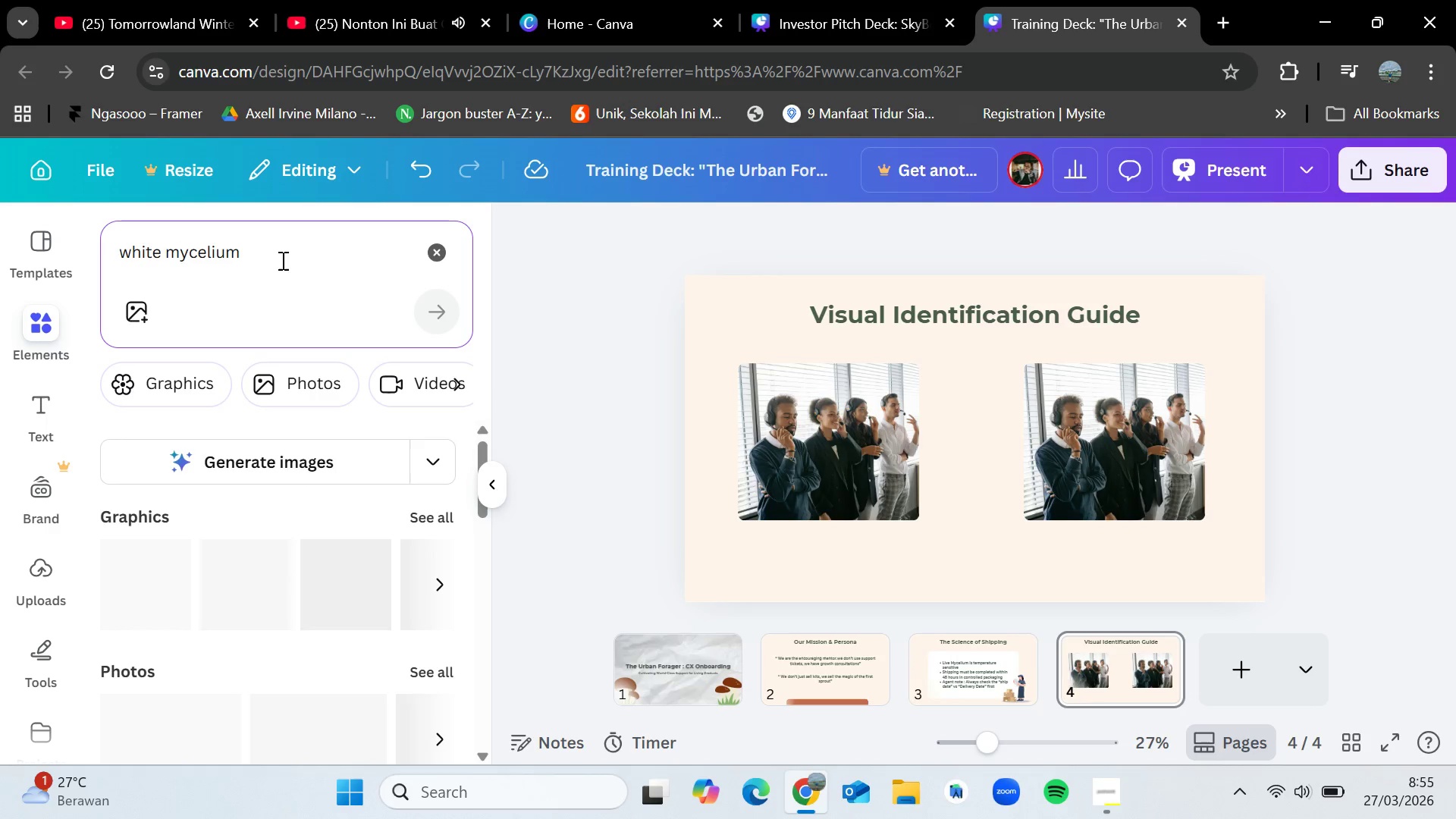 
left_click([426, 677])
 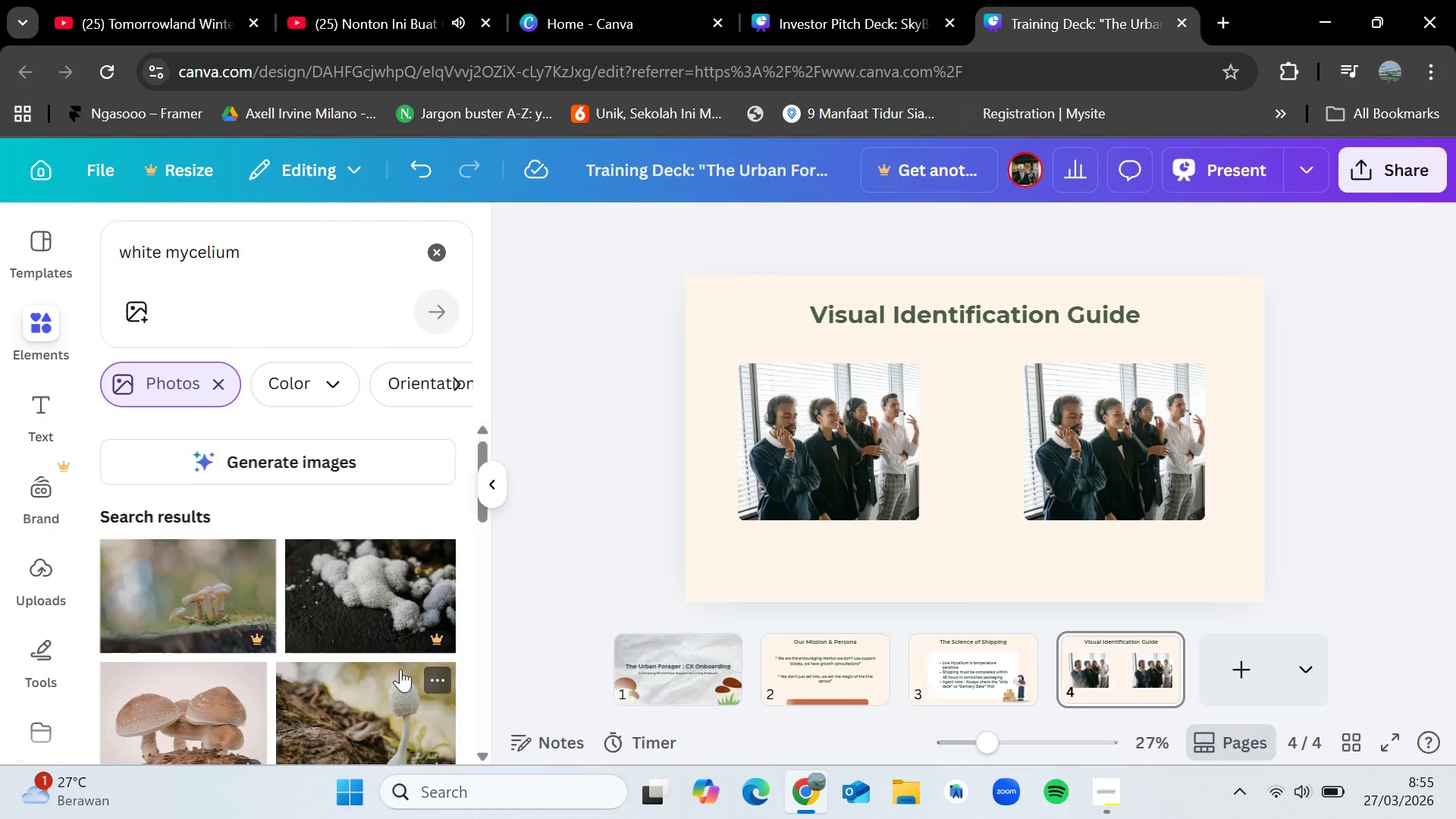 
scroll: coordinate [365, 657], scroll_direction: down, amount: 8.0
 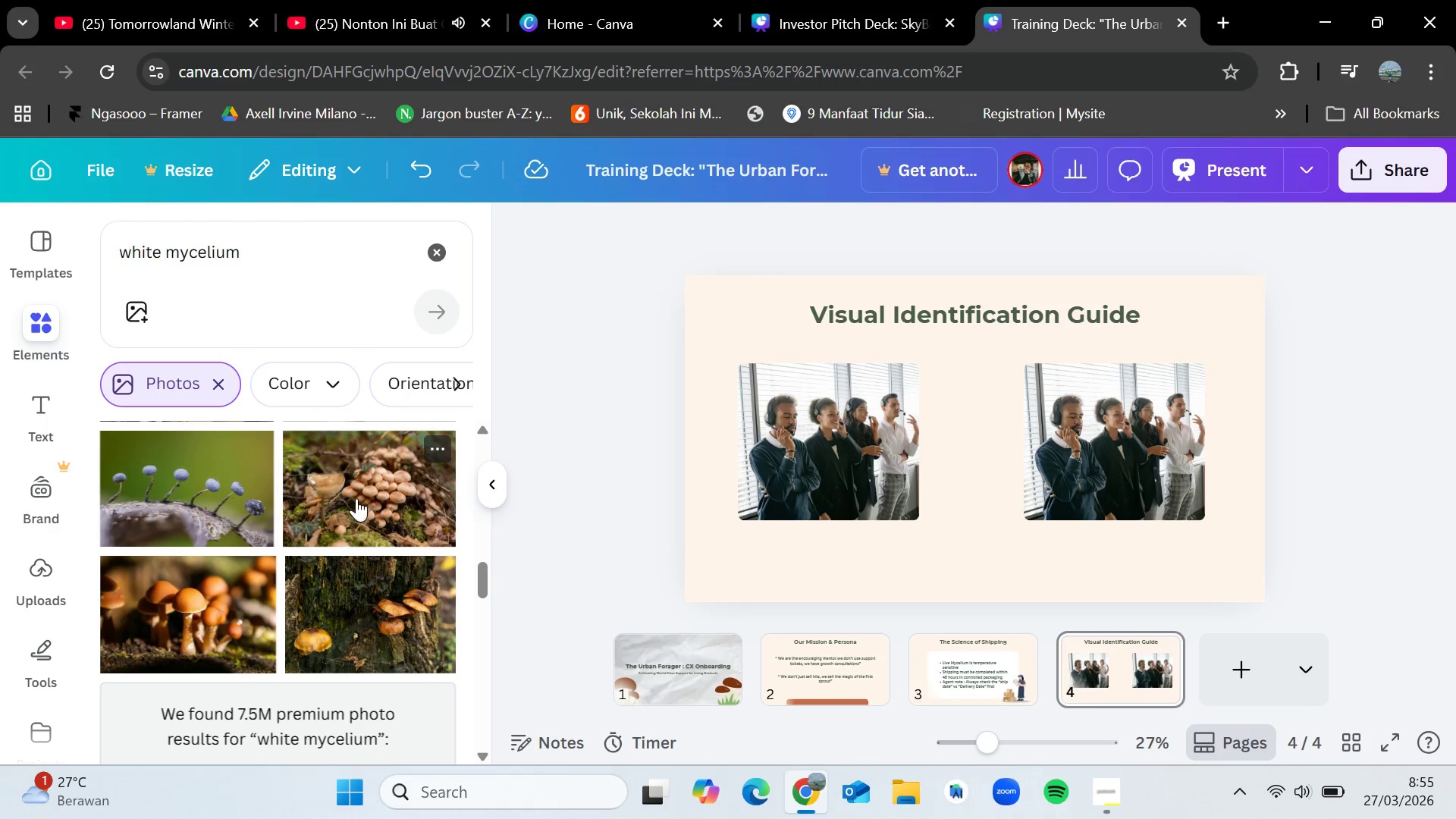 
left_click_drag(start_coordinate=[180, 620], to_coordinate=[808, 439])
 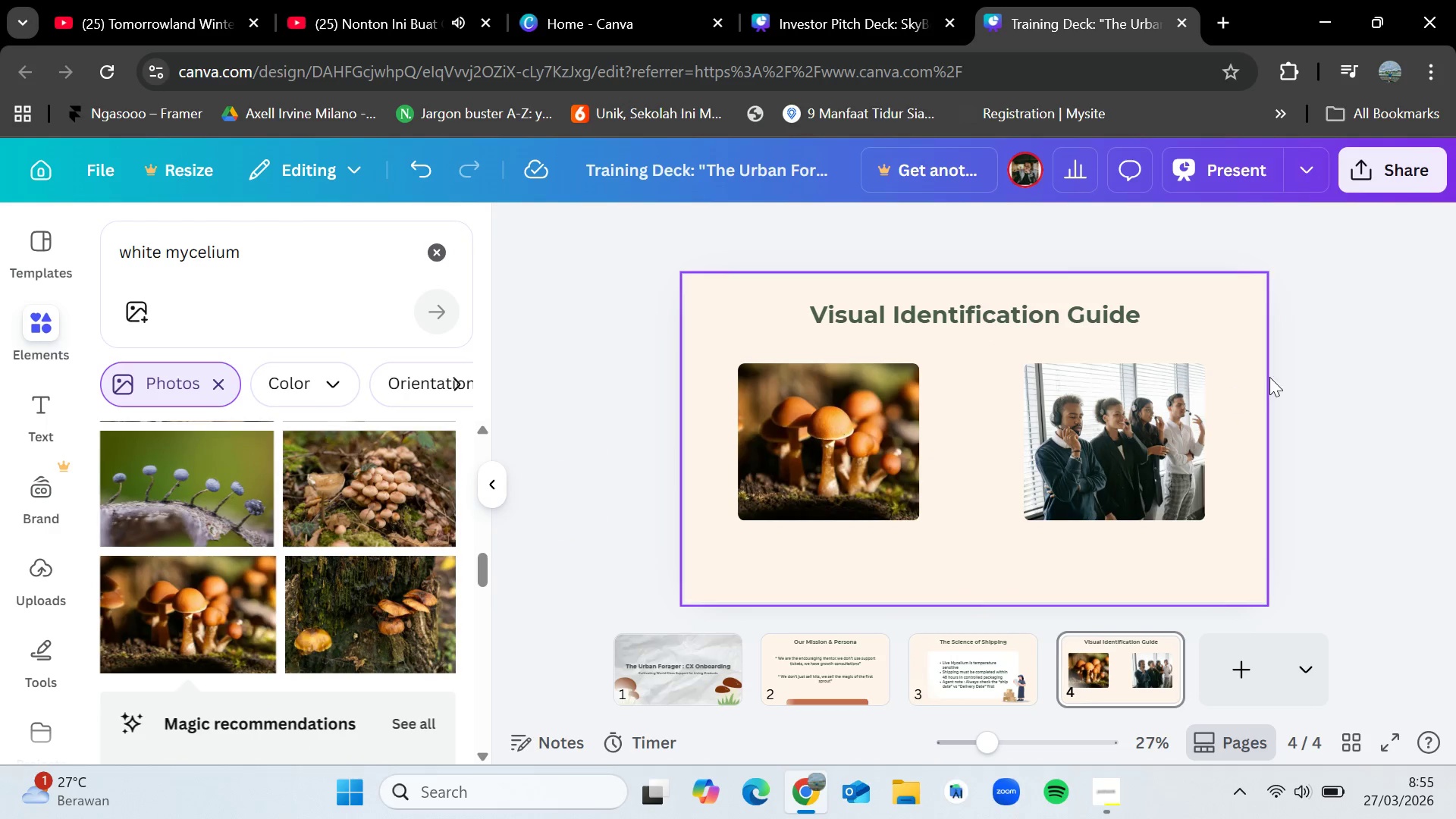 
left_click([1282, 375])
 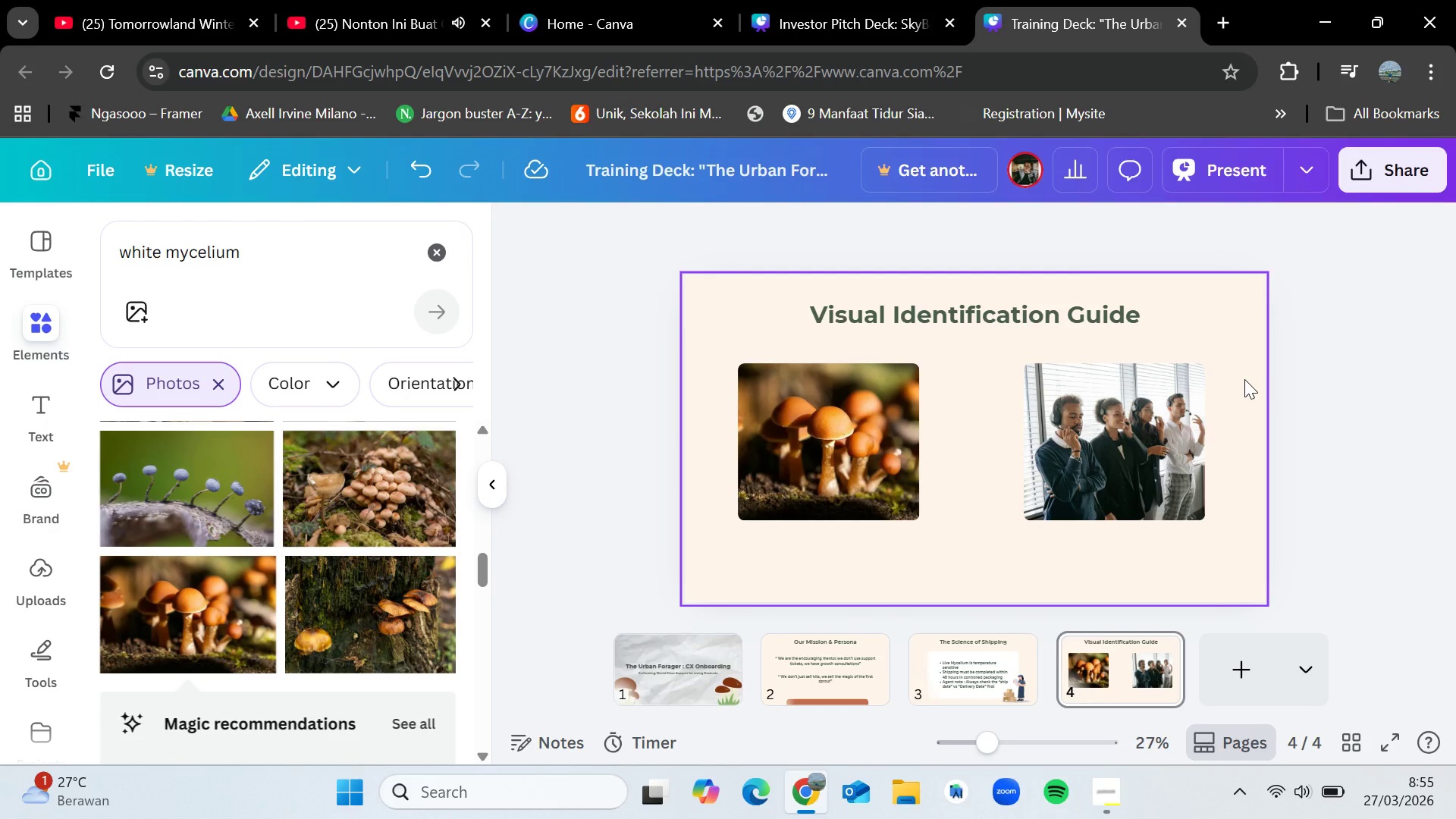 
wait(10.5)
 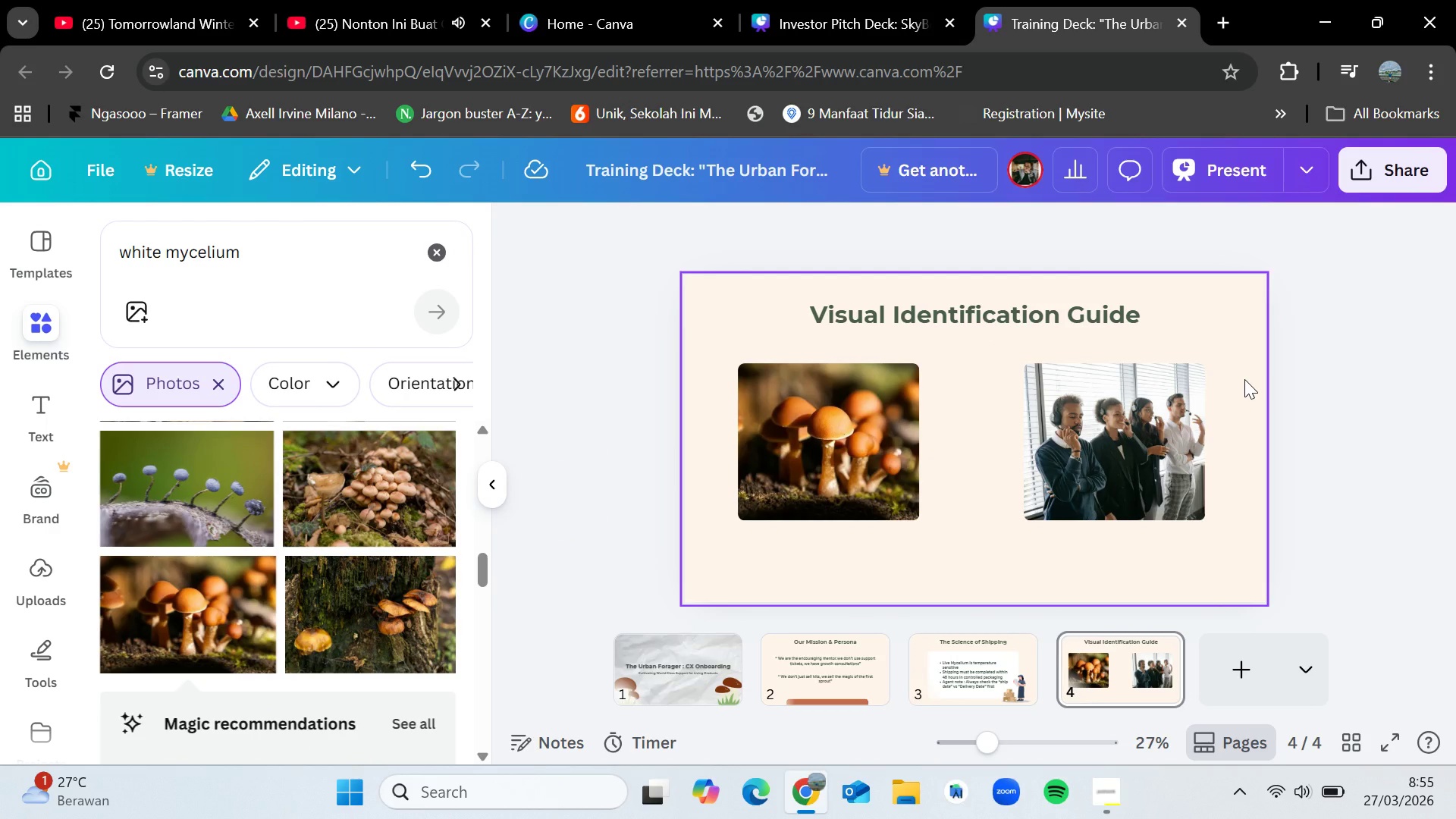 
left_click([429, 249])
 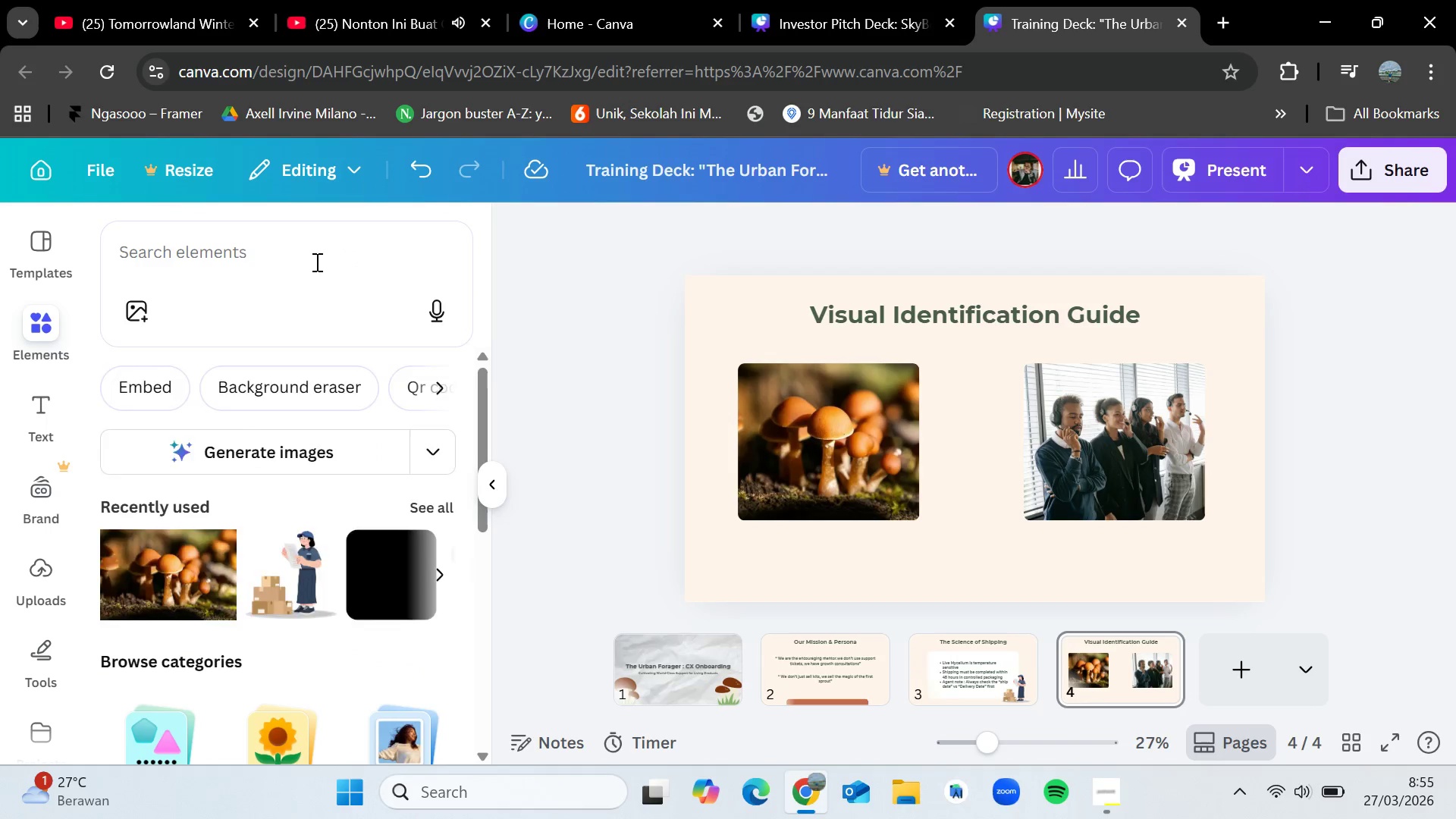 
left_click([315, 262])
 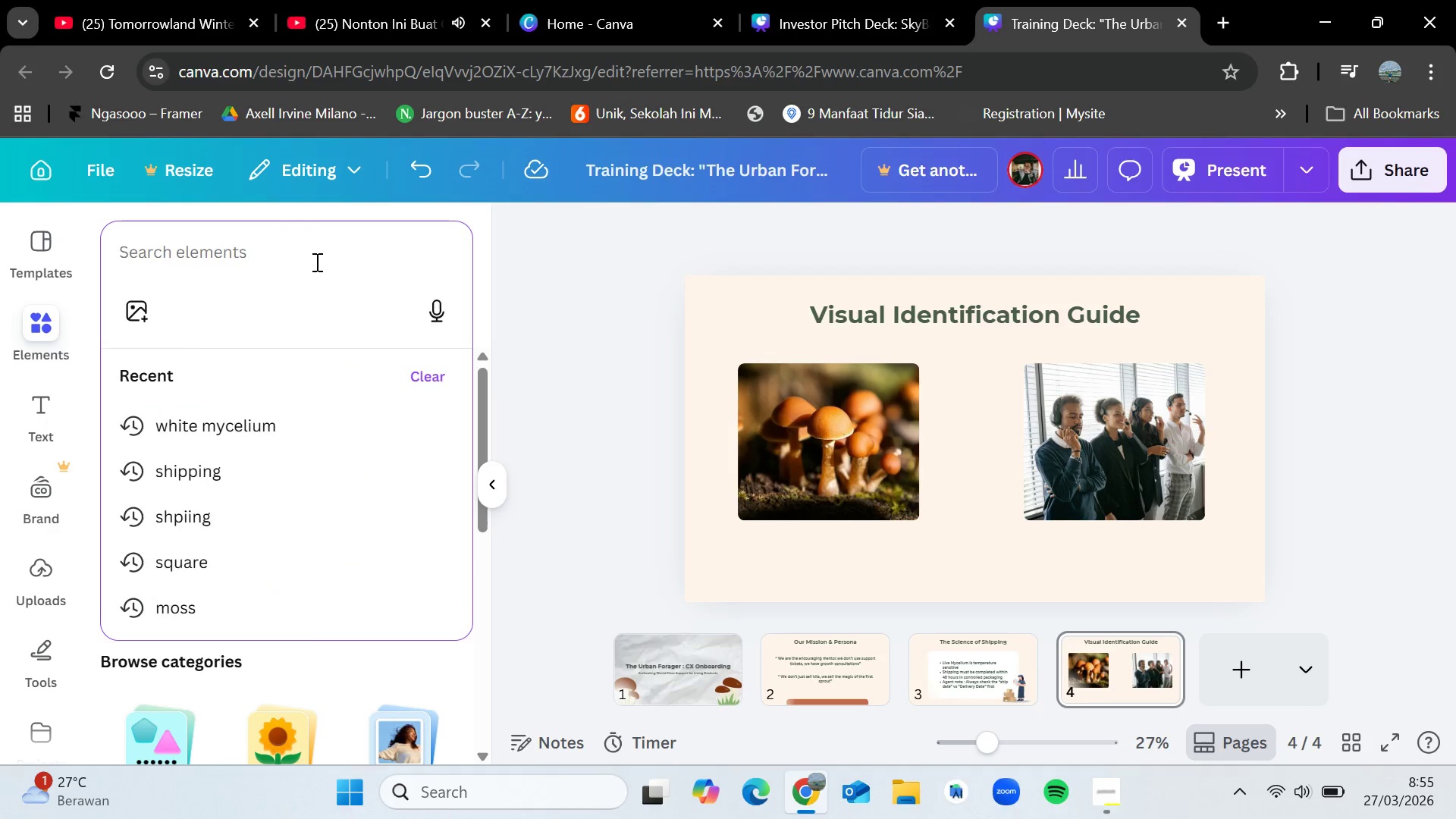 
type(green mold)
 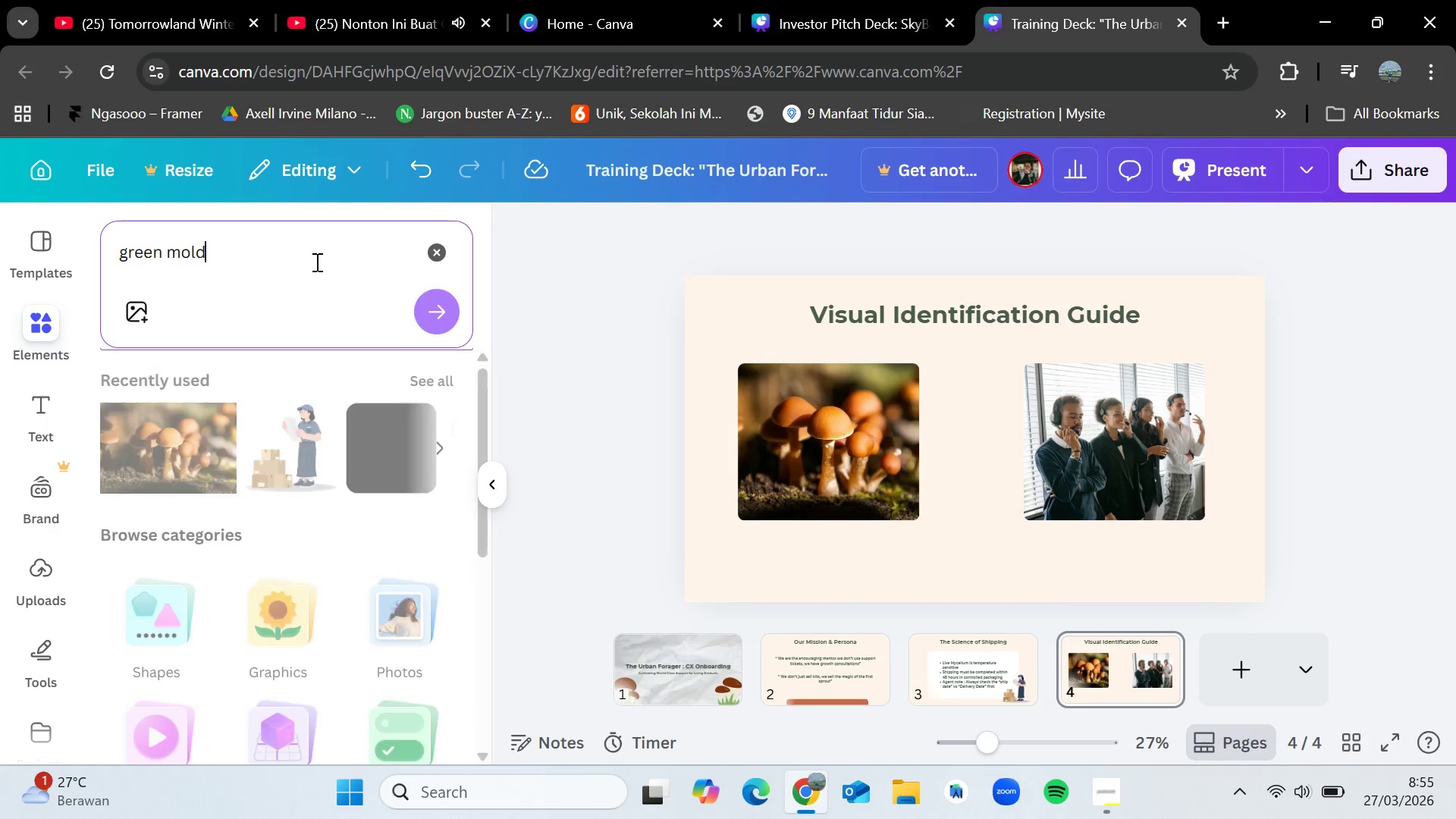 
key(Enter)
 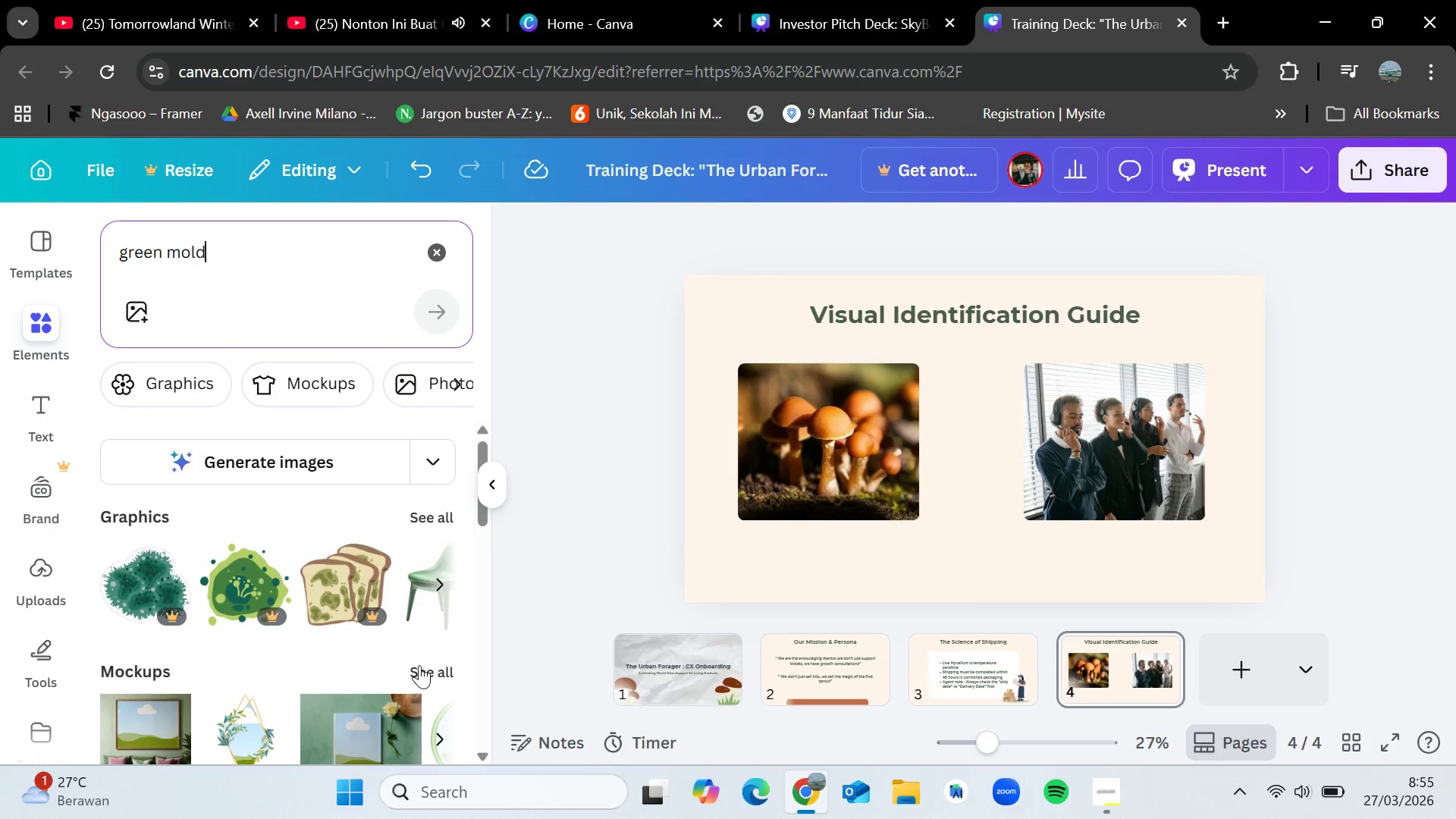 
left_click([435, 669])
 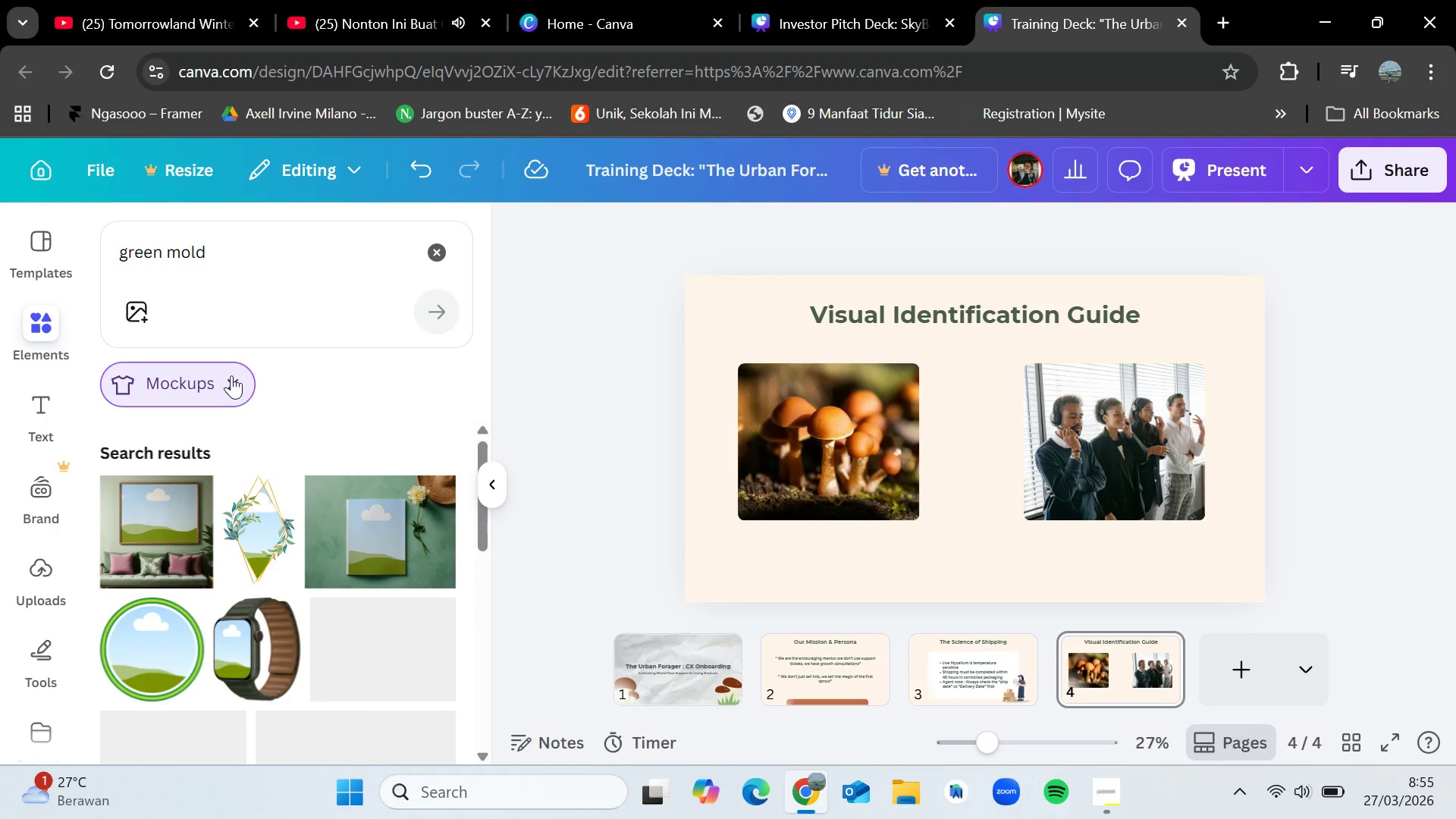 
left_click([231, 375])
 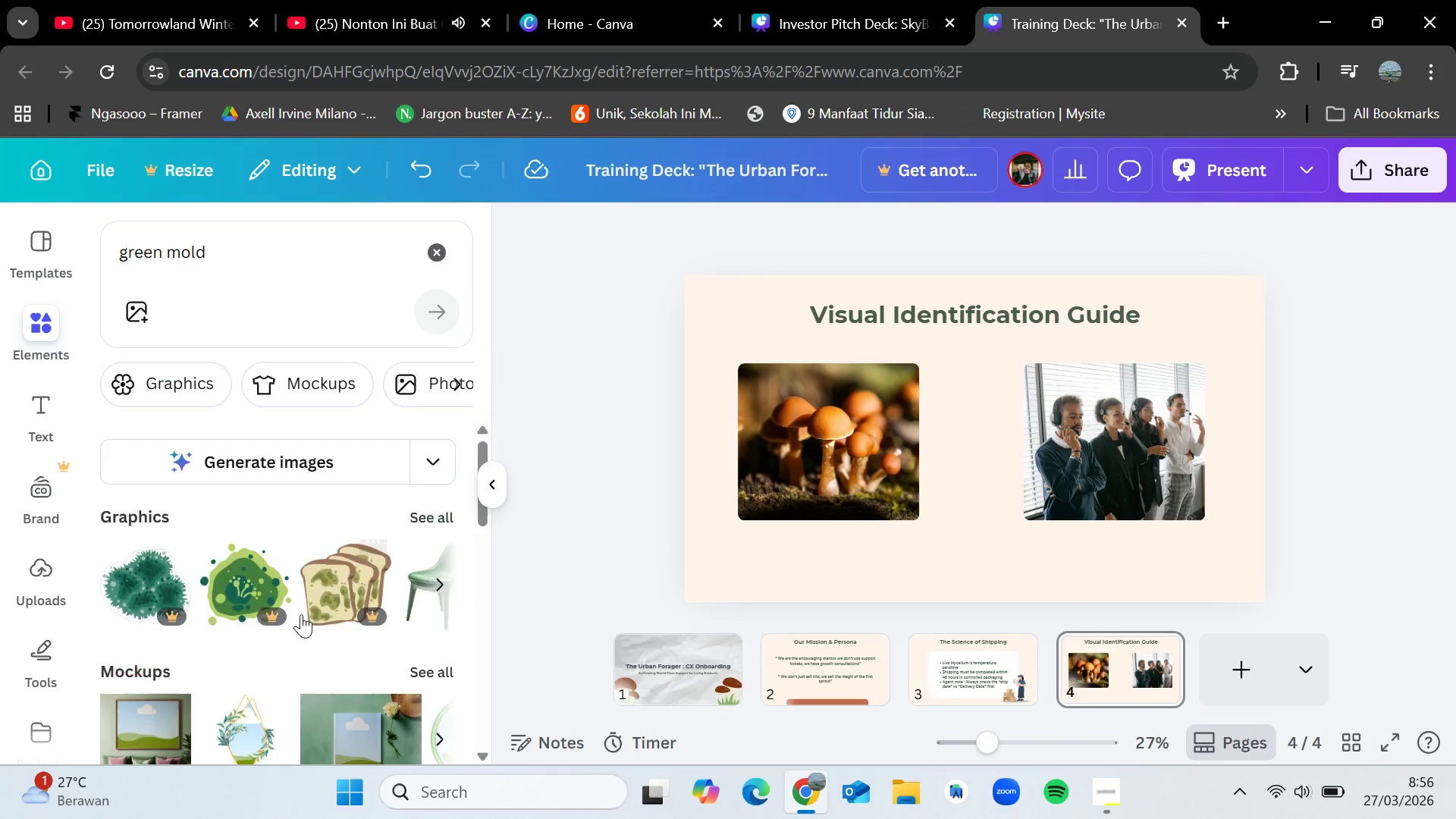 
scroll: coordinate [302, 610], scroll_direction: down, amount: 3.0
 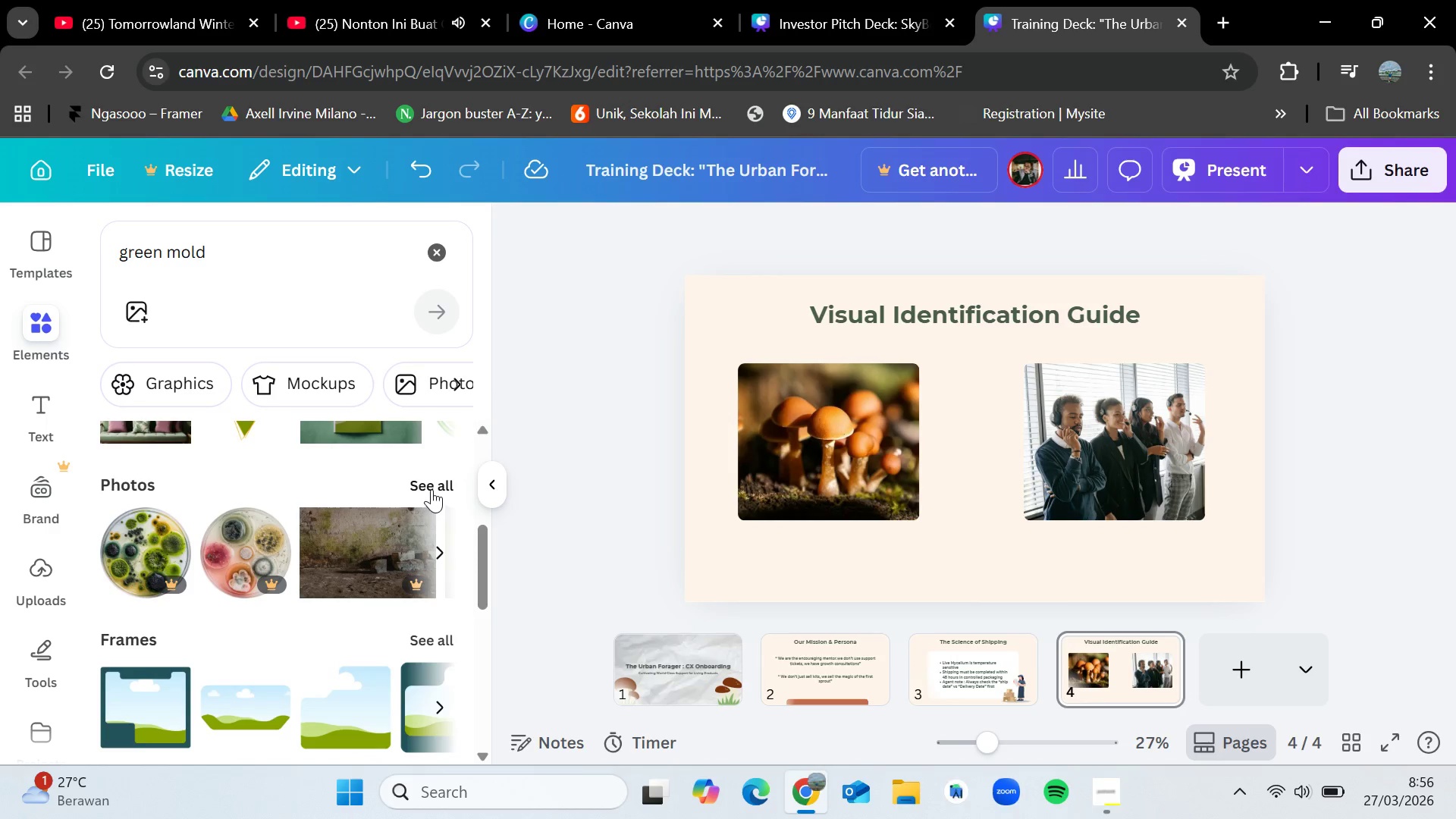 
left_click([431, 488])
 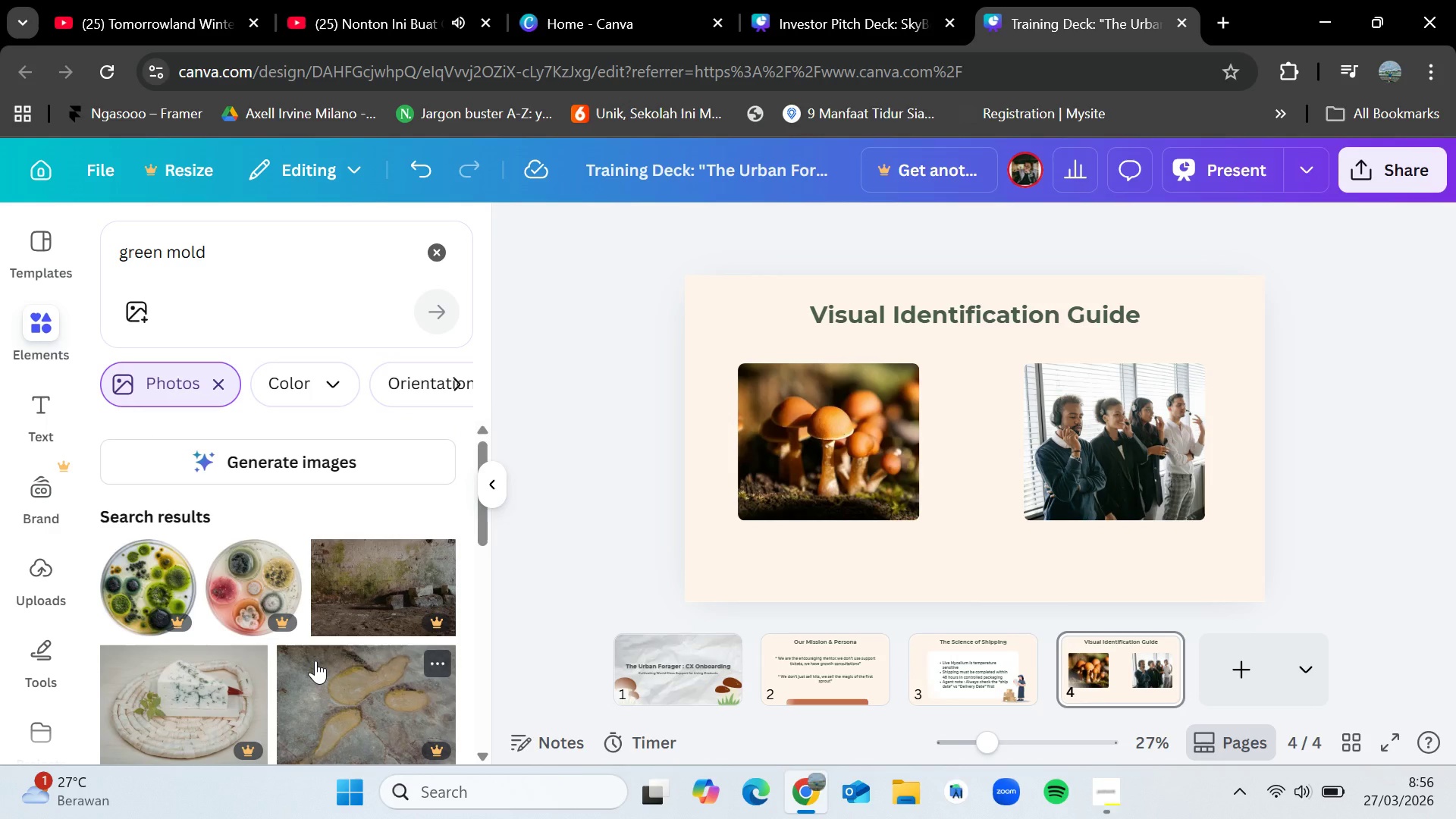 
scroll: coordinate [315, 661], scroll_direction: down, amount: 3.0
 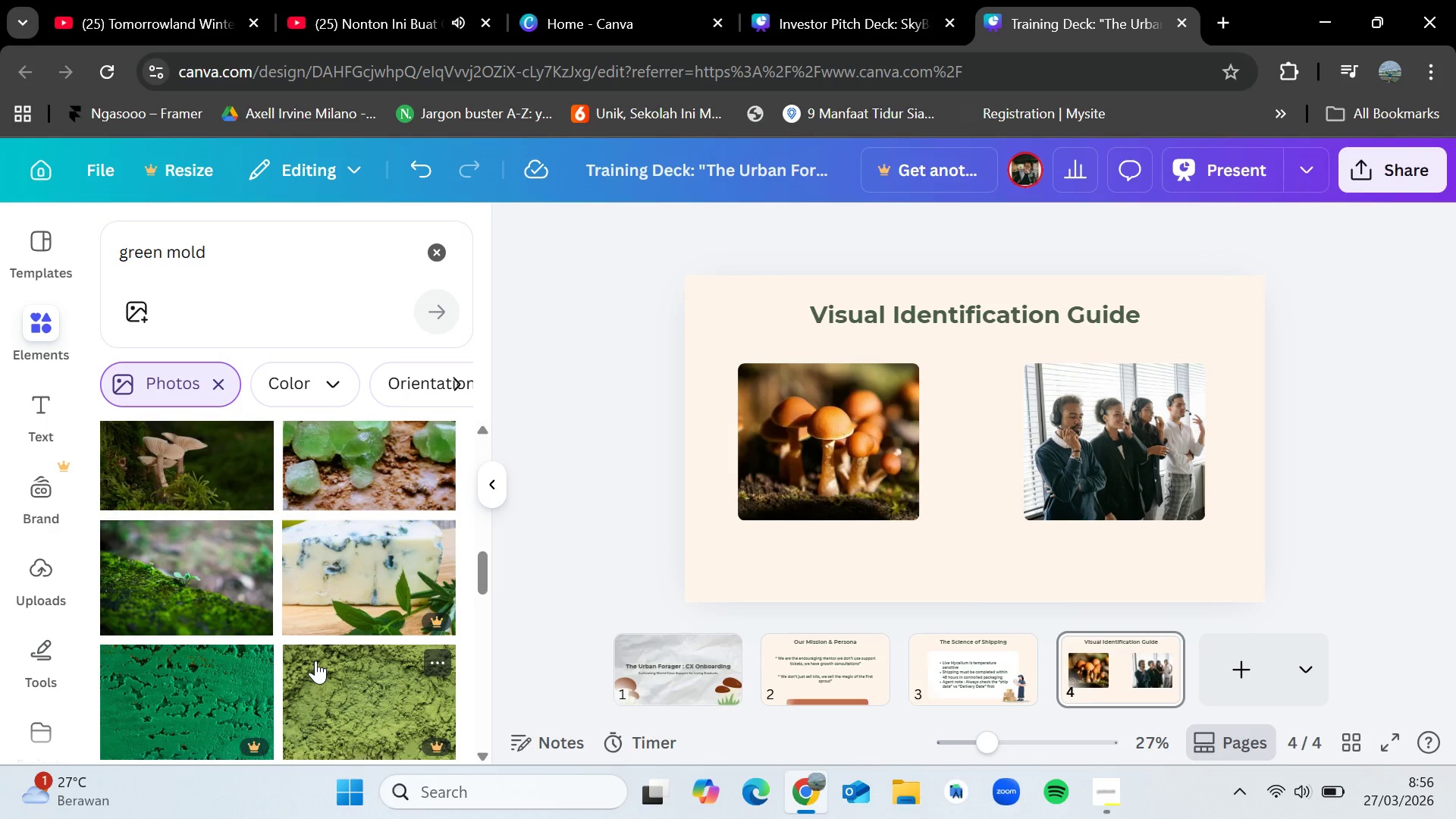 
left_click_drag(start_coordinate=[197, 595], to_coordinate=[1130, 465])
 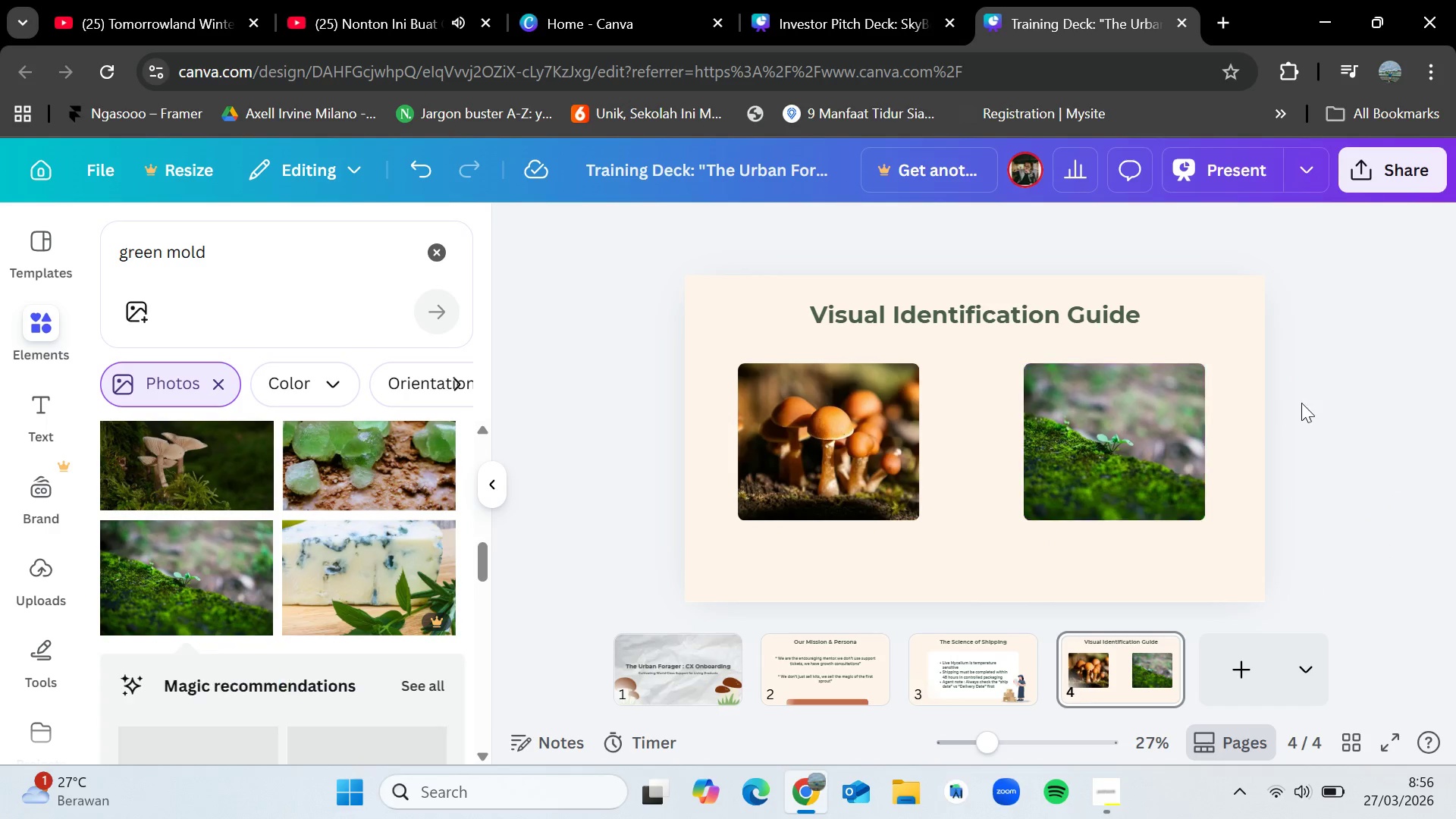 
left_click([1301, 403])
 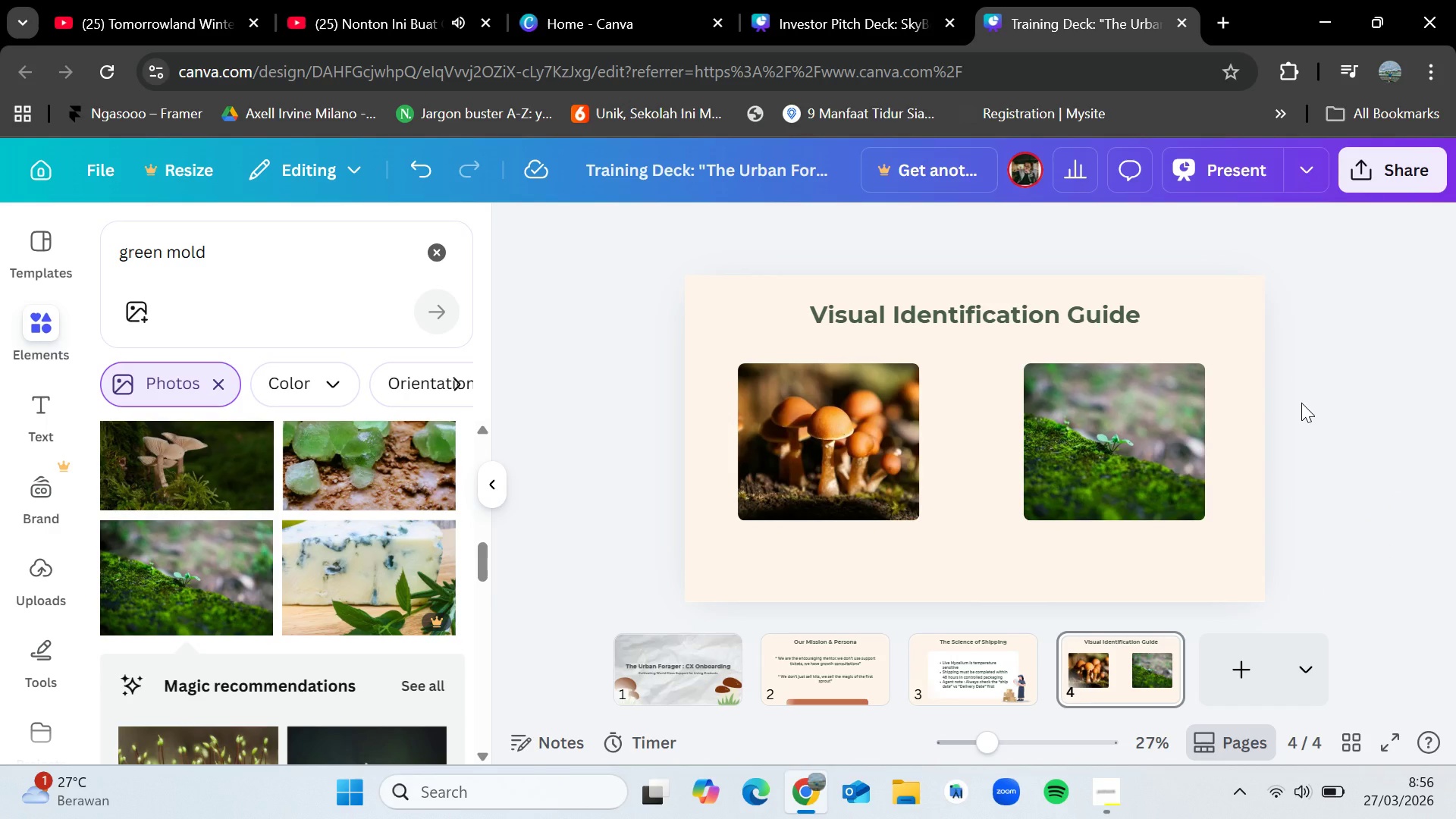 
left_click([1301, 403])
 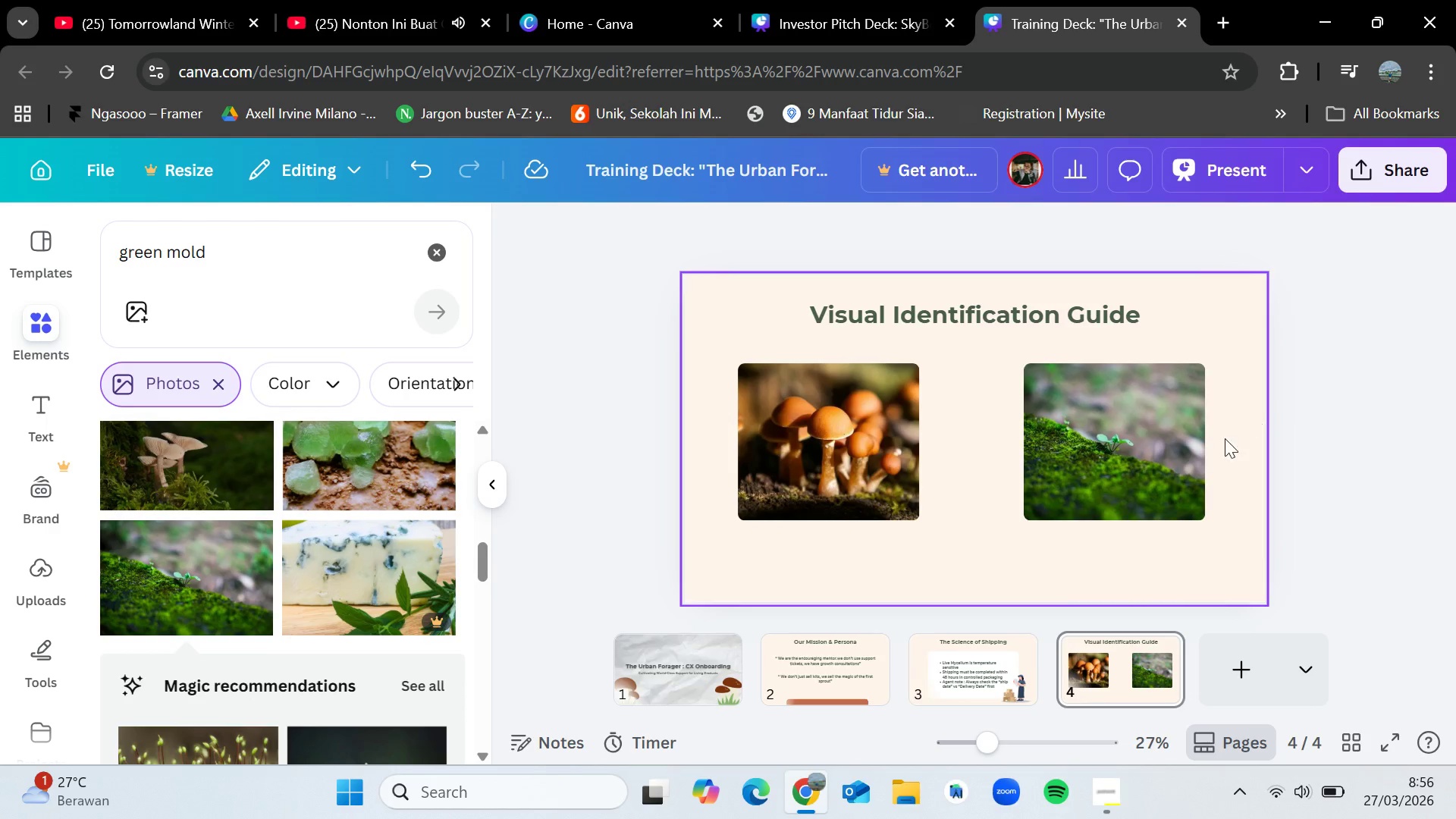 
left_click([855, 652])
 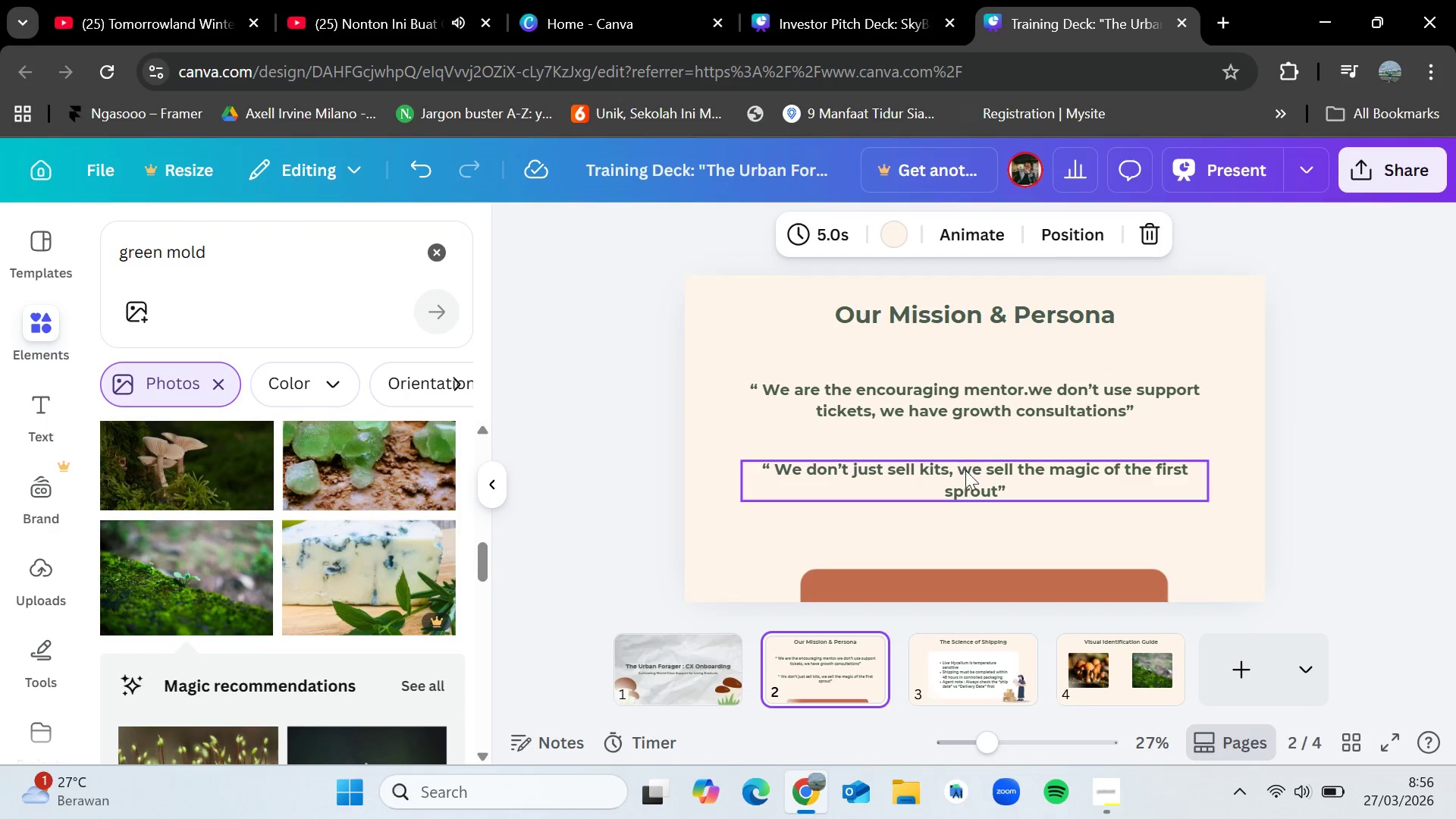 
left_click([968, 481])
 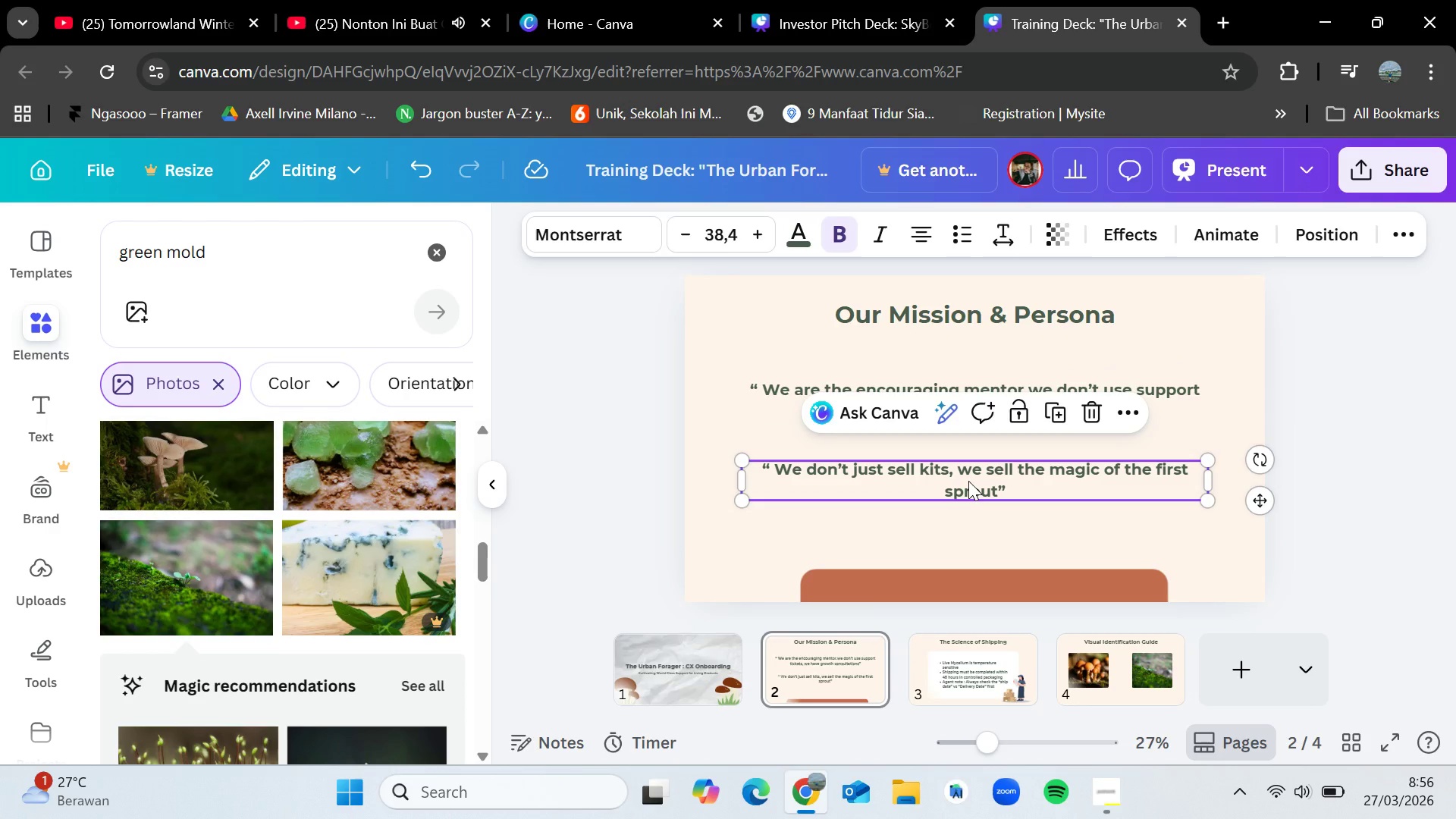 
key(Control+C)
 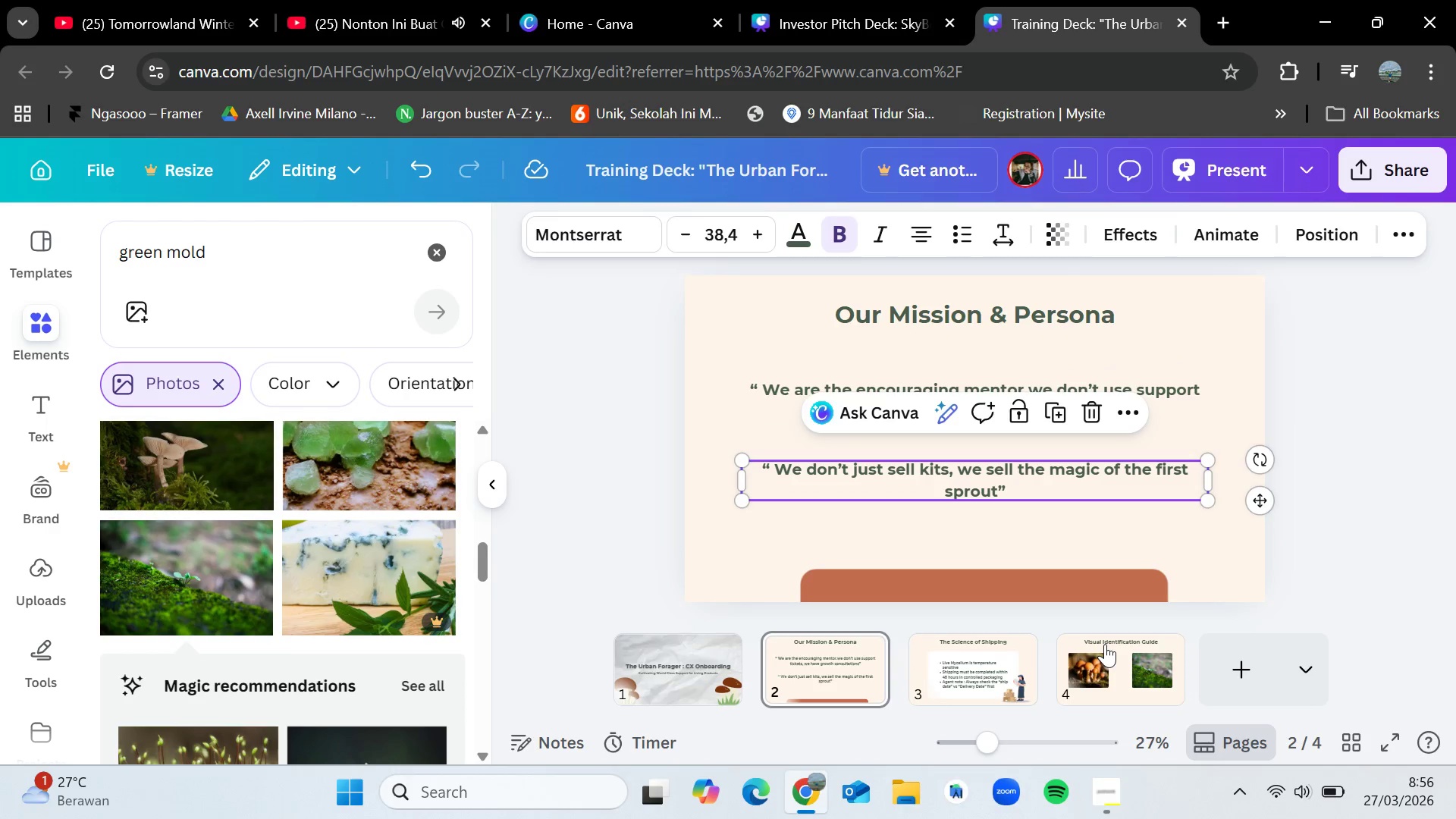 
left_click([1105, 644])
 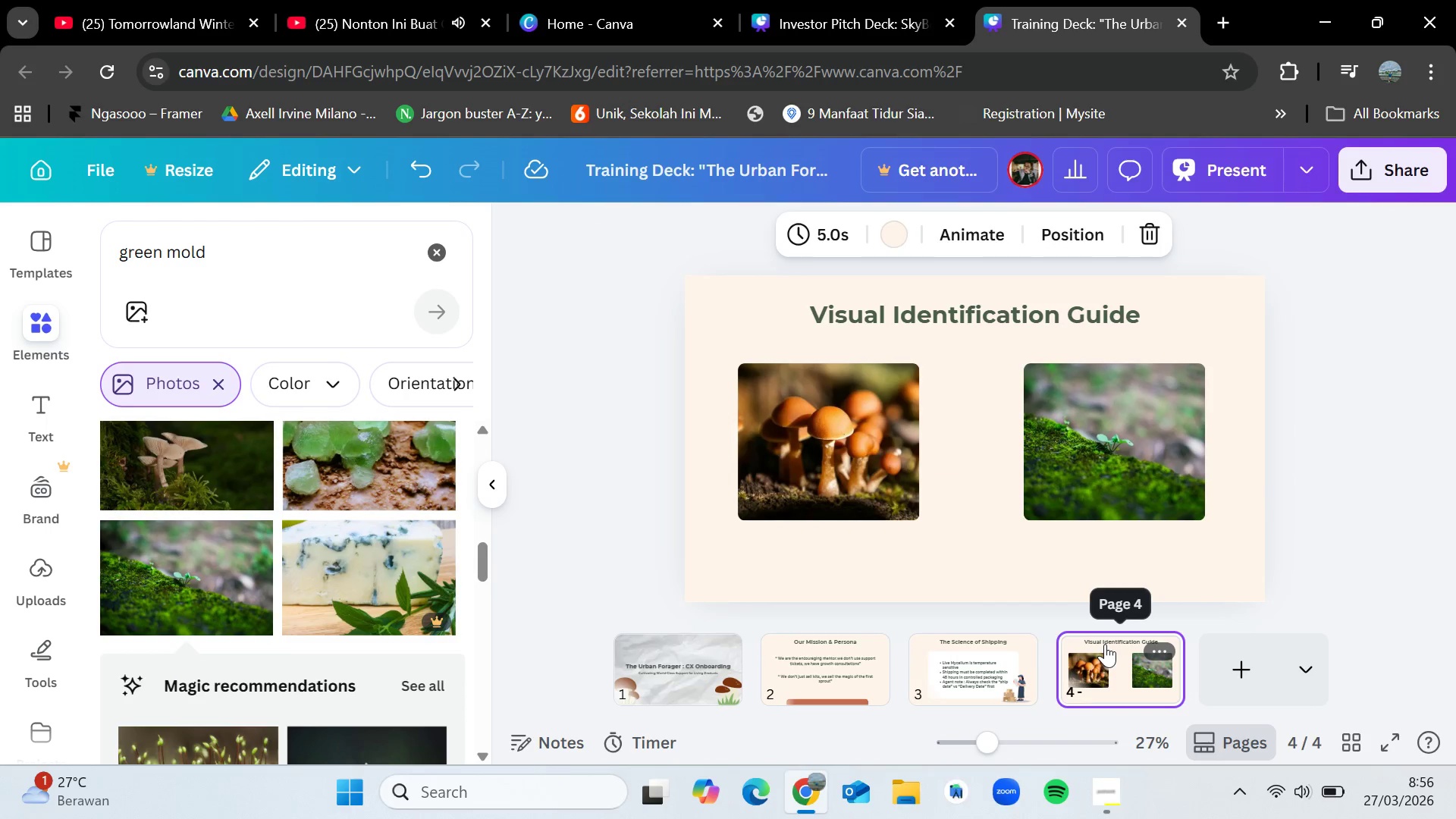 
key(Control+V)
 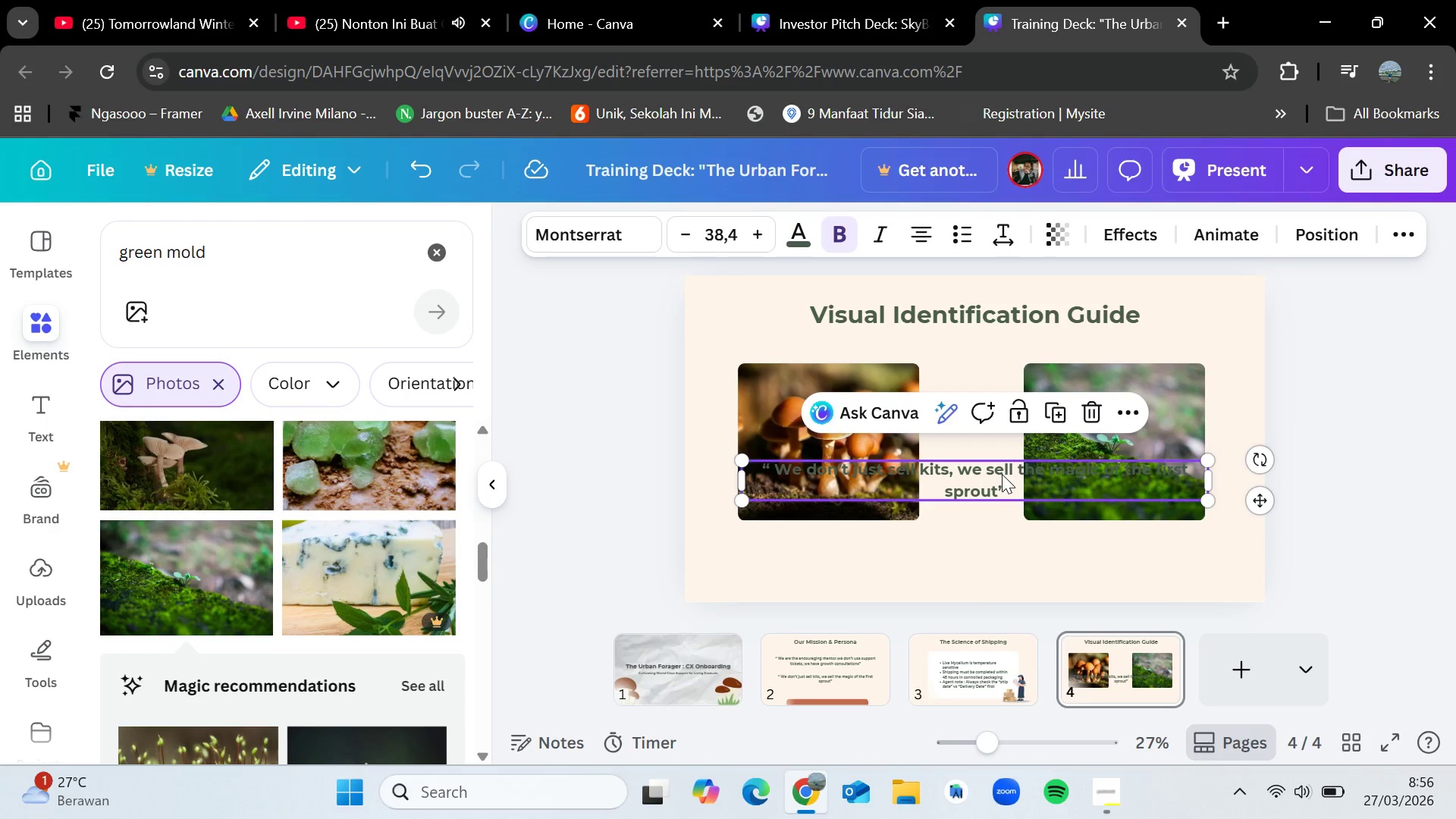 
wait(9.41)
 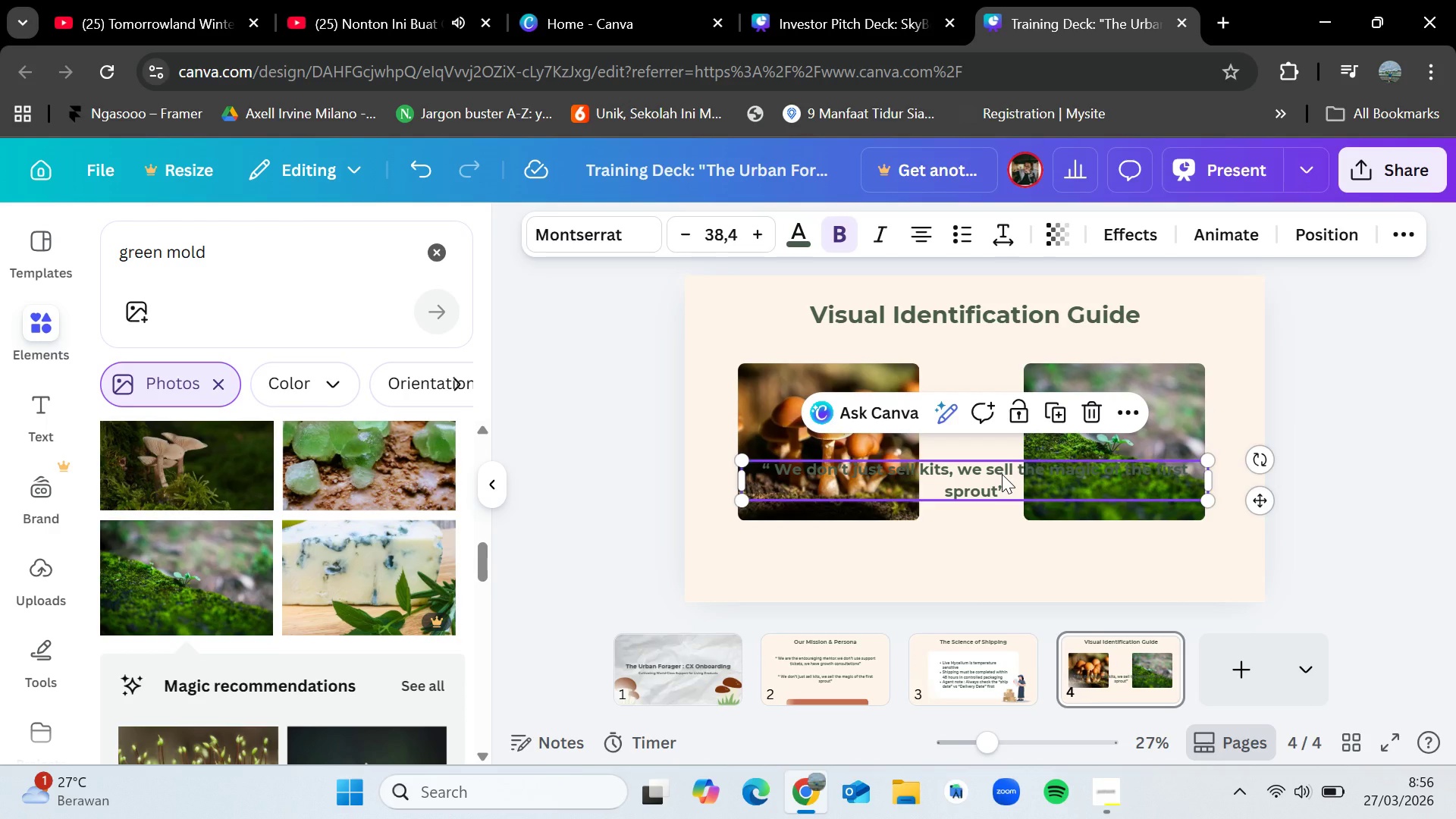 
double_click([1002, 474])
 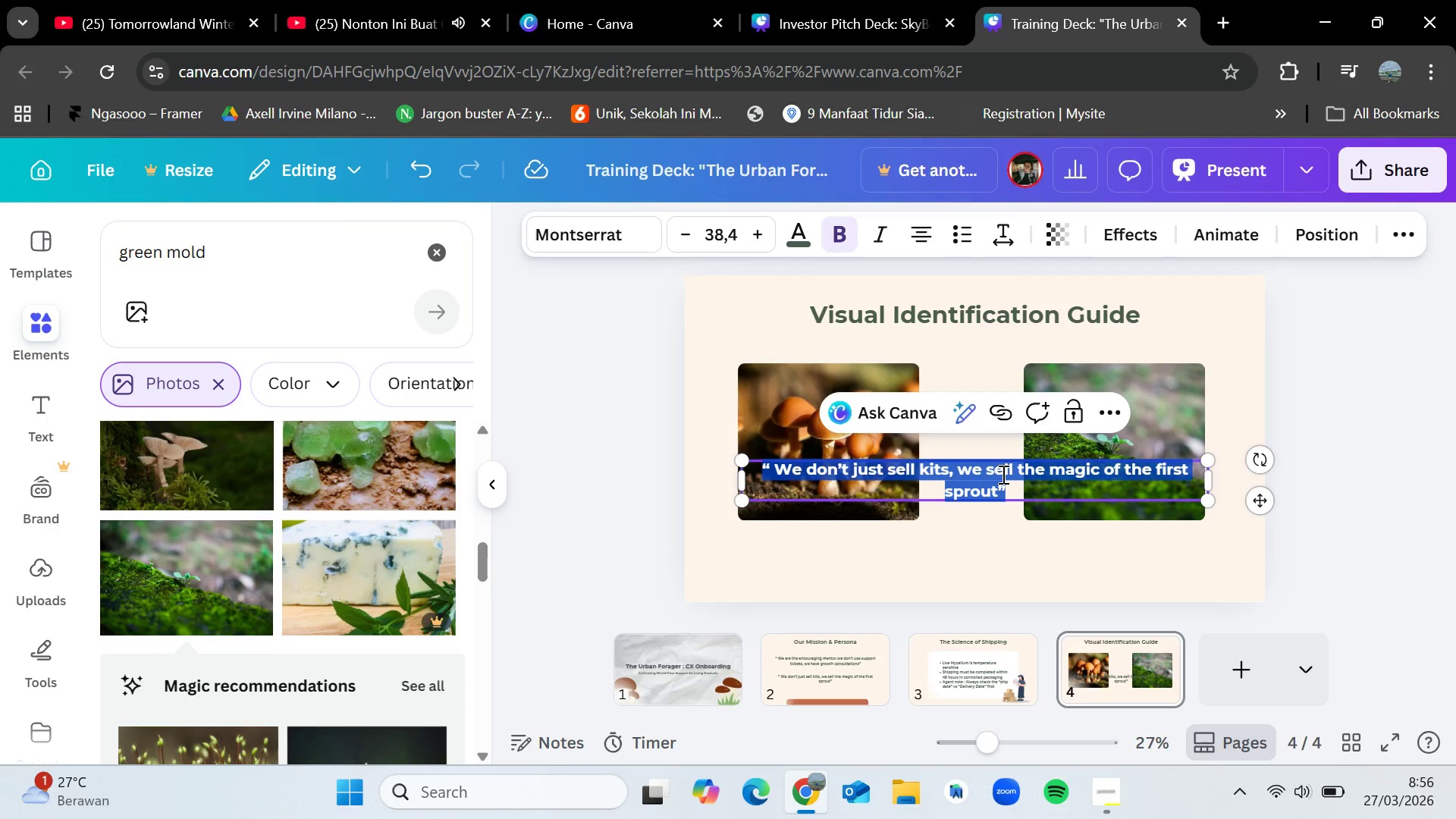 
key(Backspace)
type(Whoy)
key(Backspace)
key(Backspace)
type(iye)
key(Backspace)
key(Backspace)
type(te Myceliy)
key(Backspace)
 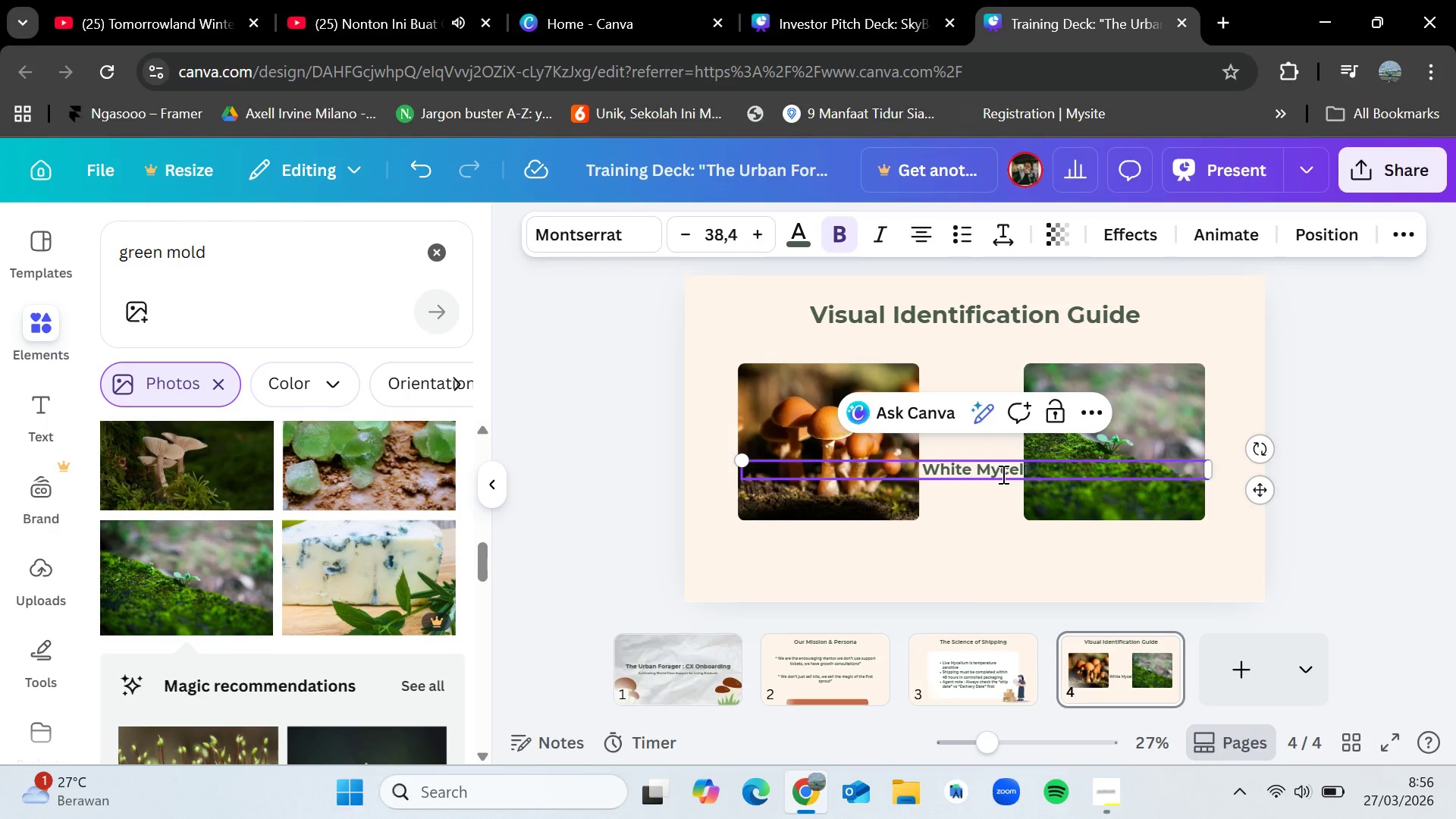 
left_click([1002, 474])
 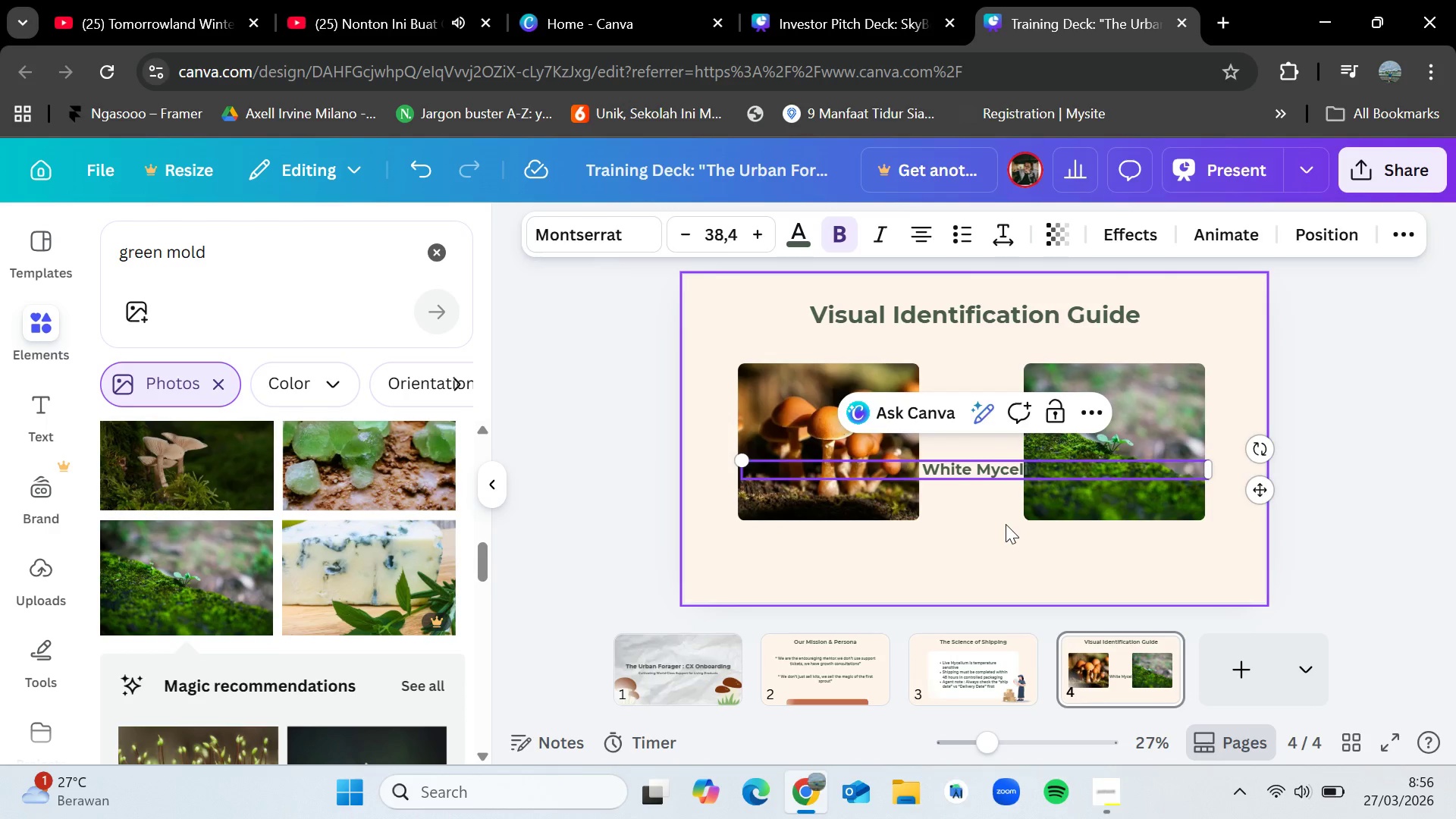 
double_click([1006, 524])
 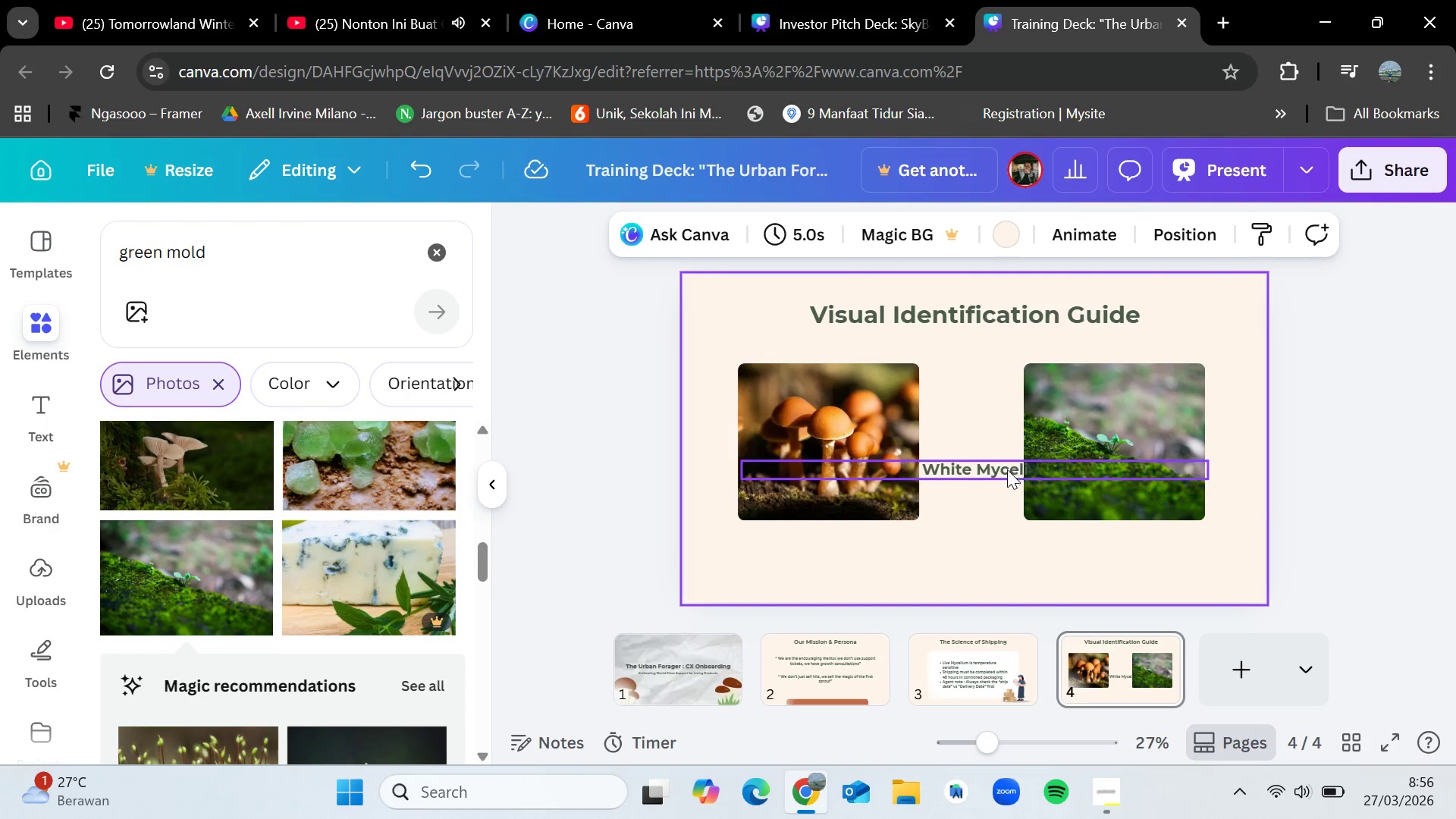 
left_click_drag(start_coordinate=[1011, 466], to_coordinate=[902, 568])
 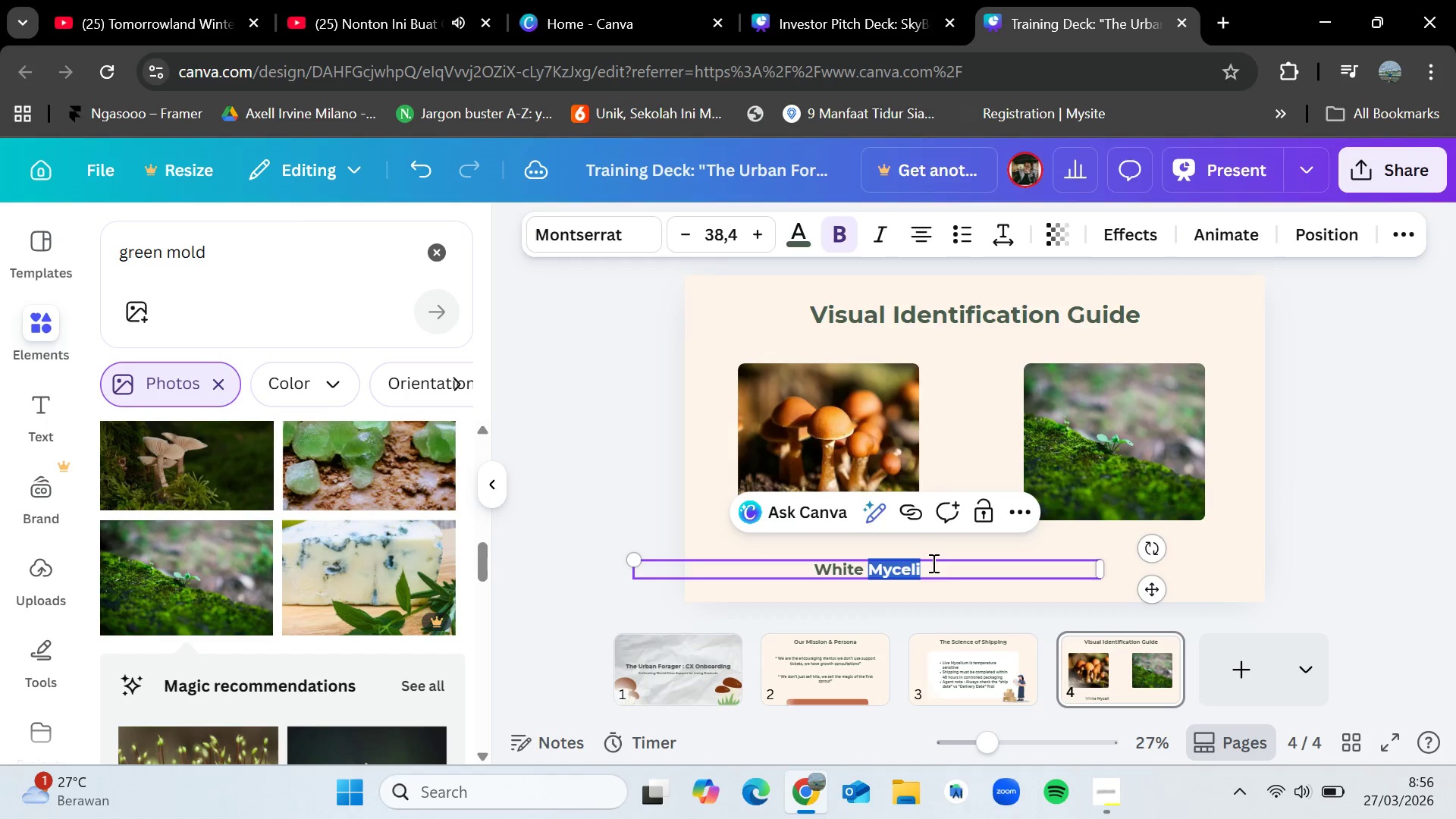 
double_click([932, 563])
 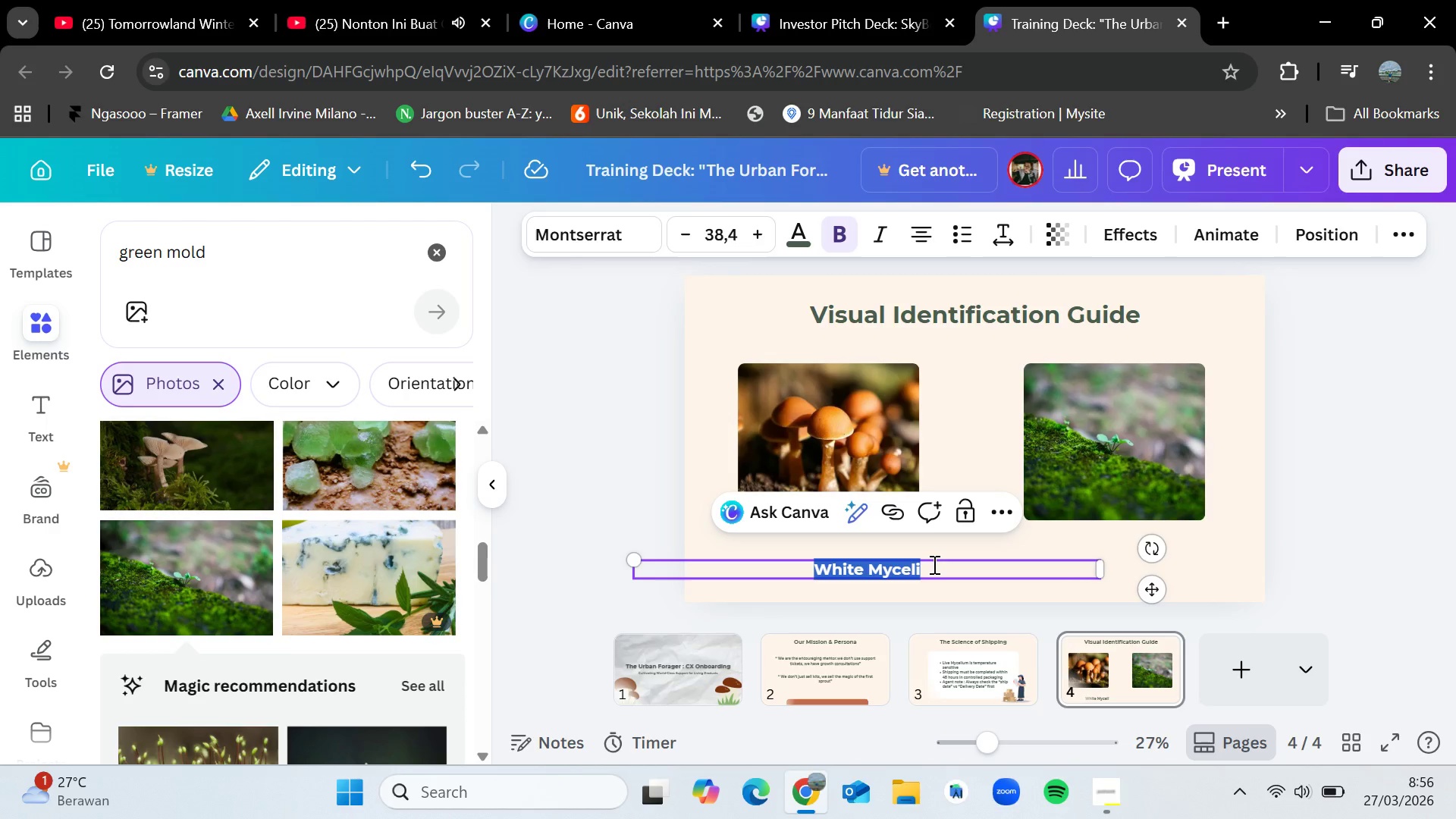 
triple_click([933, 564])
 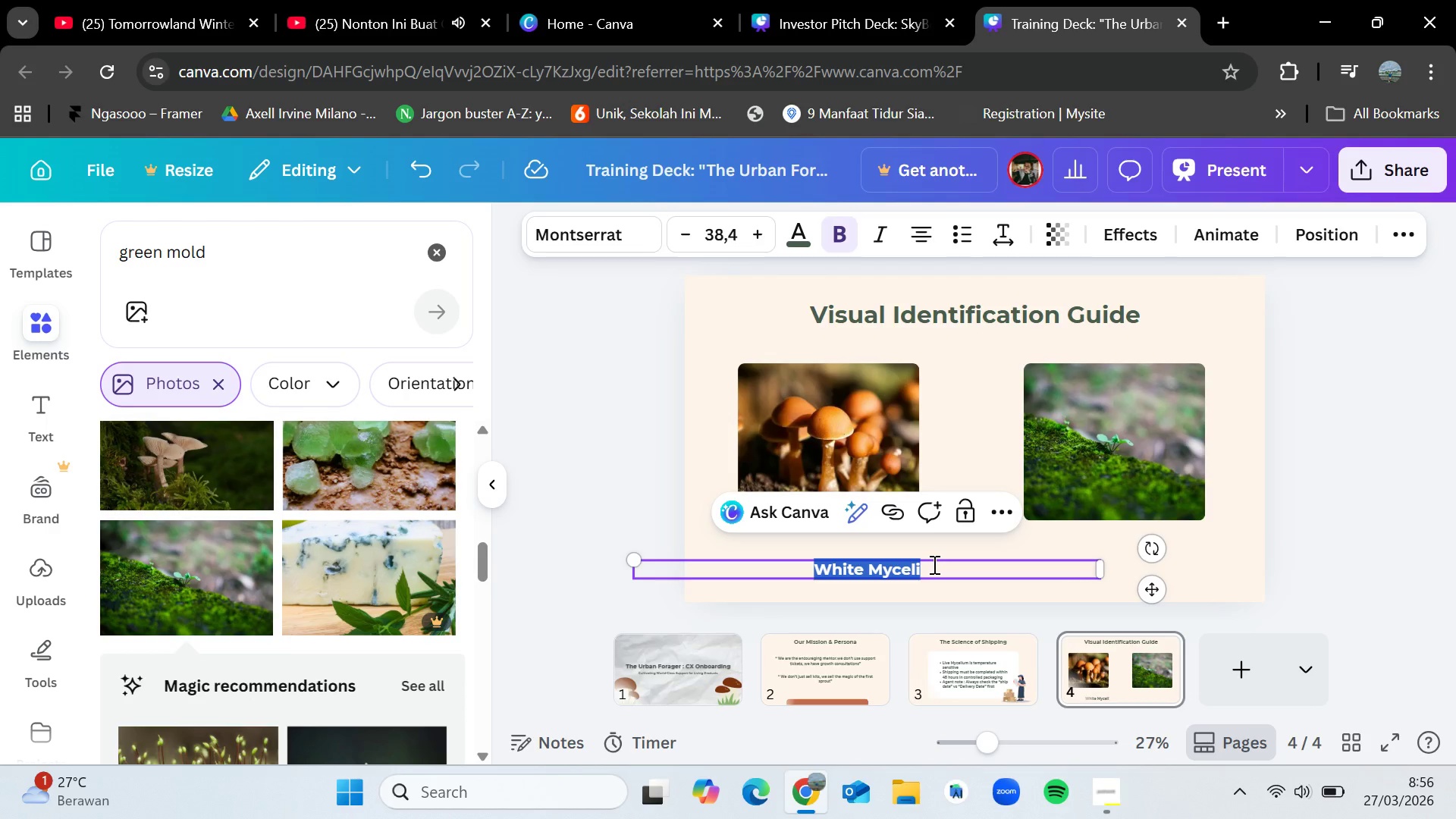 
triple_click([933, 564])
 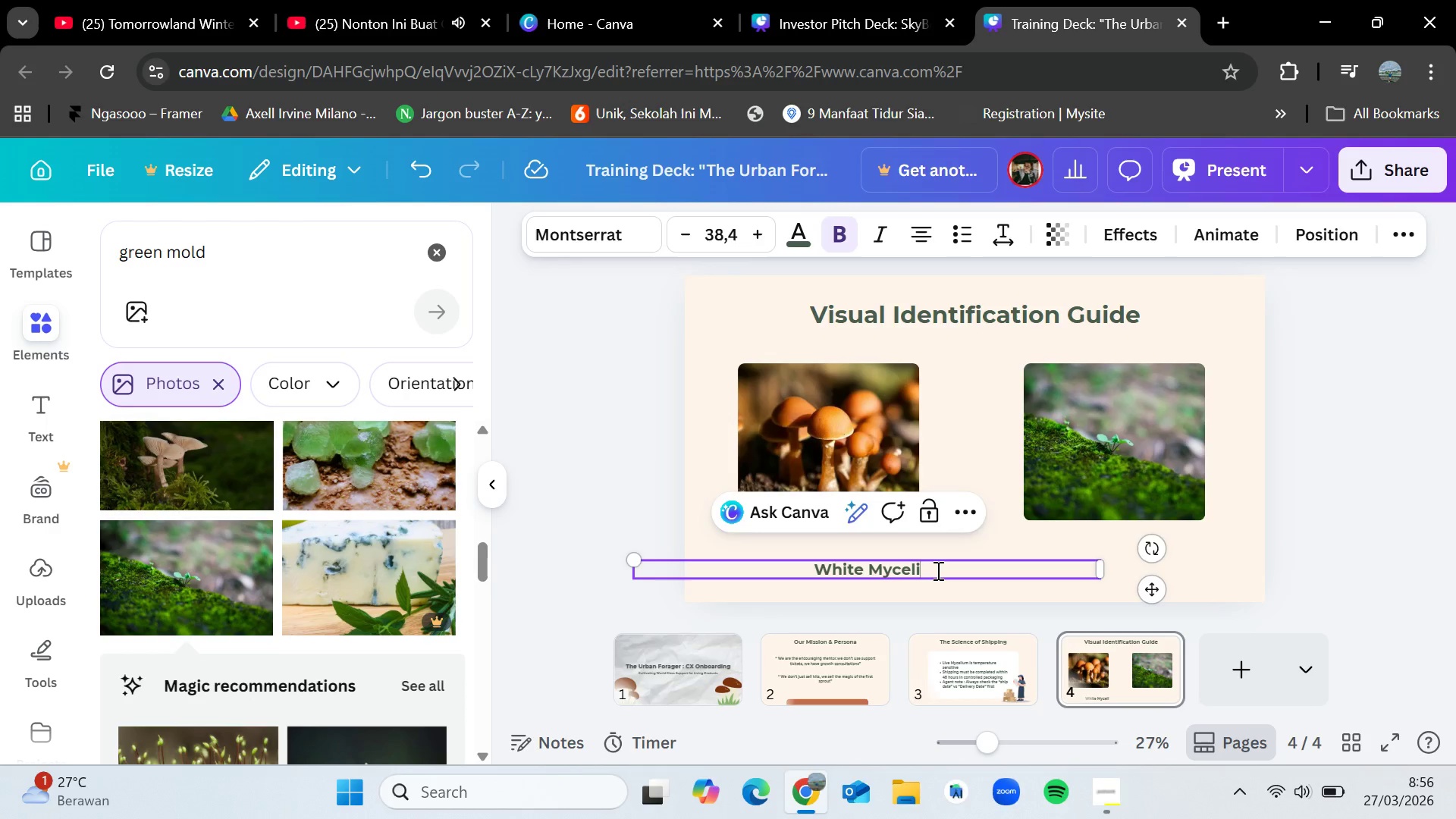 
left_click([937, 570])
 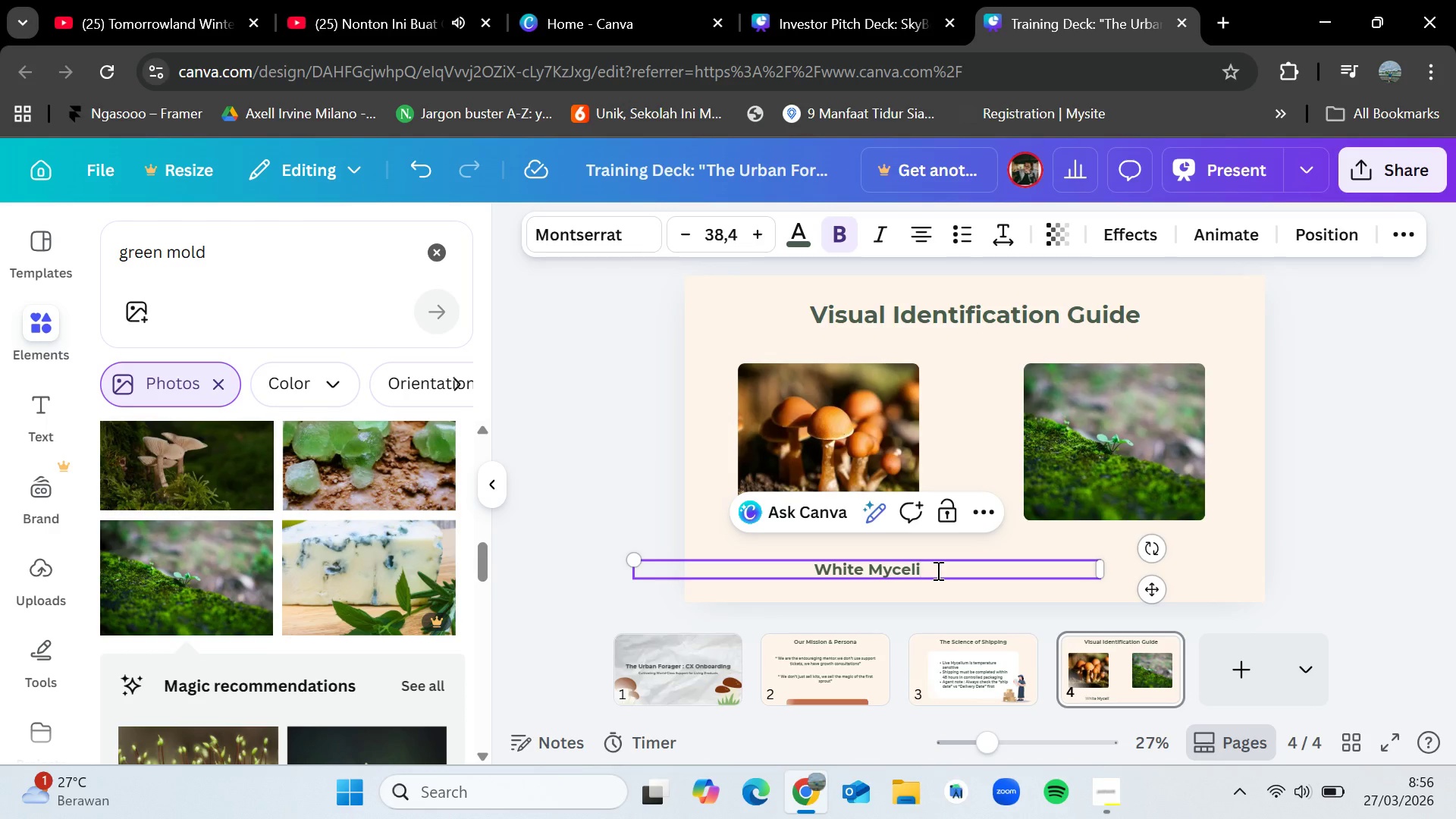 
type(um)
 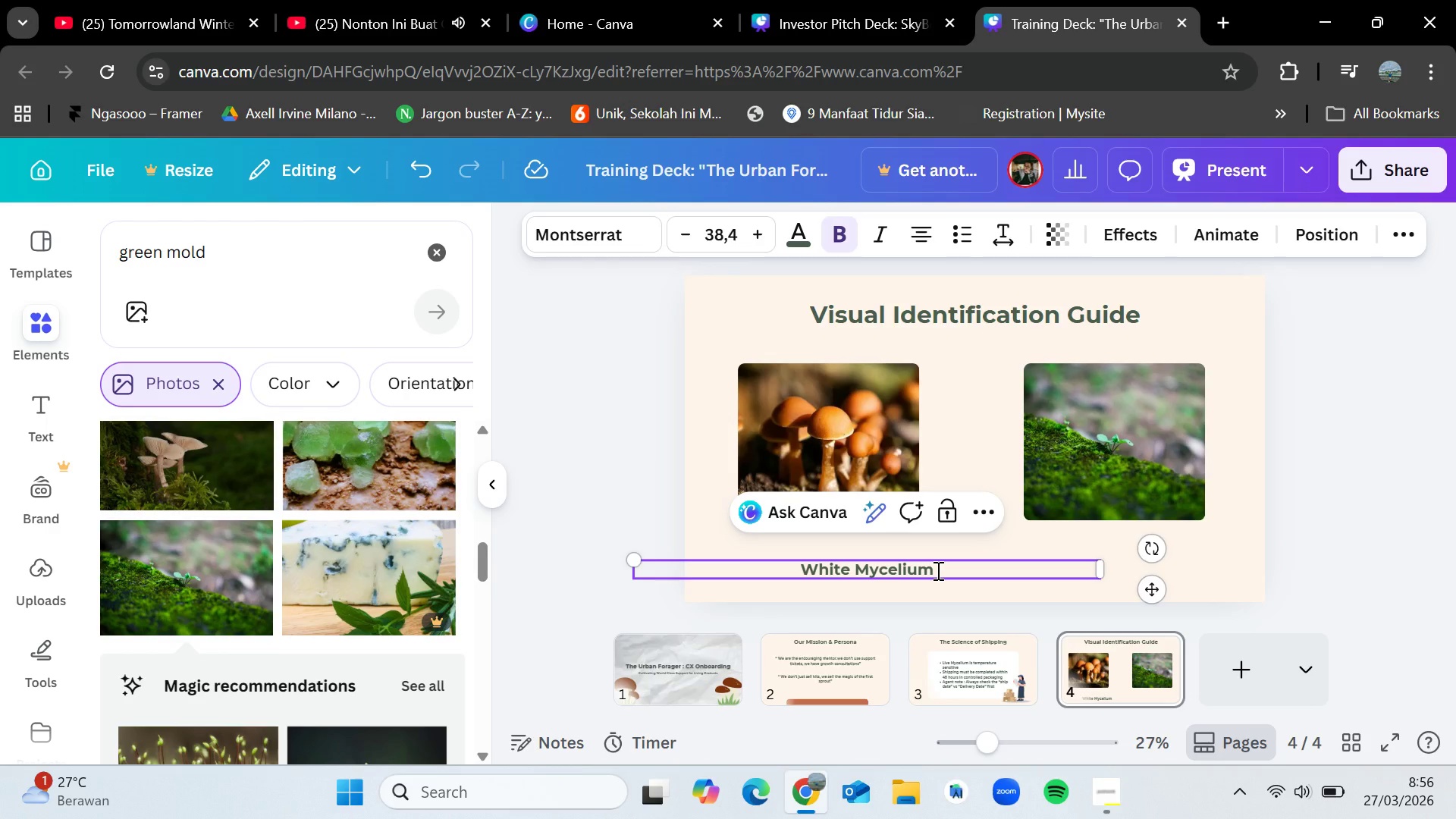 
wait(6.42)
 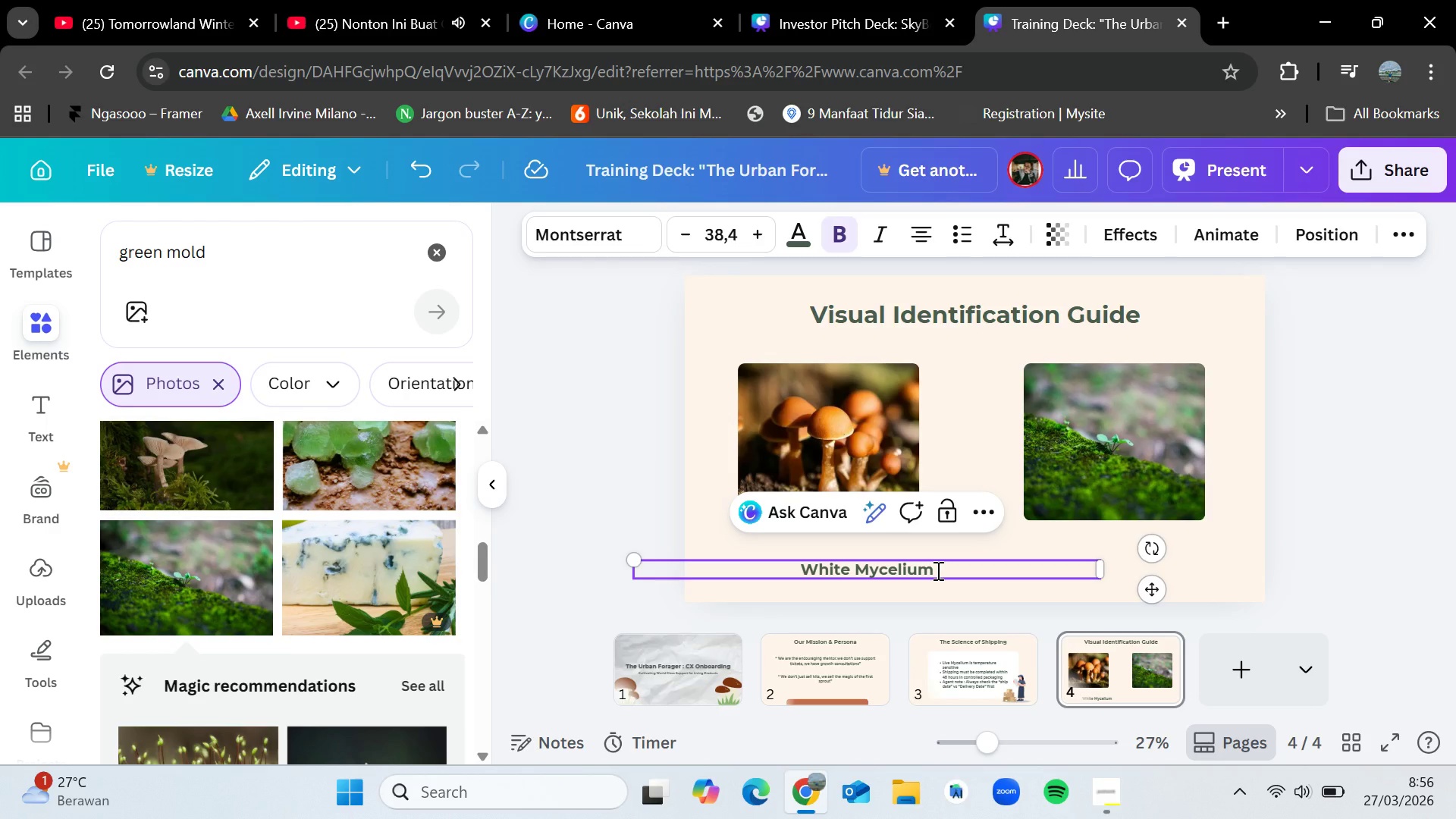 
key(Enter)
 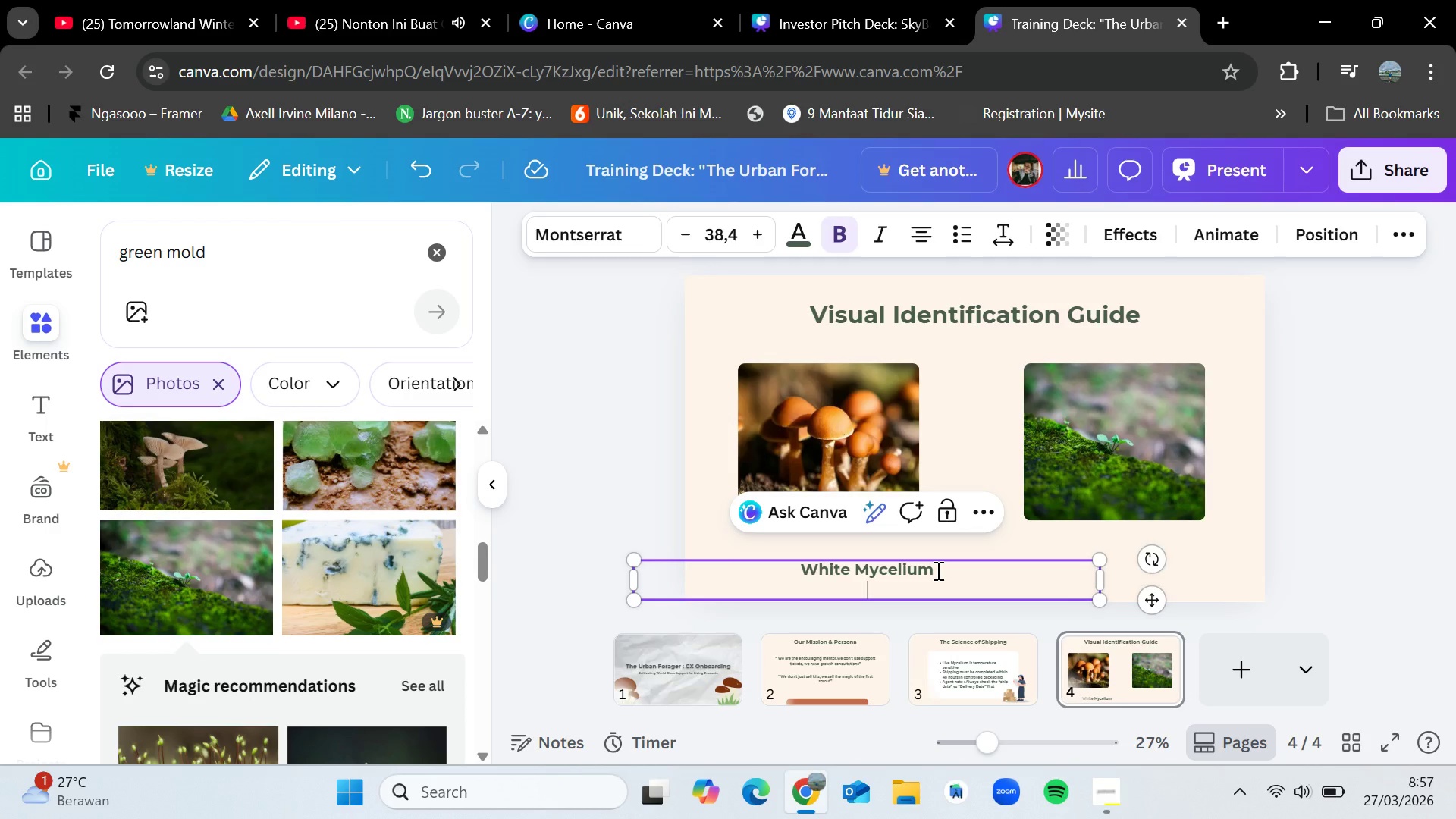 
type(Looks like fluffy whot)
key(Backspace)
key(Backspace)
type(ite clouds or veis)
key(Backspace)
type(ns)
 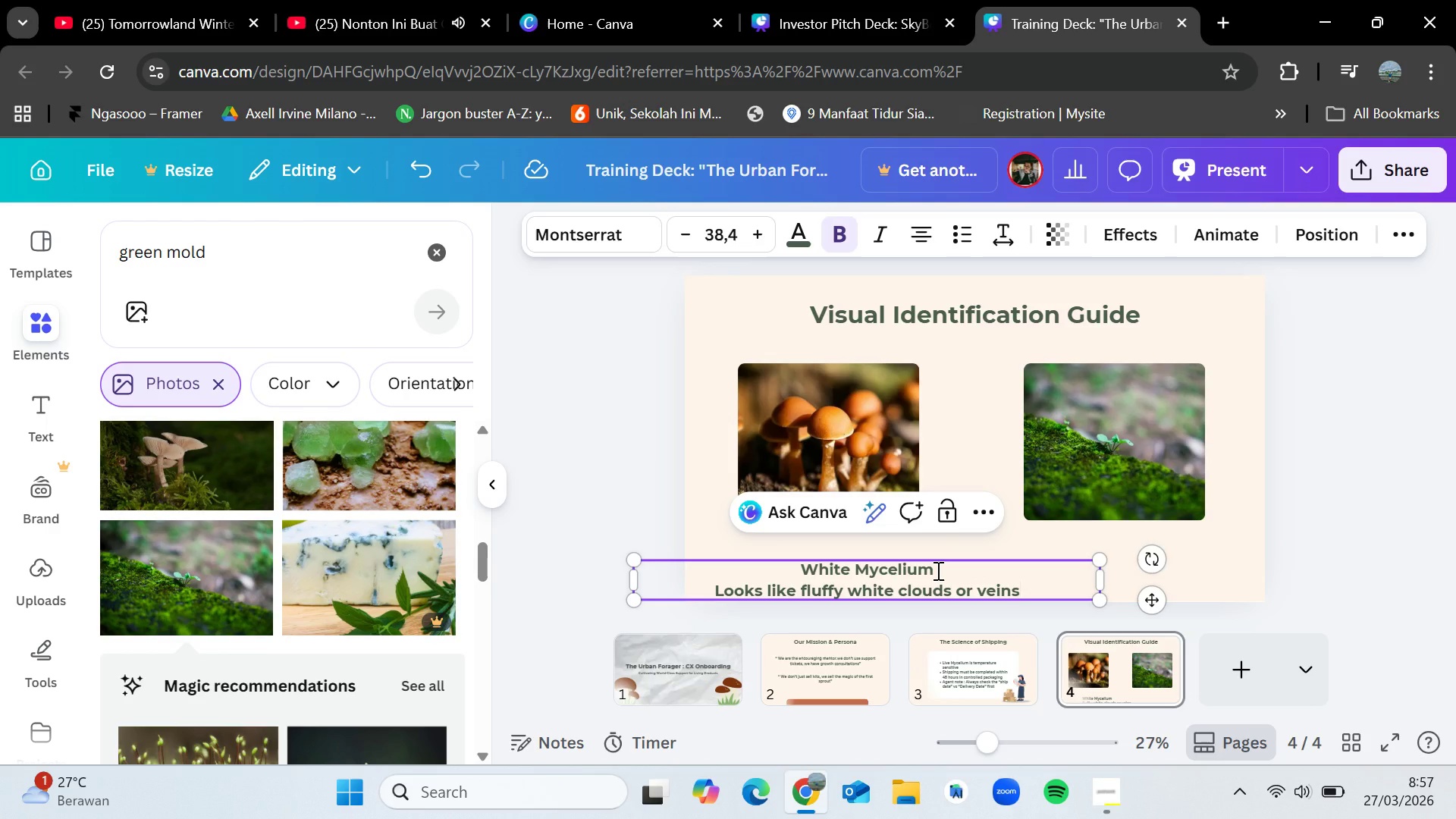 
type( (zhi)
key(Backspace)
key(Backspace)
key(Backspace)
type(rhizomorphic growth))
 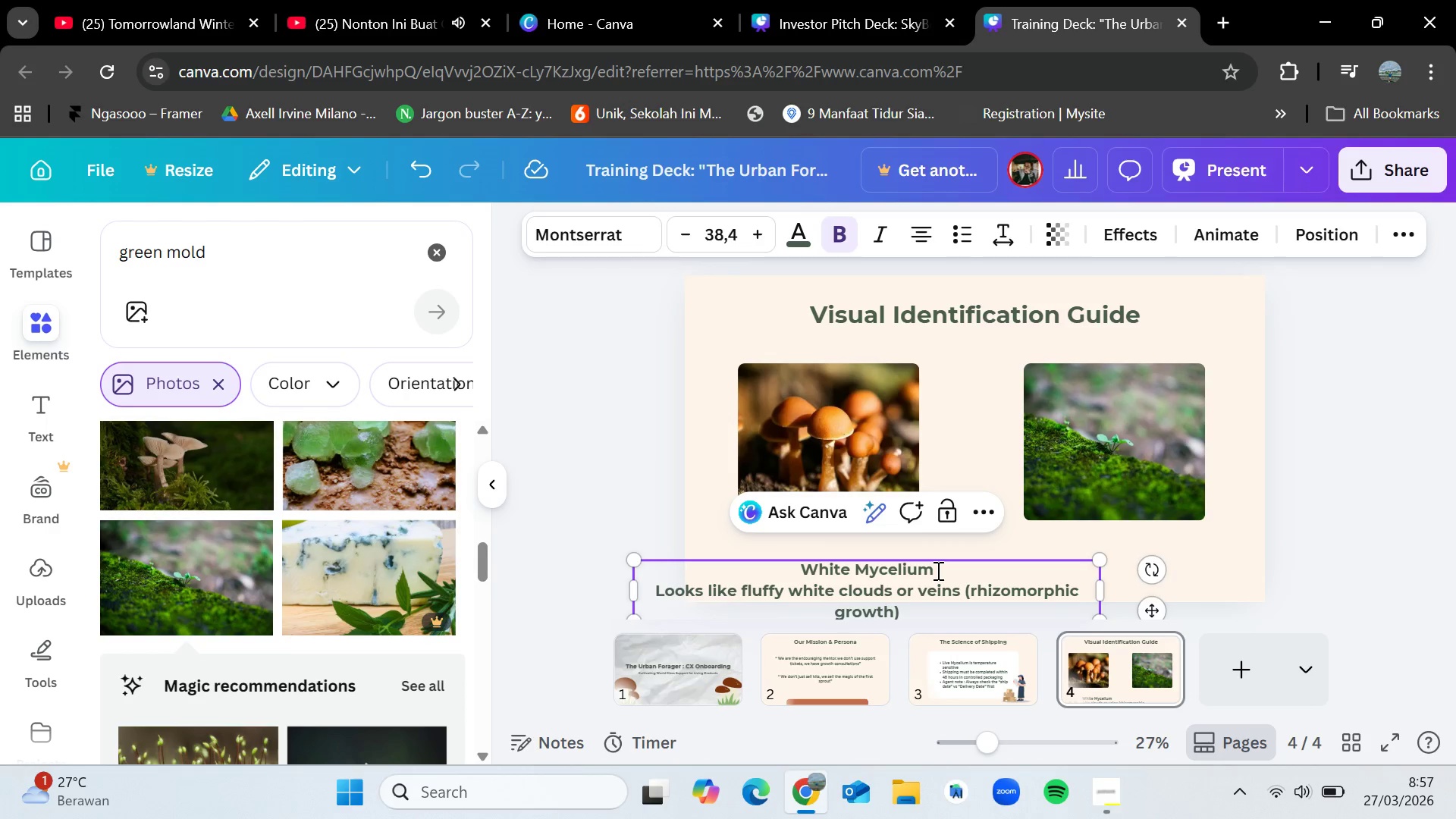 
left_click([992, 529])
 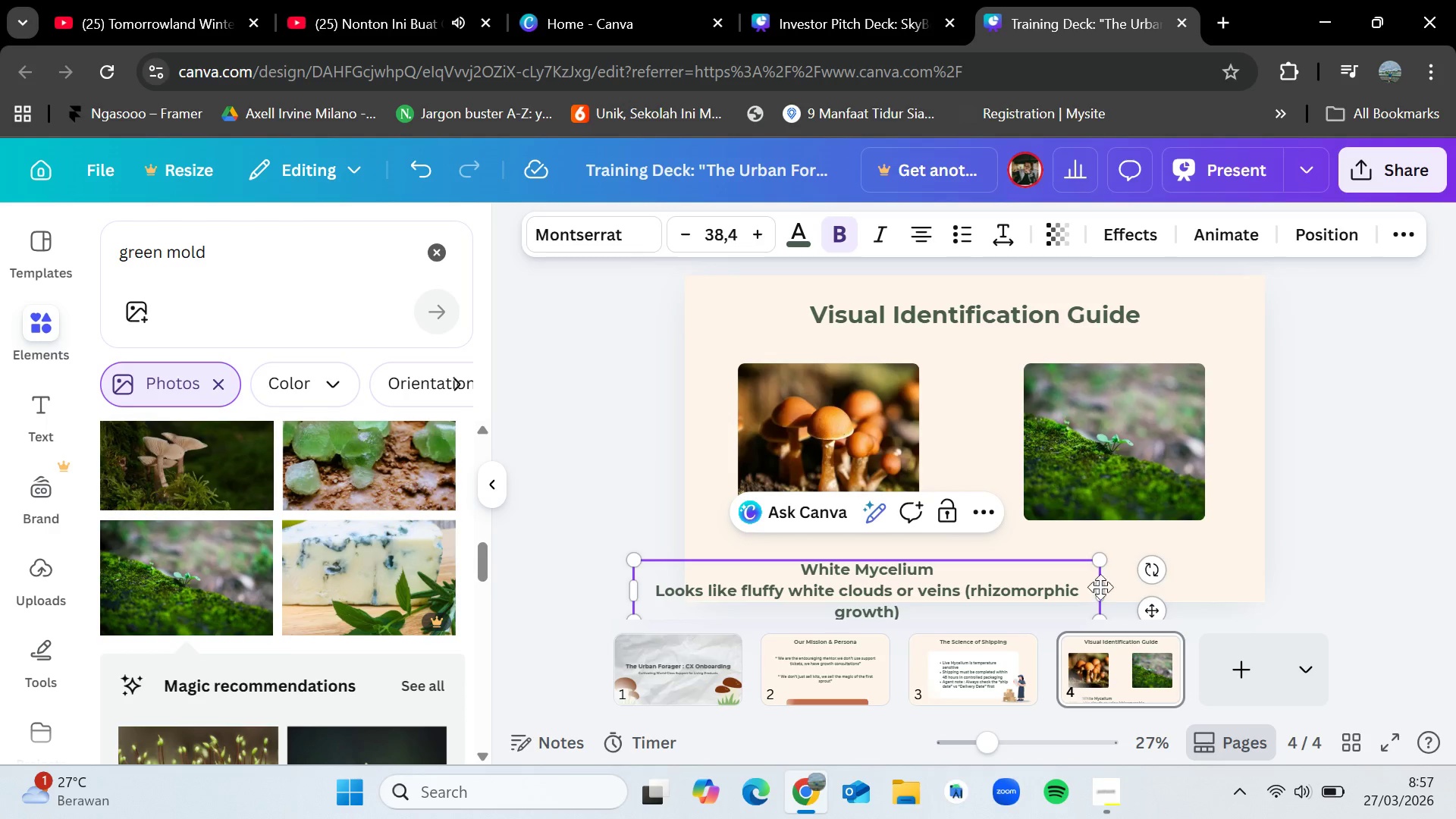 
left_click_drag(start_coordinate=[1103, 590], to_coordinate=[913, 589])
 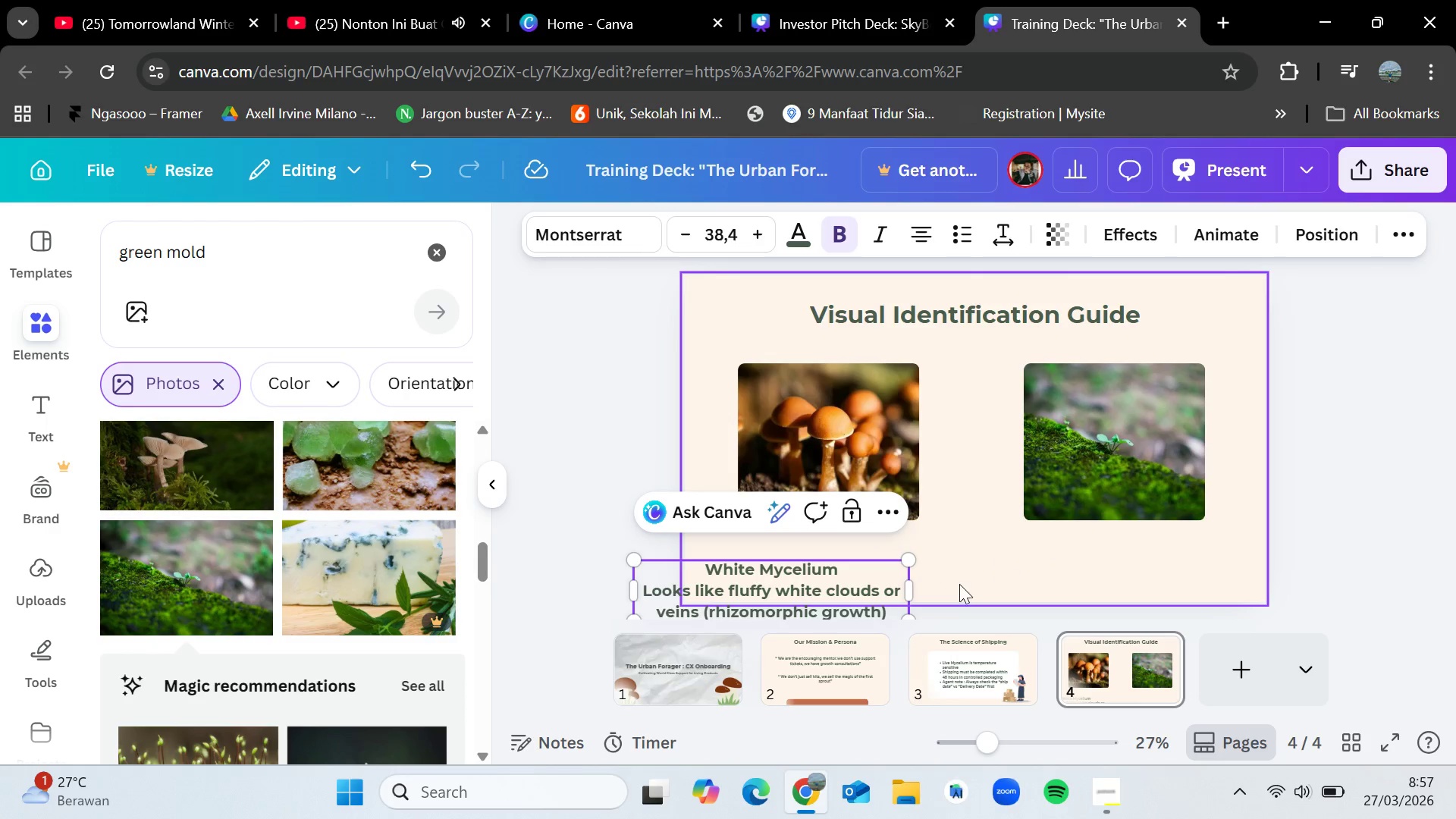 
left_click([999, 565])
 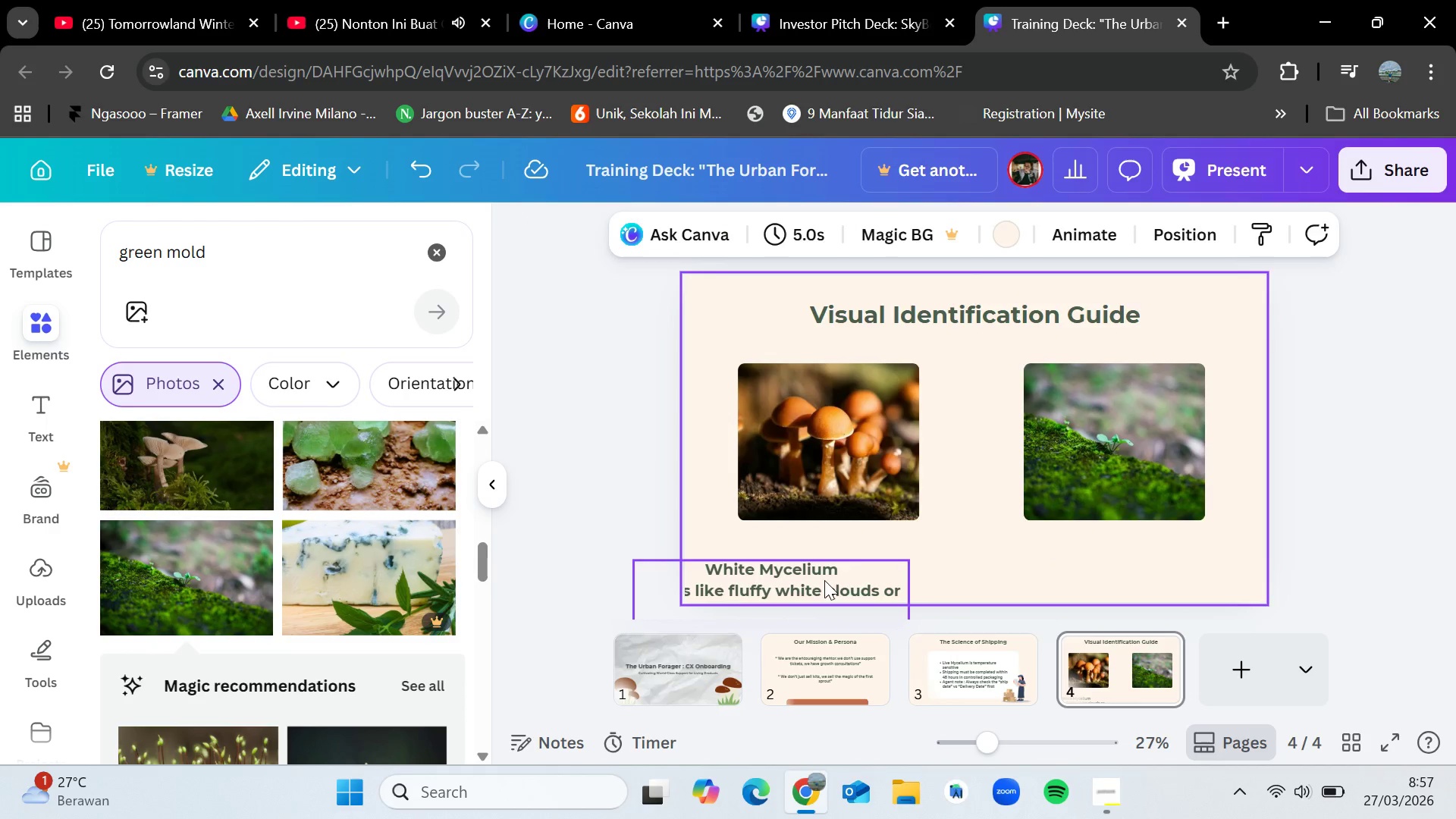 
left_click_drag(start_coordinate=[819, 584], to_coordinate=[871, 551])
 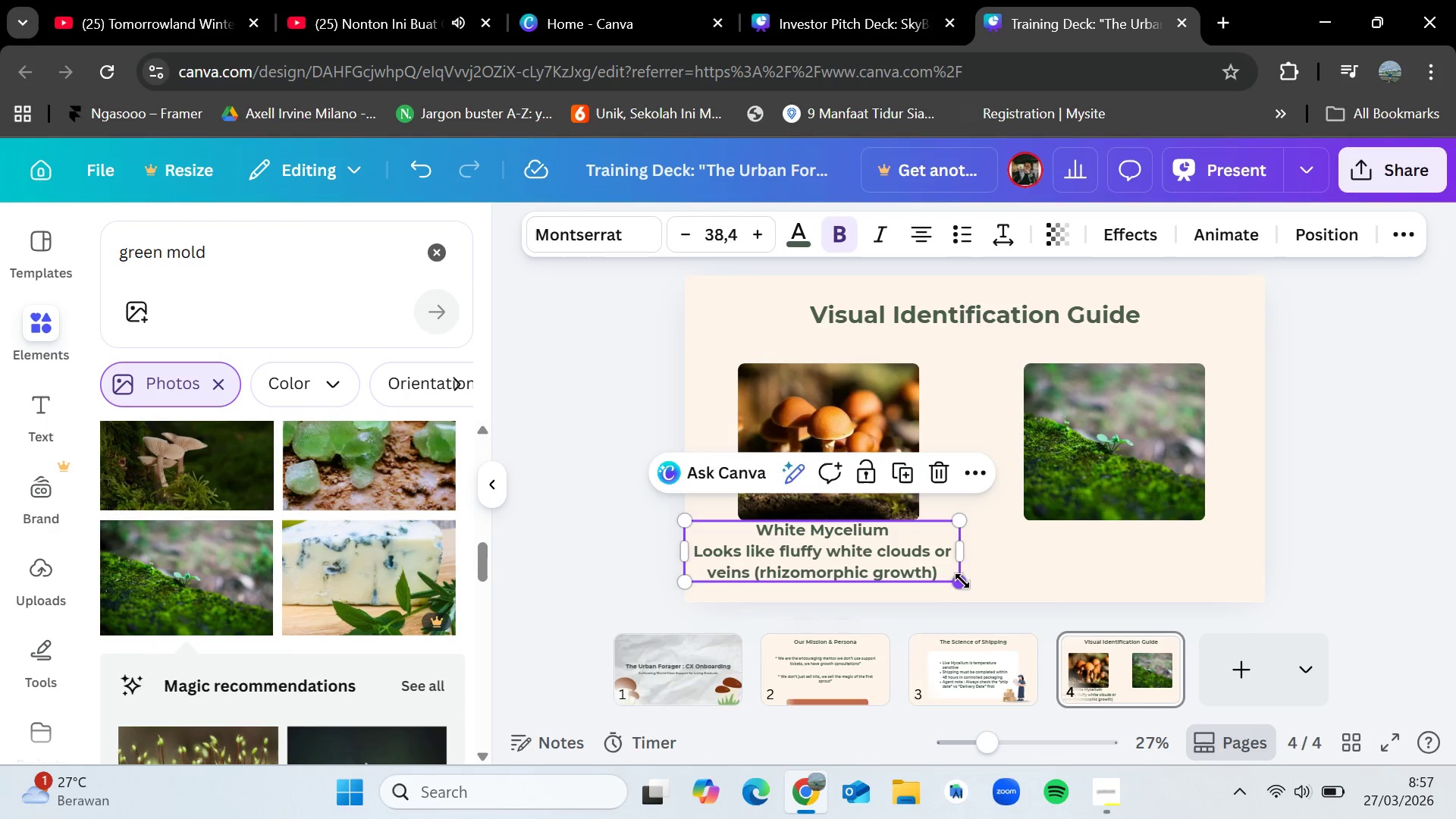 
left_click_drag(start_coordinate=[962, 581], to_coordinate=[913, 566])
 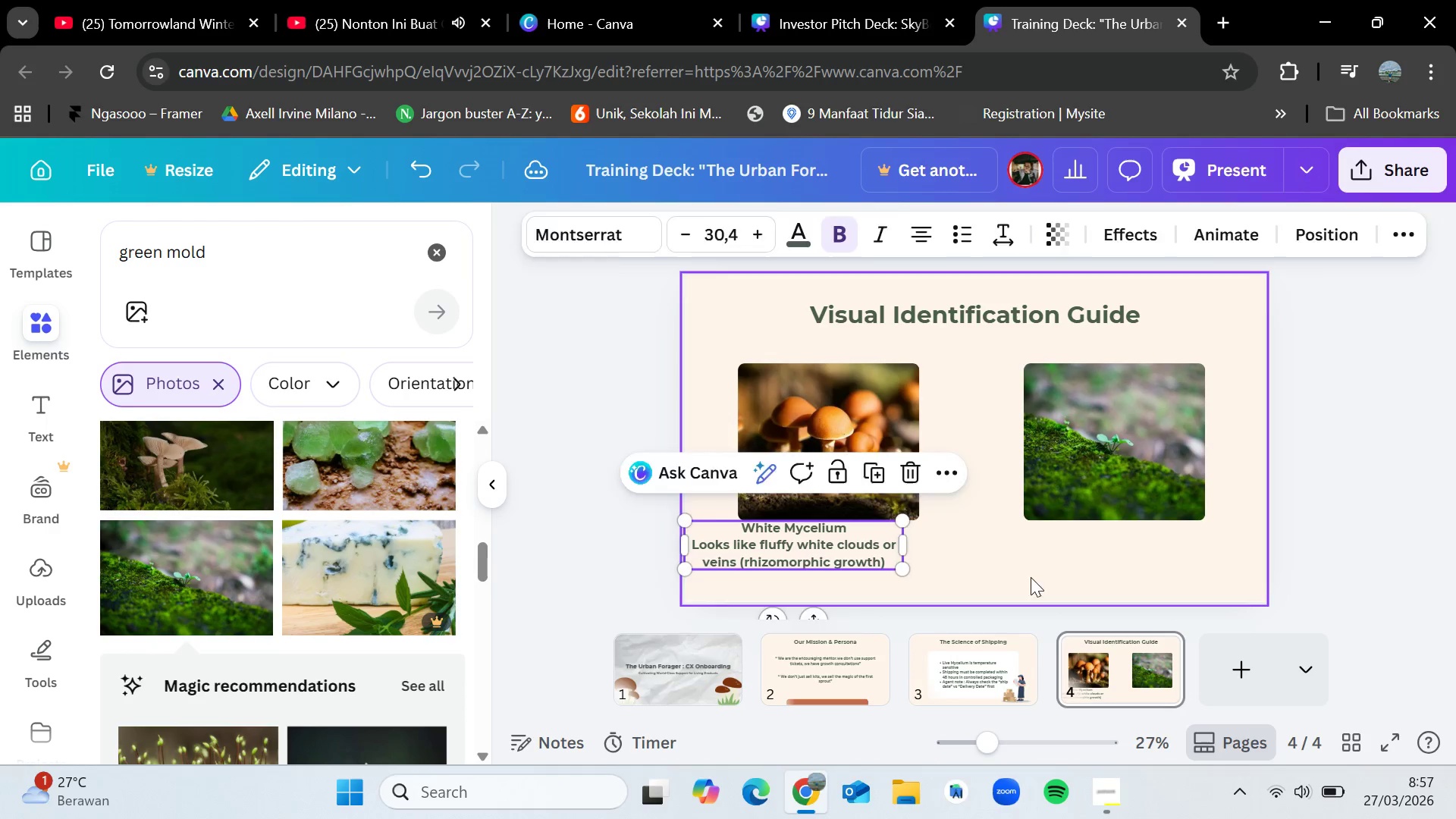 
left_click([1031, 577])
 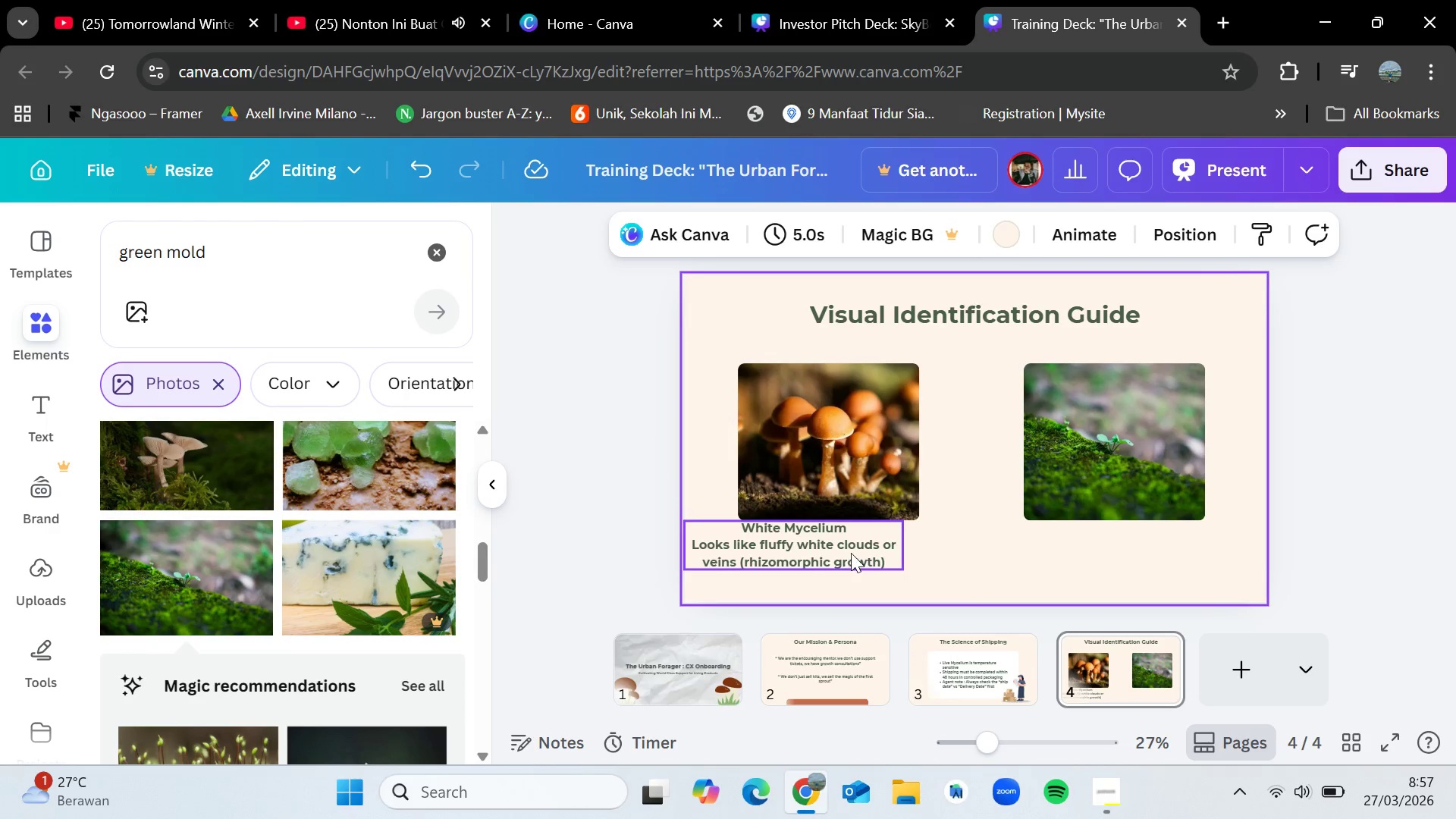 
left_click_drag(start_coordinate=[849, 553], to_coordinate=[874, 570])
 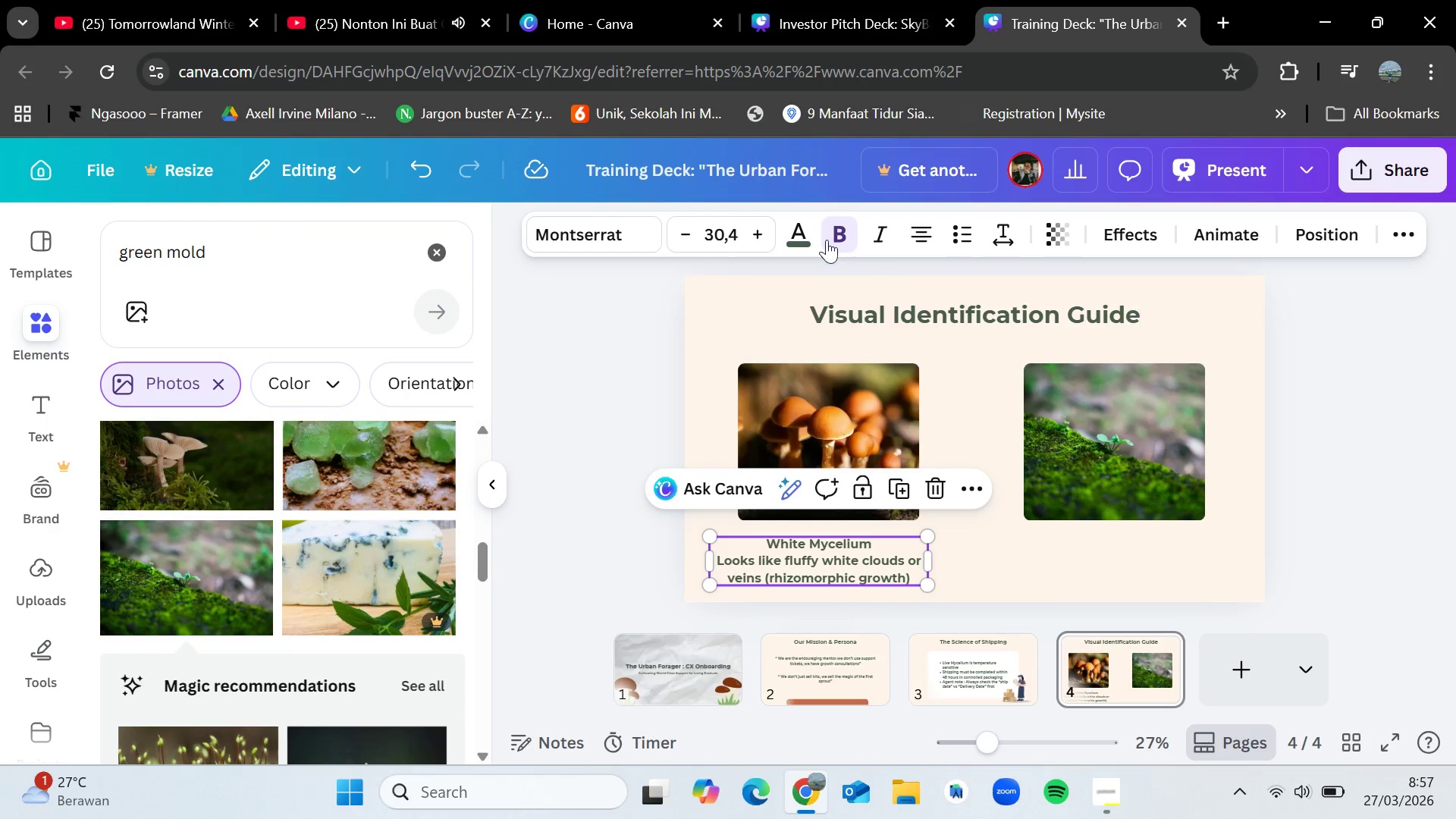 
left_click([806, 228])
 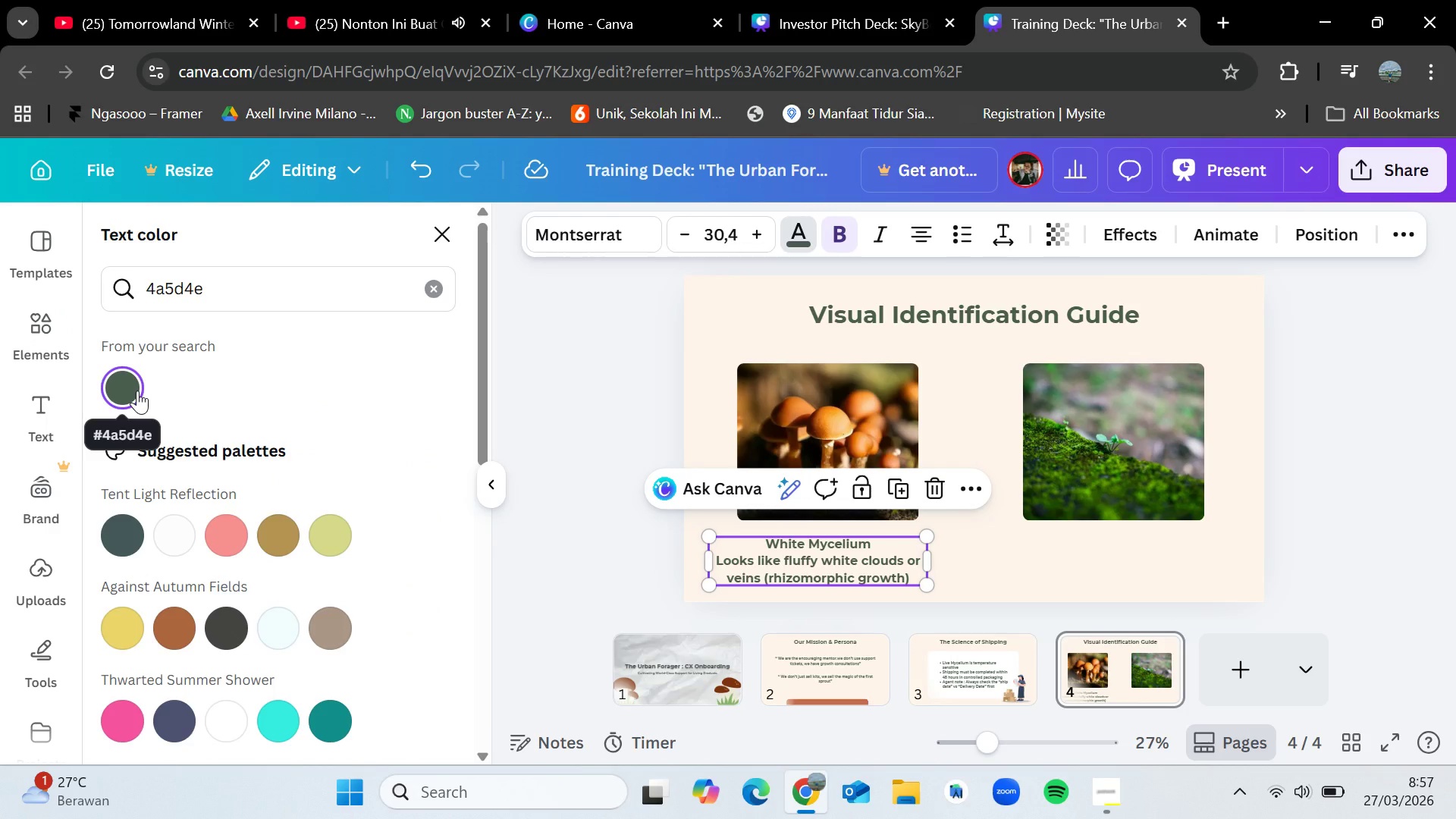 
left_click([137, 391])
 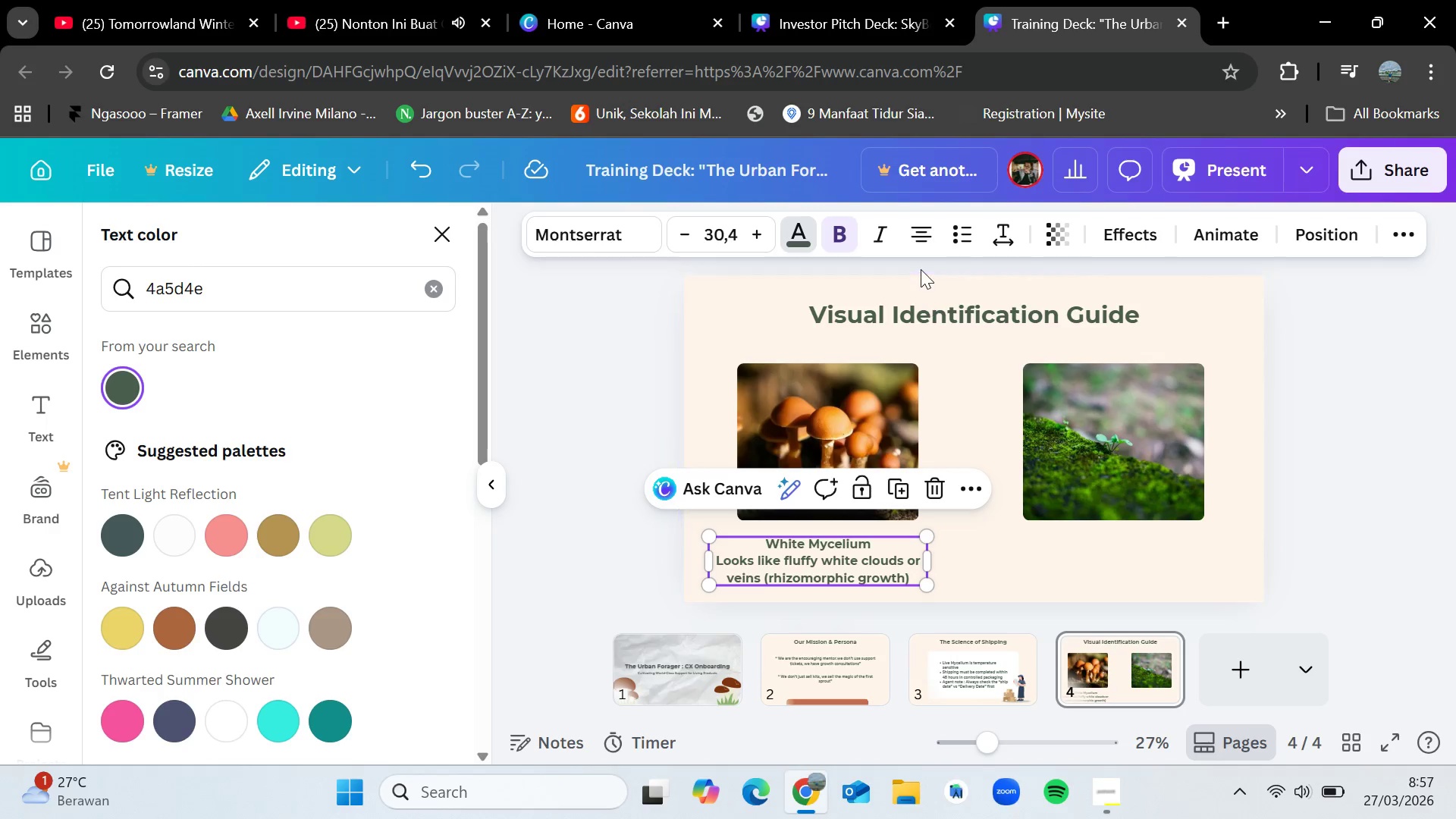 
left_click([921, 313])
 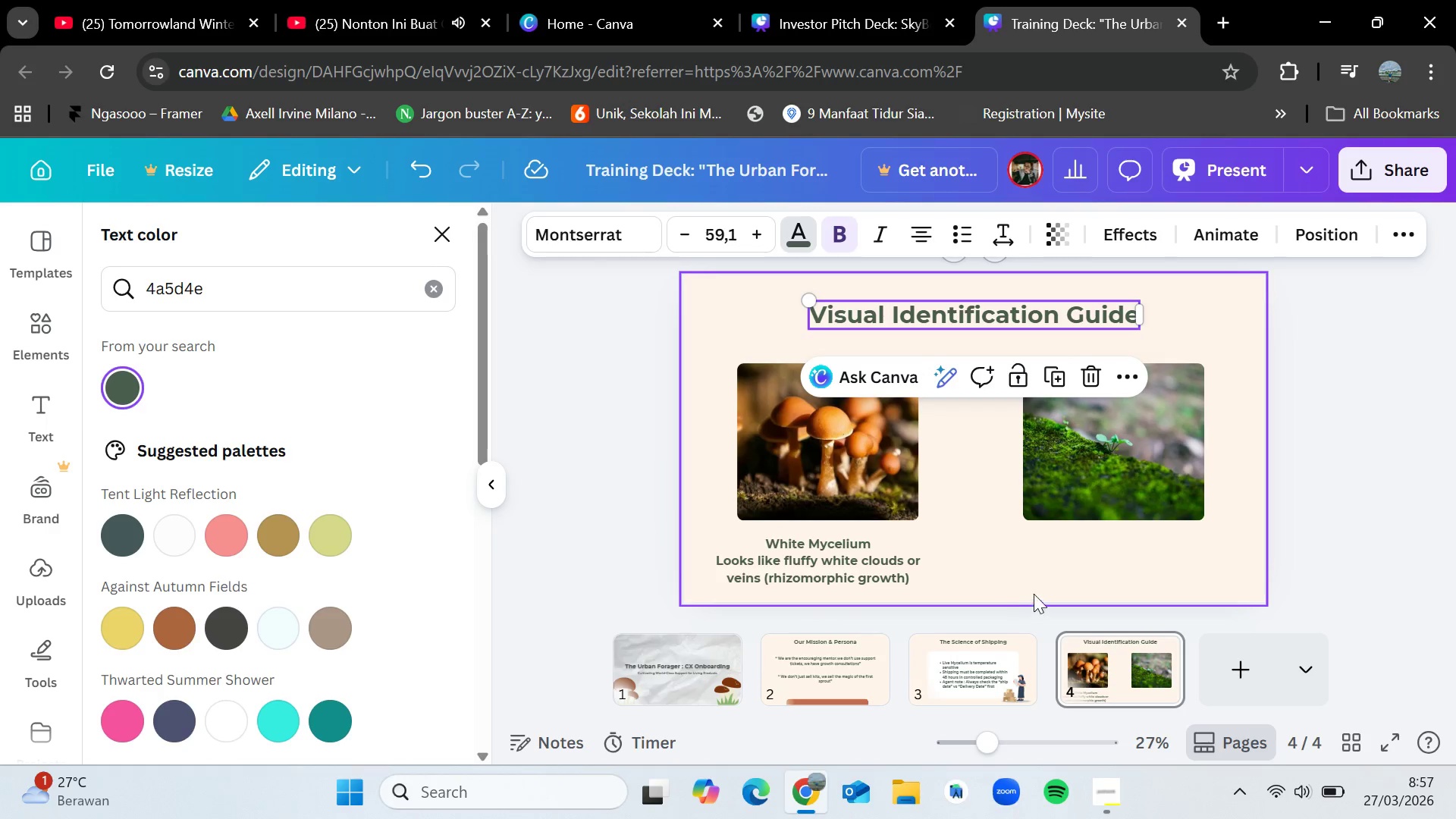 
double_click([824, 573])
 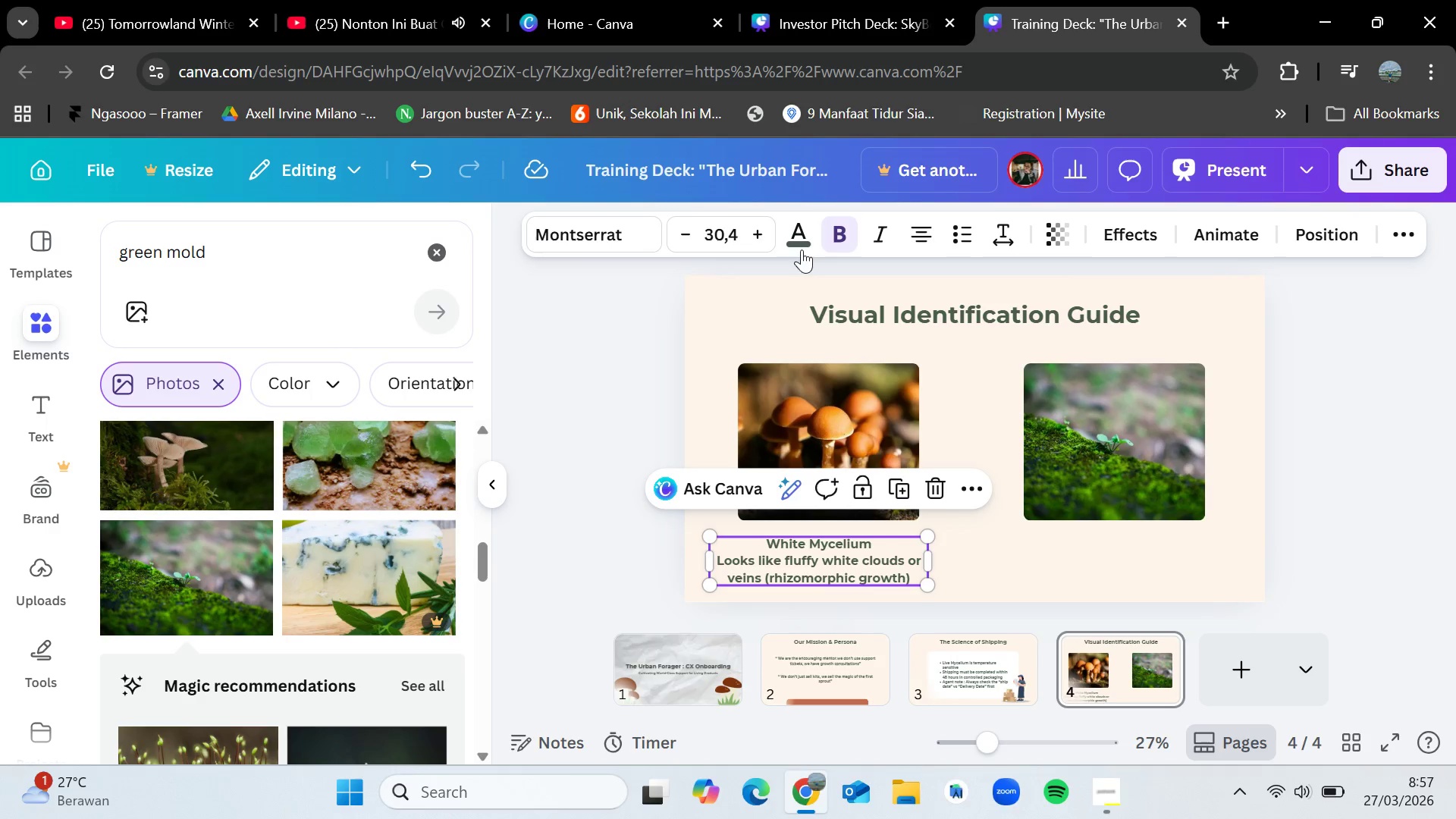 
left_click([803, 242])
 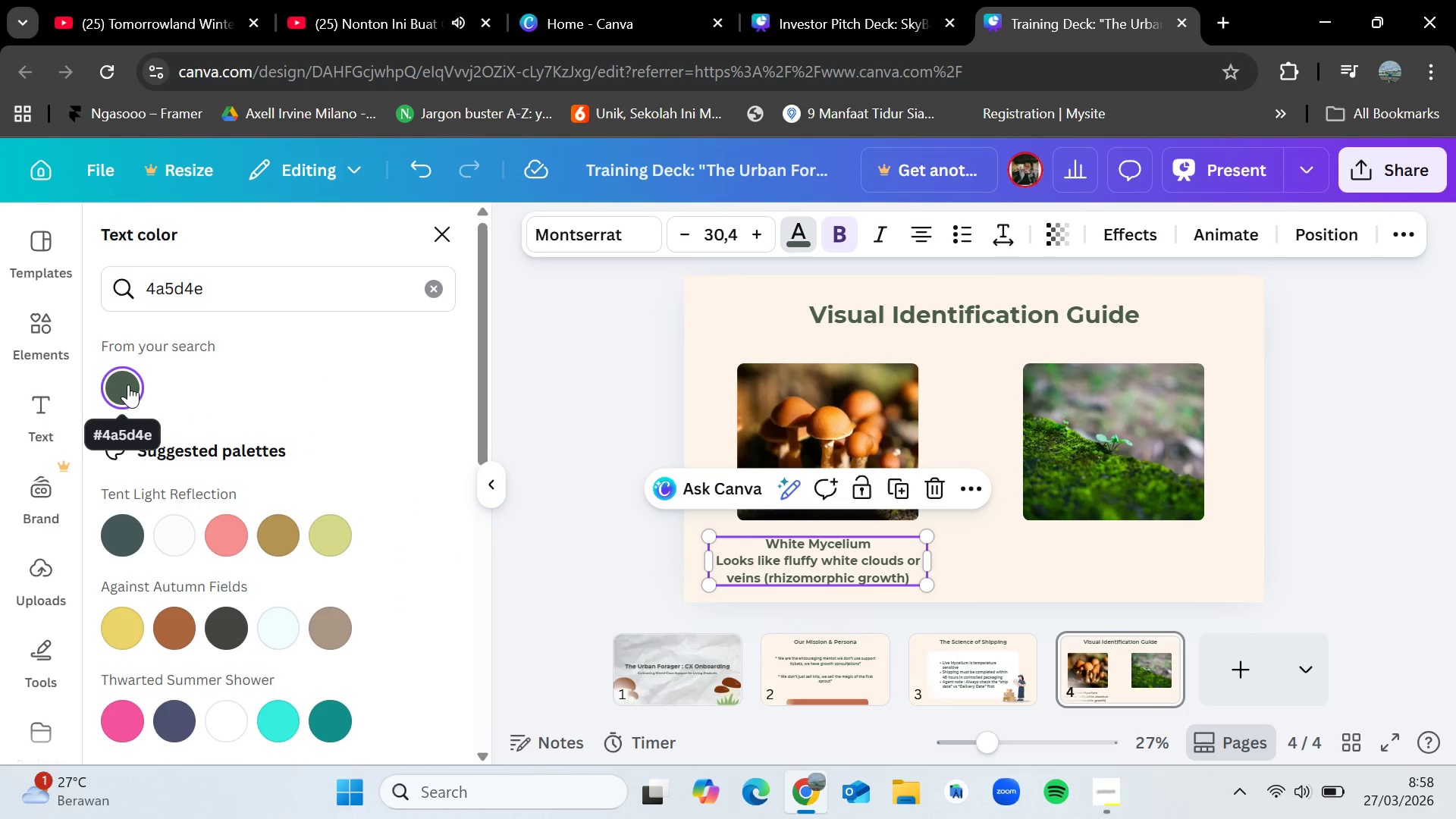 
left_click([128, 384])
 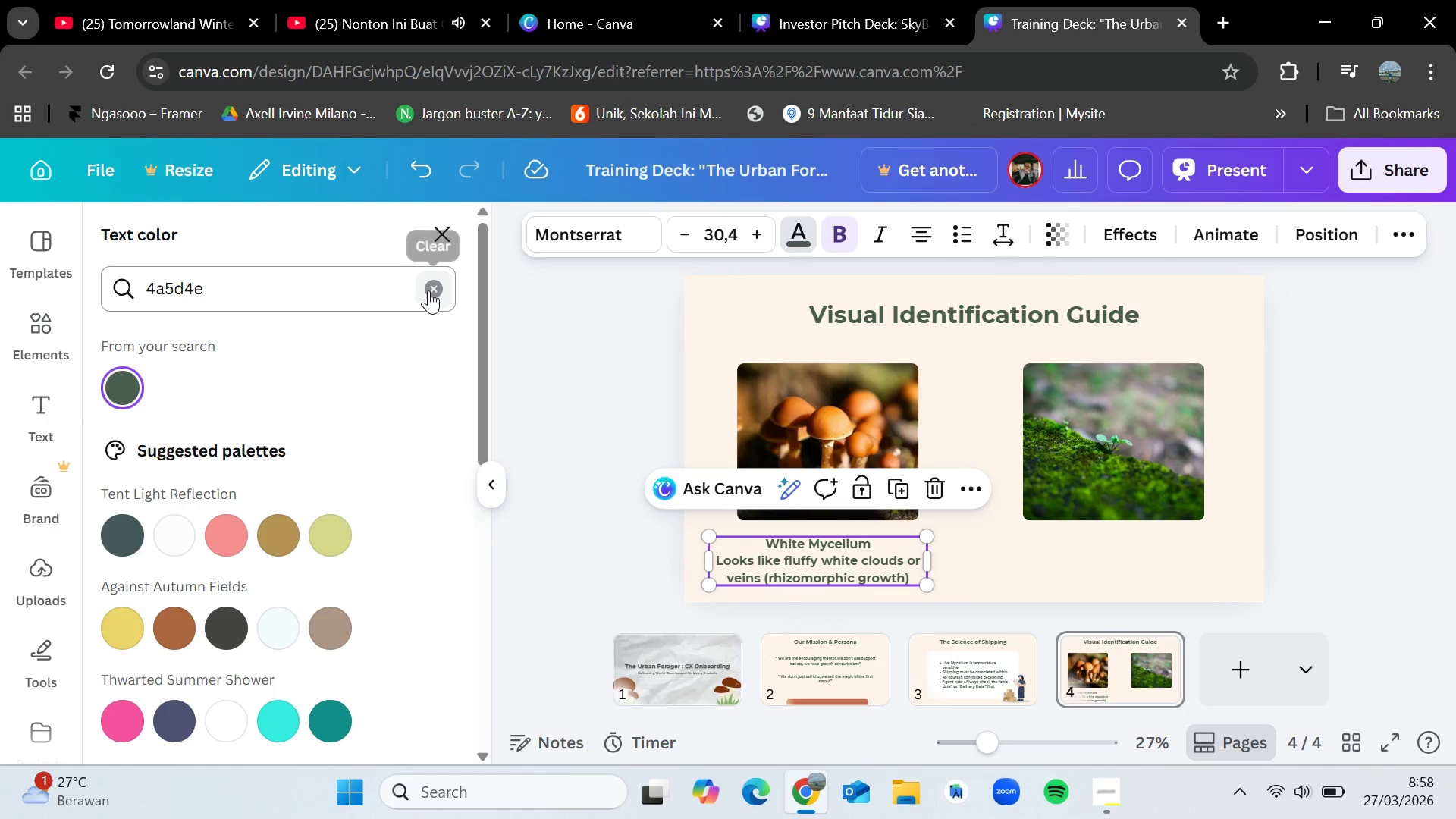 
left_click([429, 290])
 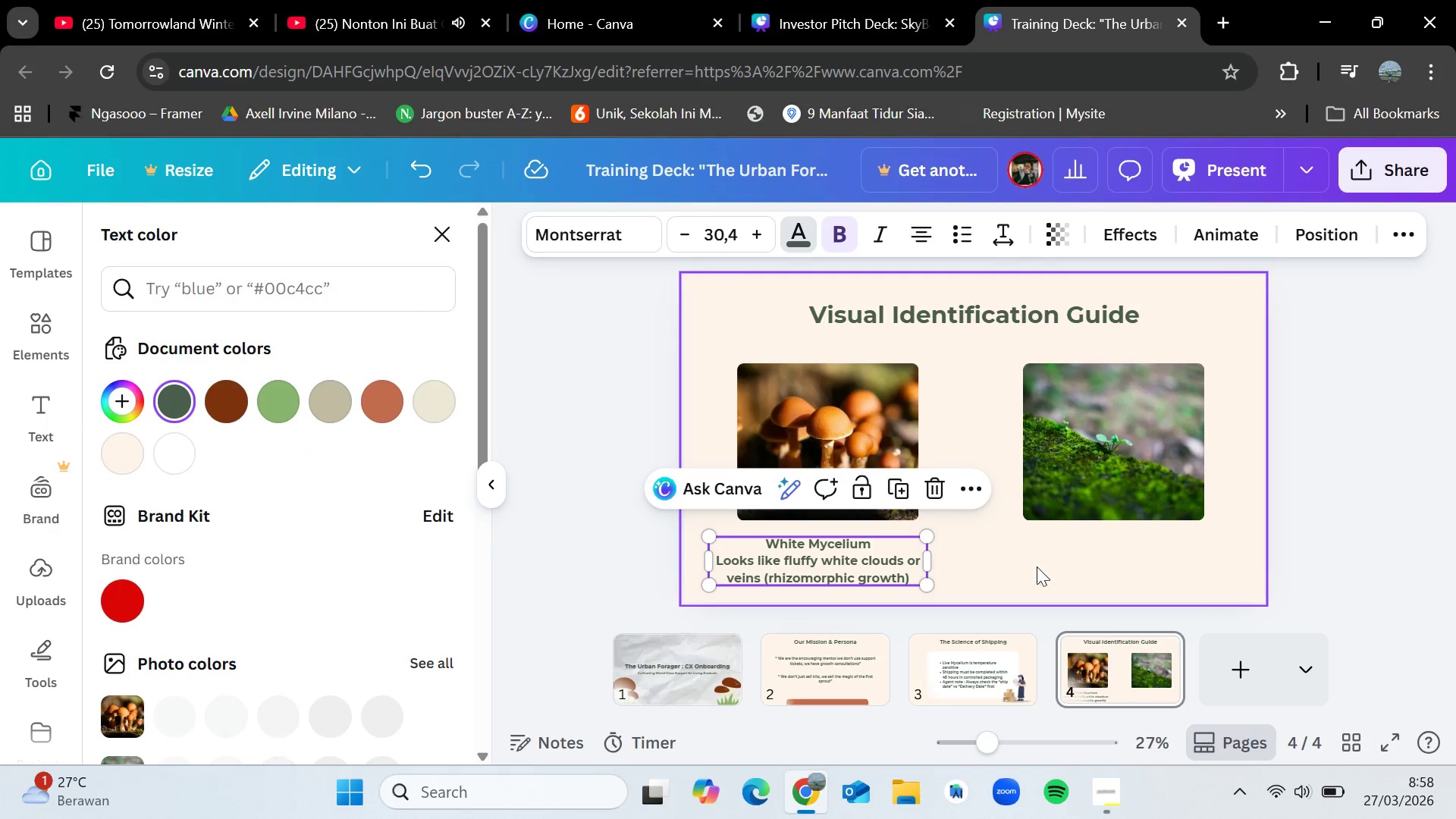 
left_click([1038, 567])
 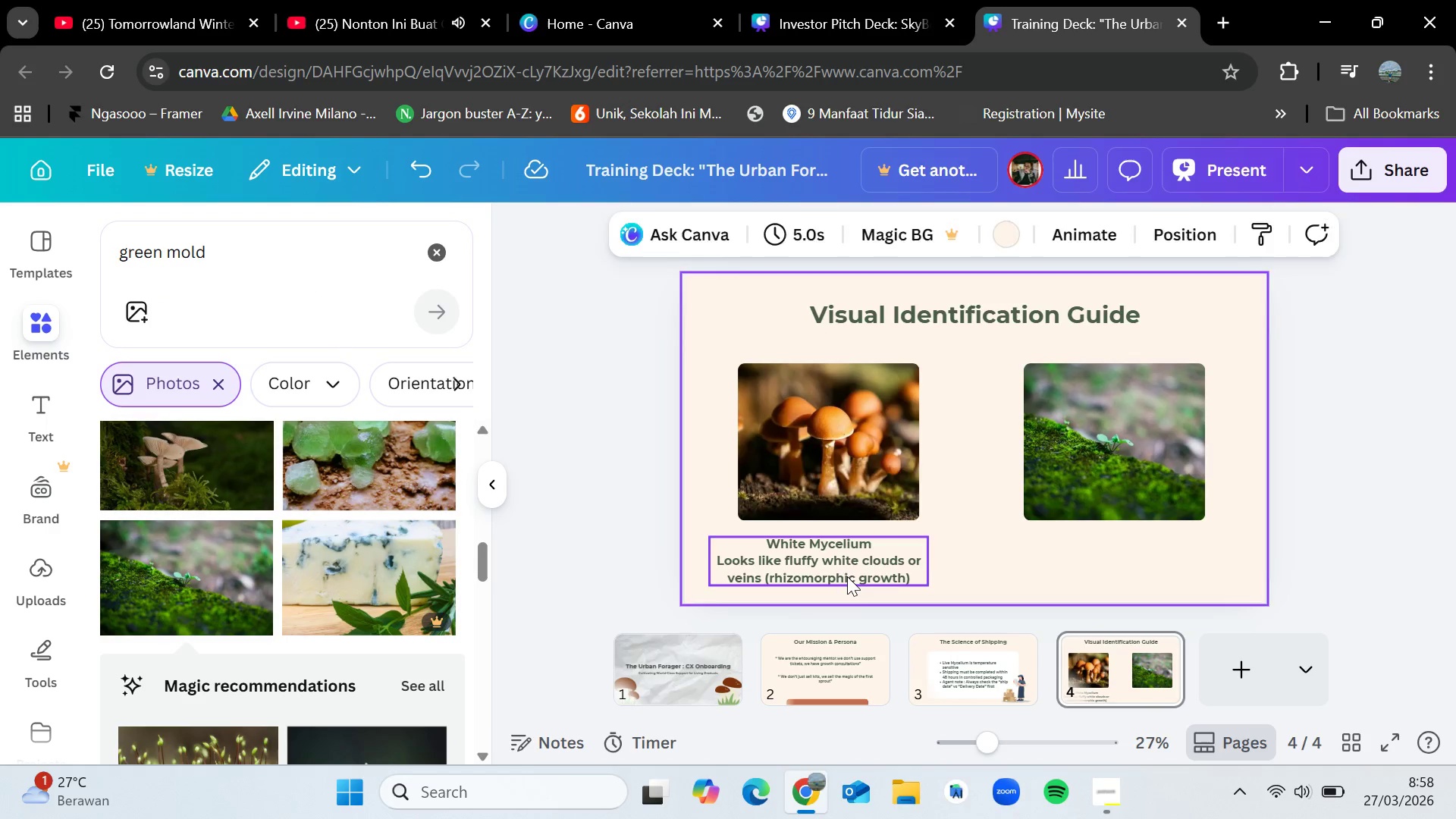 
left_click_drag(start_coordinate=[847, 576], to_coordinate=[853, 573])
 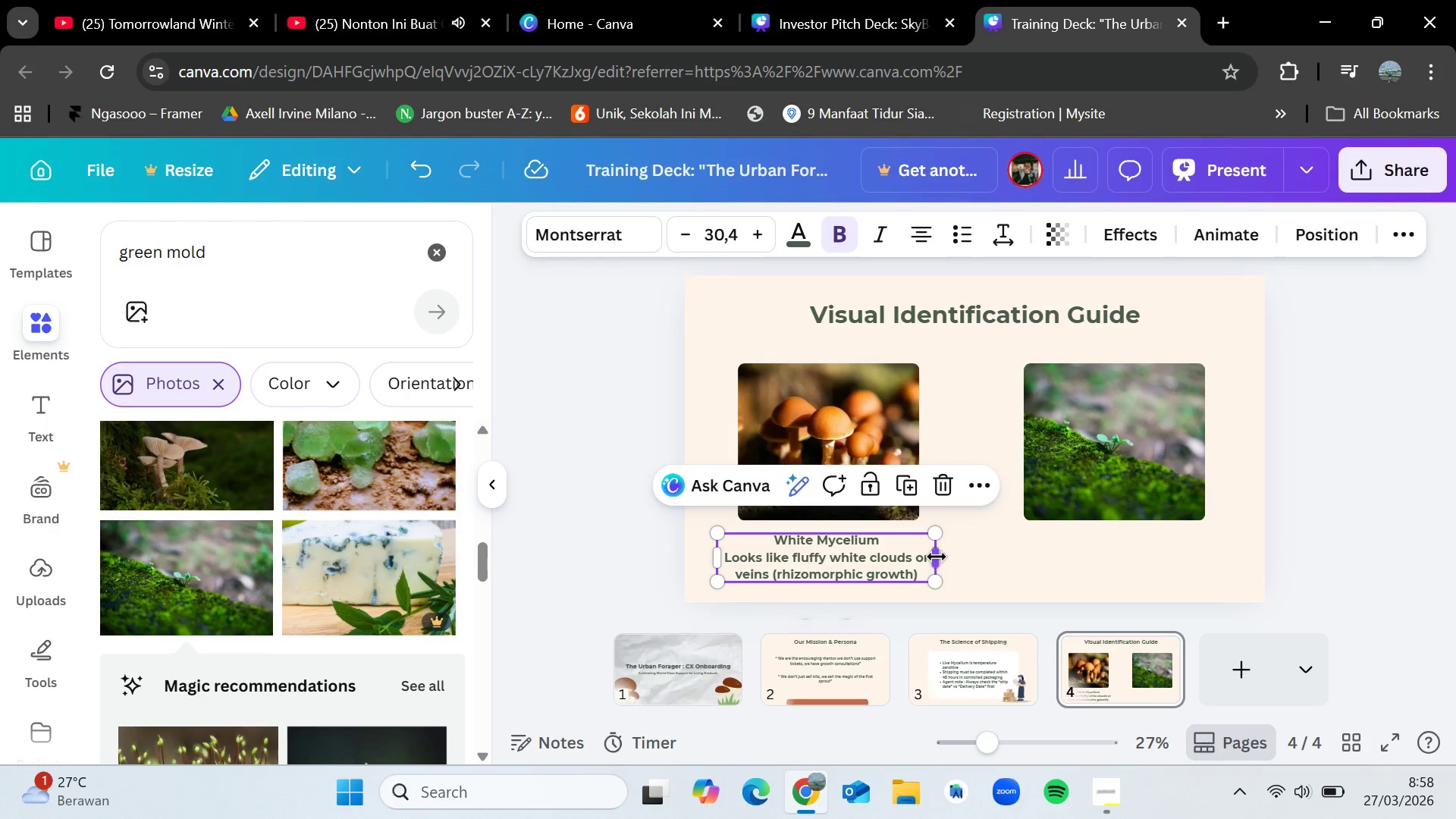 
left_click_drag(start_coordinate=[937, 557], to_coordinate=[924, 554])
 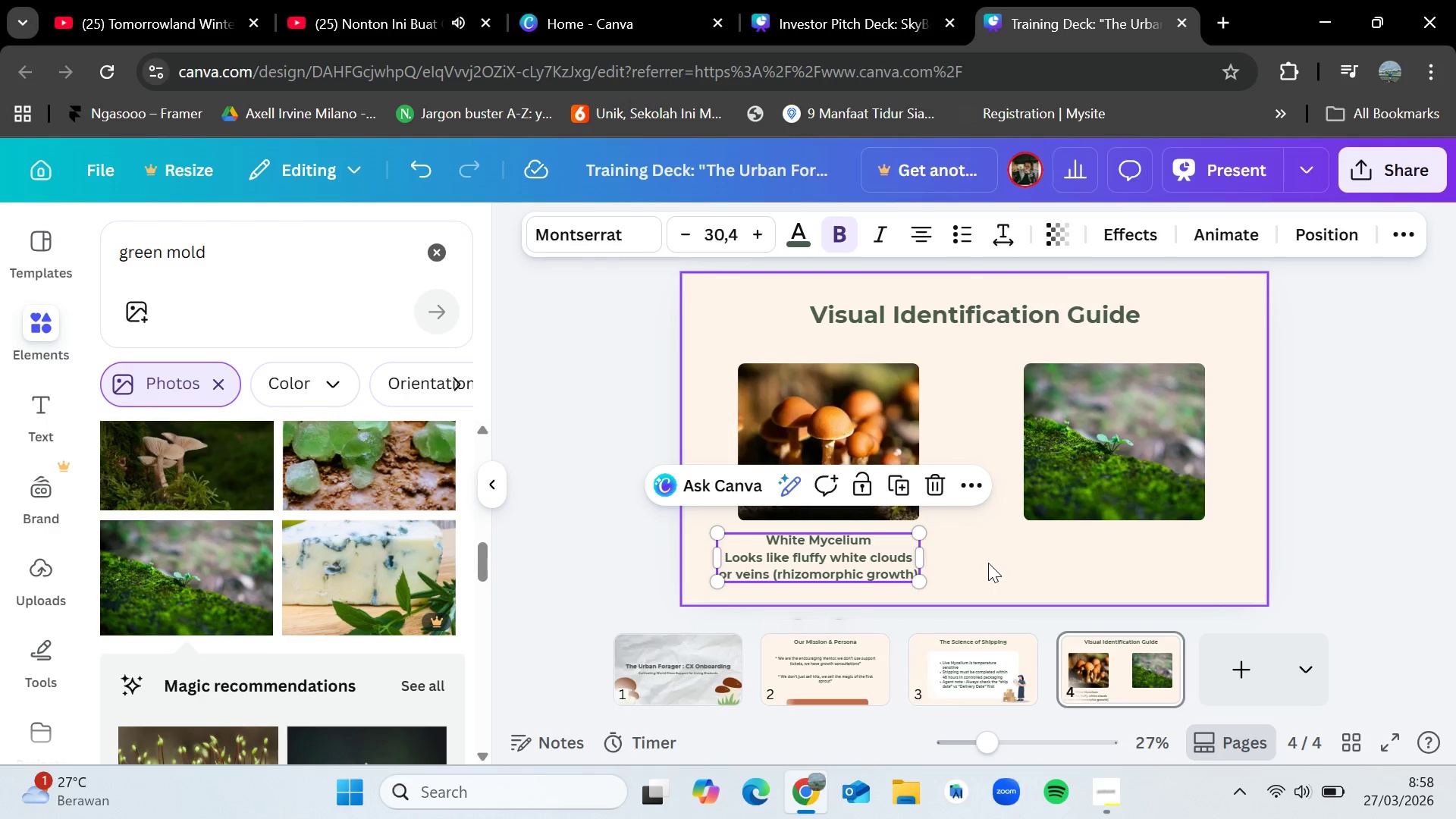 
left_click([988, 563])
 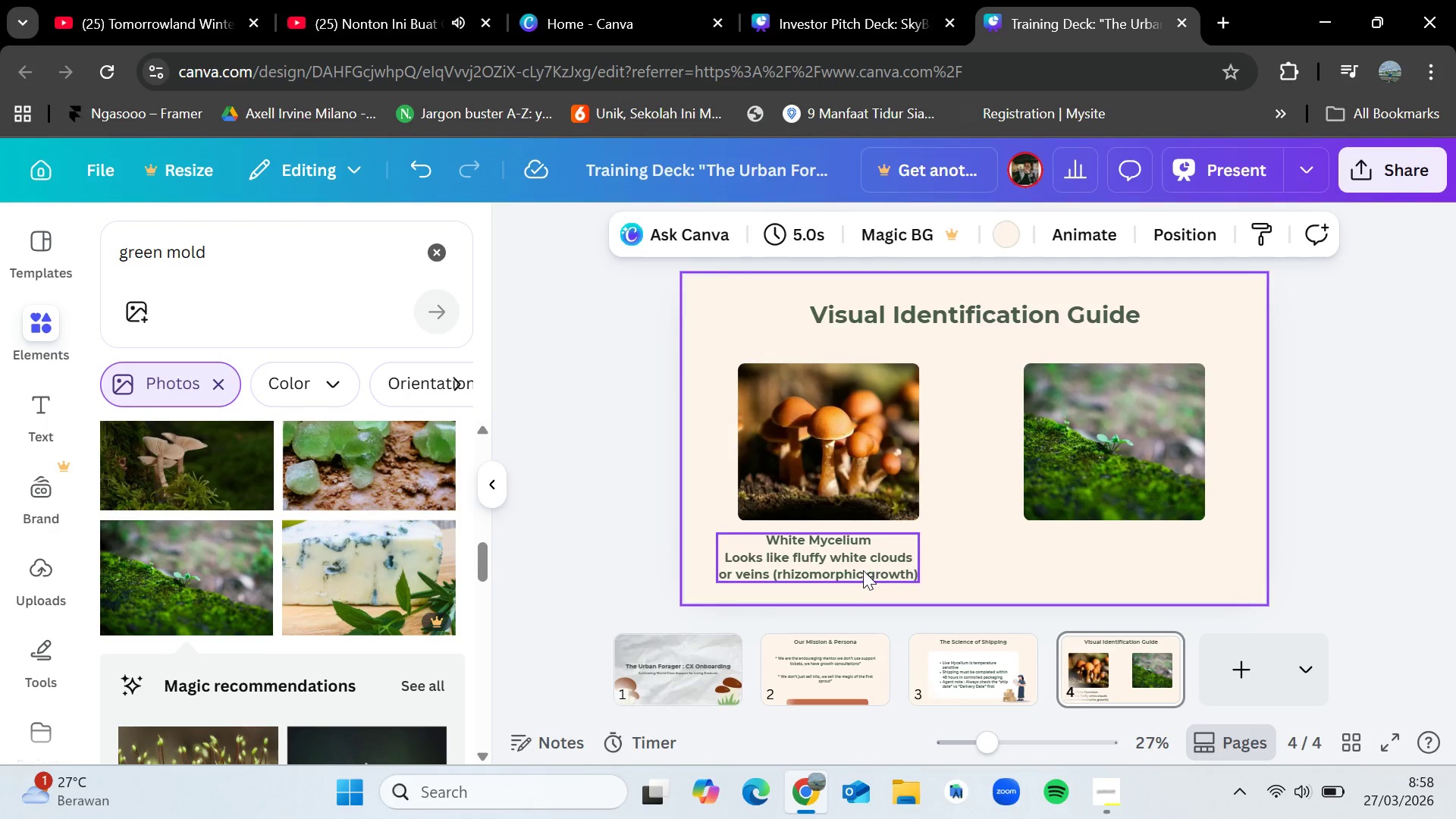 
left_click_drag(start_coordinate=[863, 570], to_coordinate=[874, 571])
 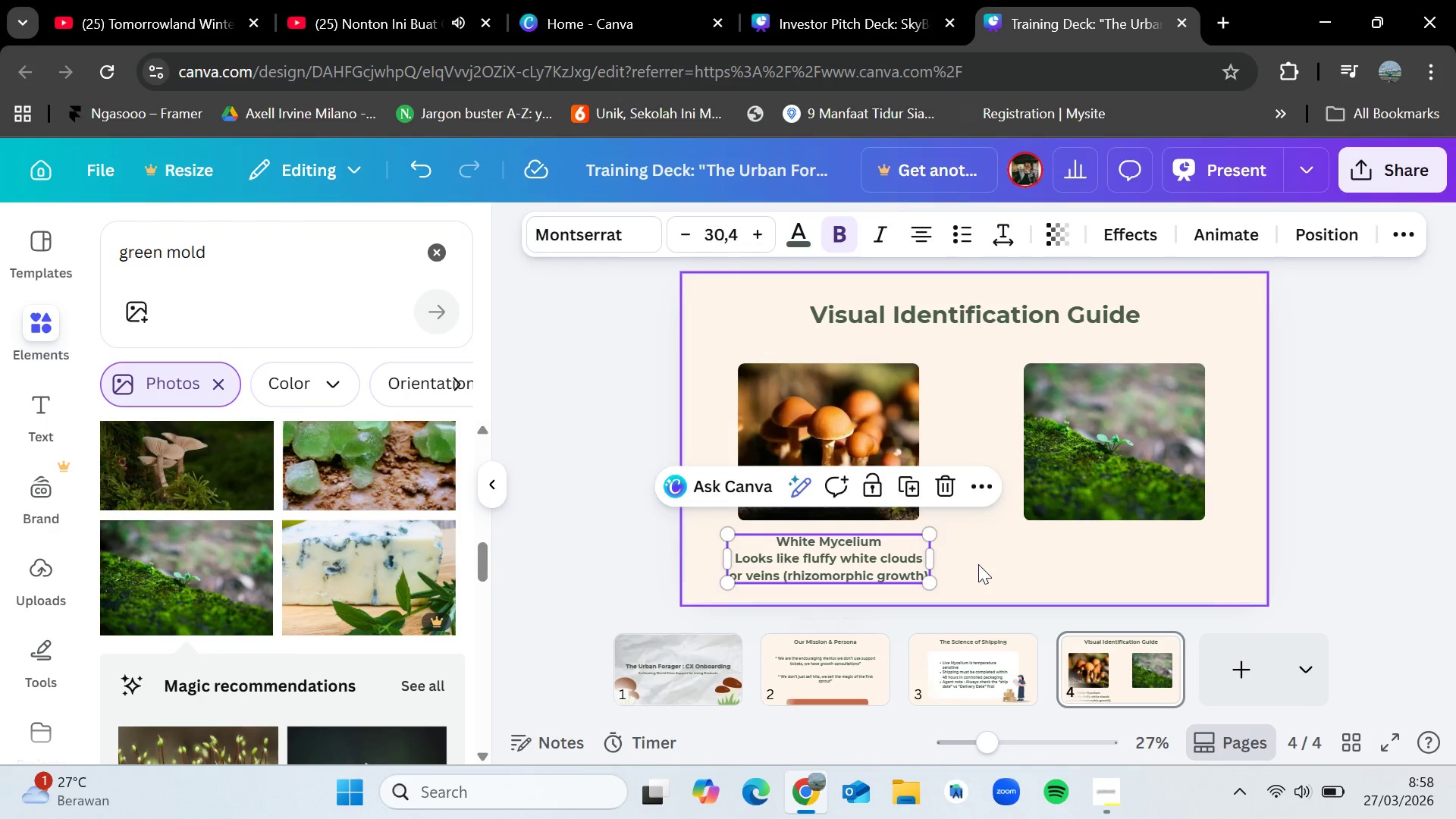 
left_click([978, 564])
 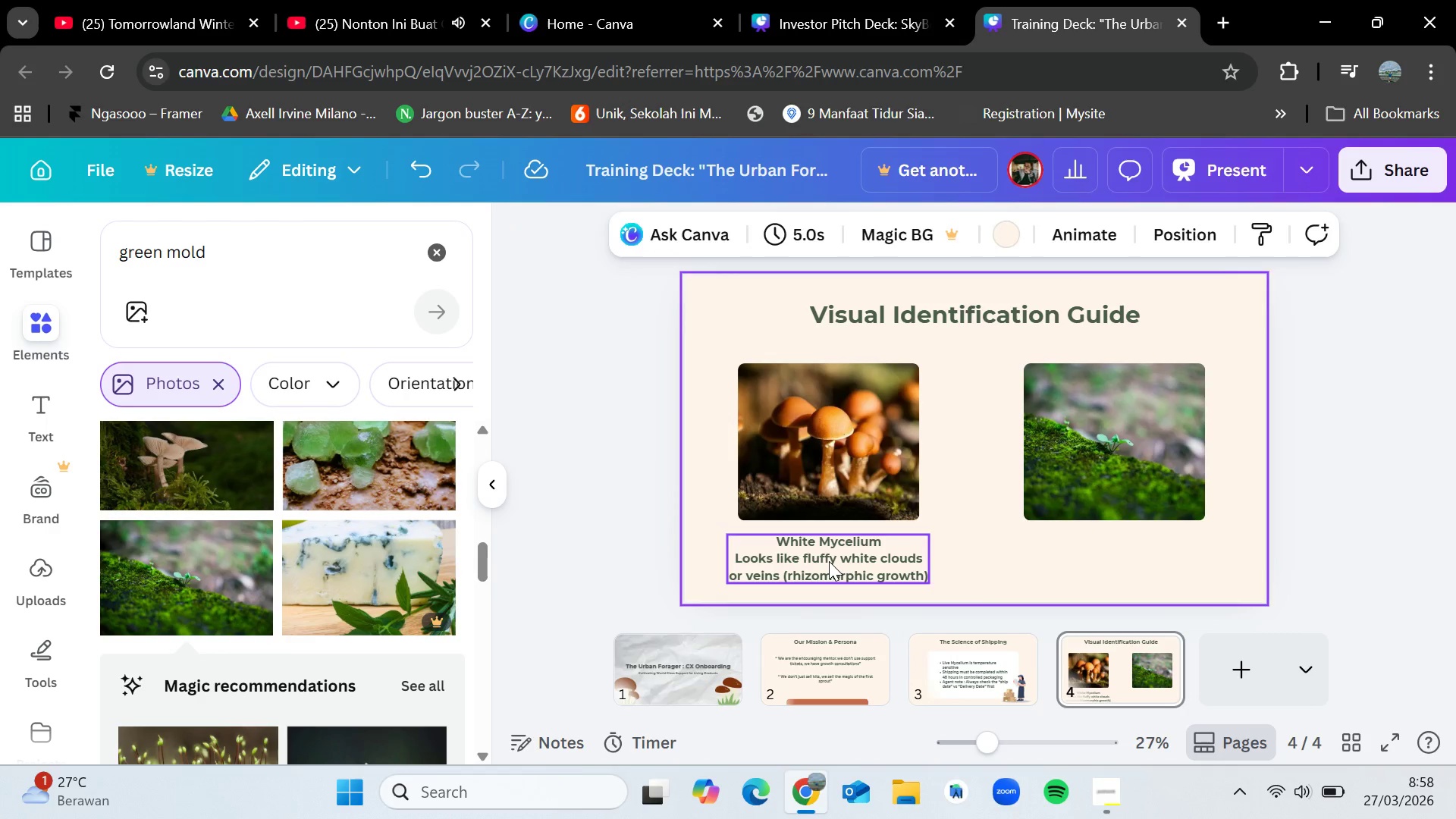 
left_click([829, 561])
 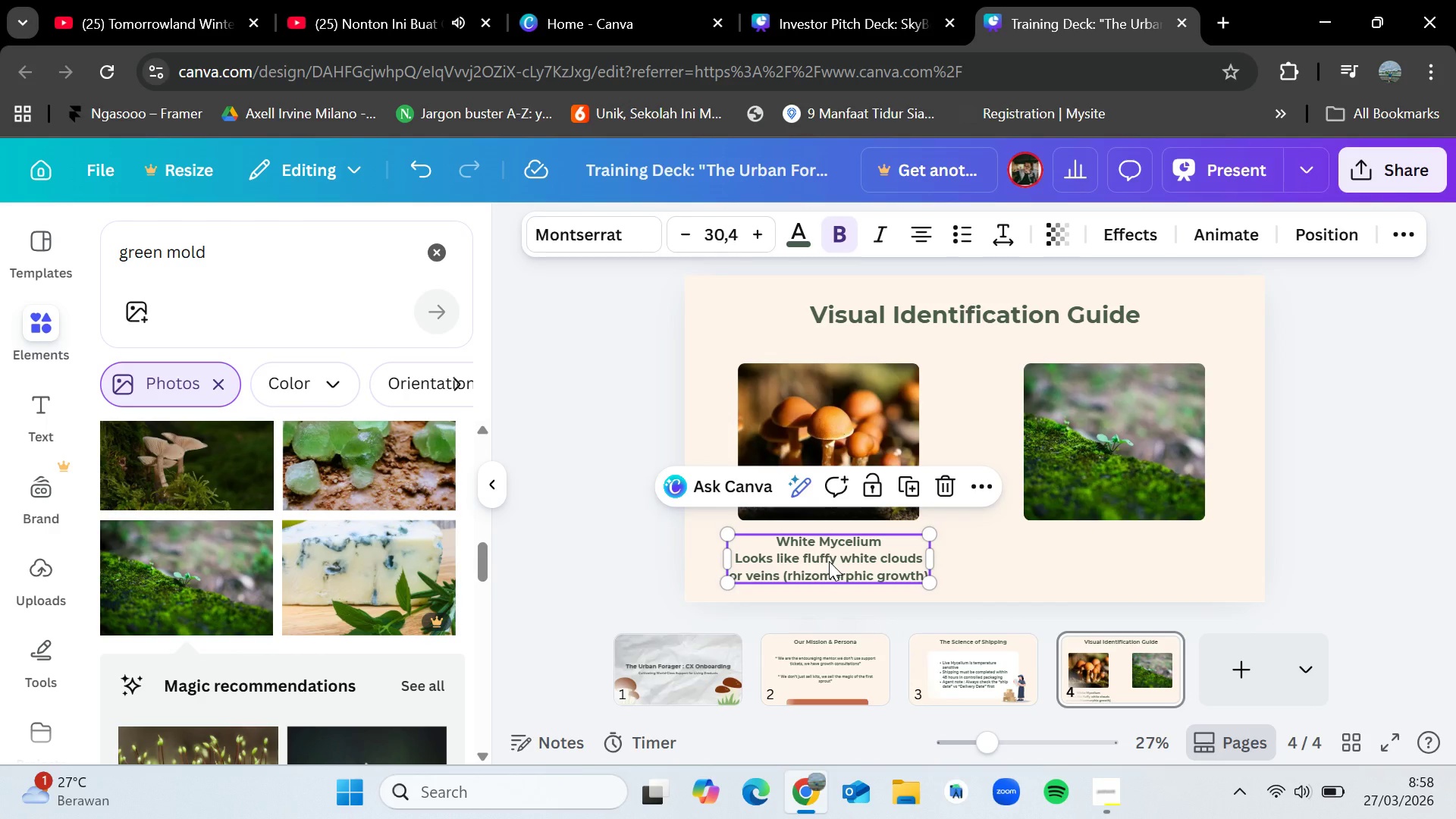 
key(Control+C)
 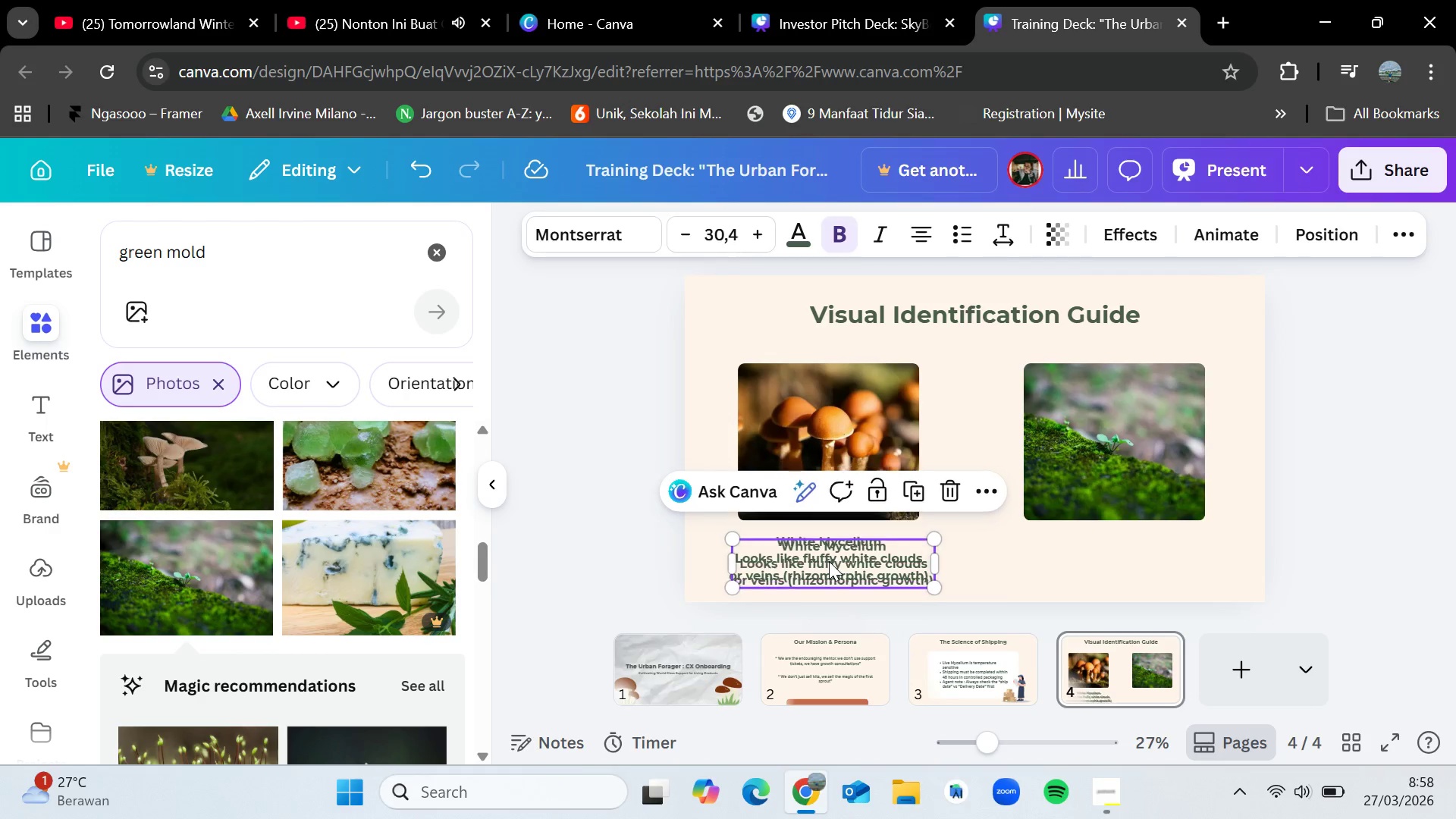 
key(Control+V)
 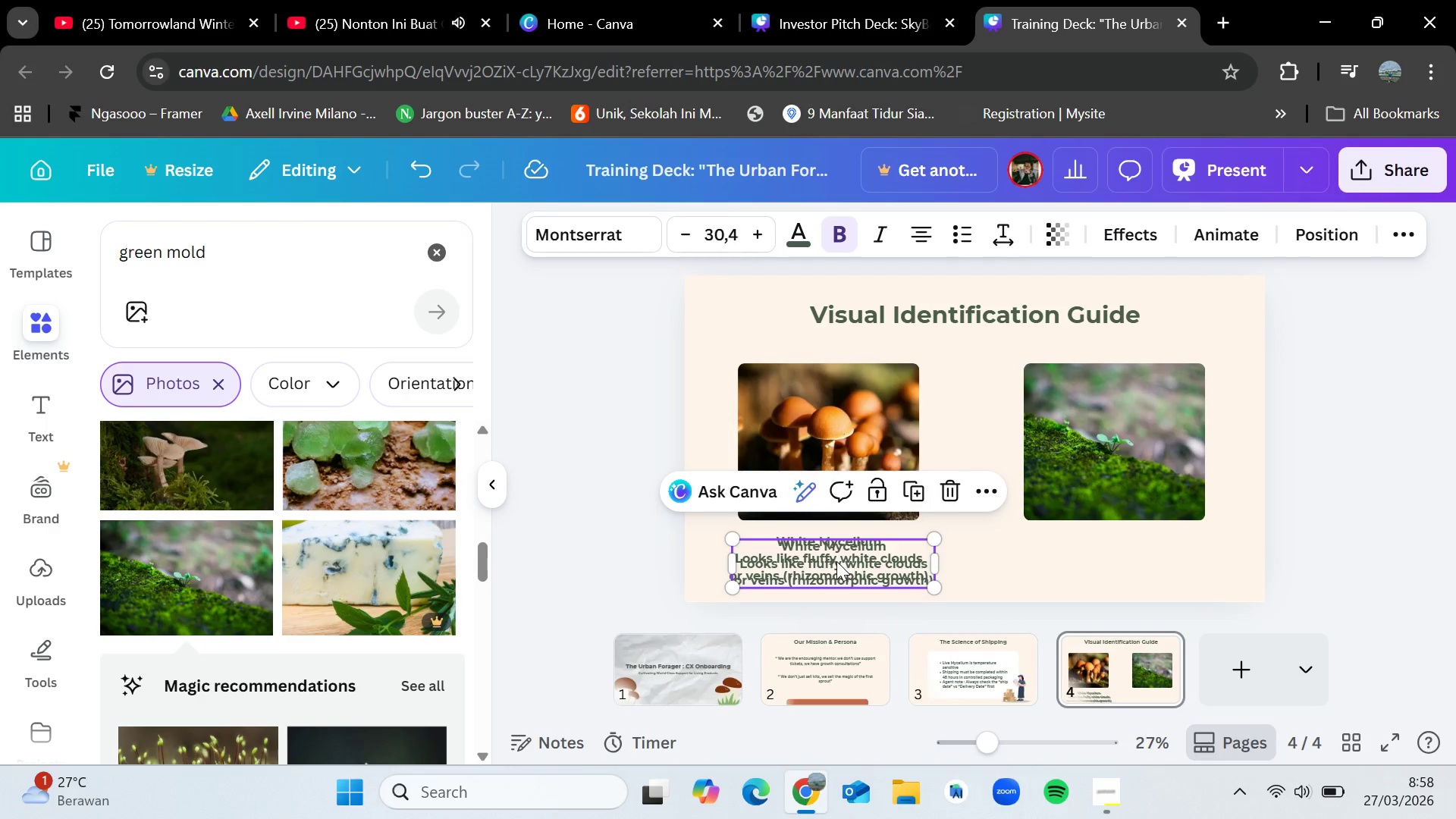 
left_click_drag(start_coordinate=[829, 561], to_coordinate=[1111, 554])
 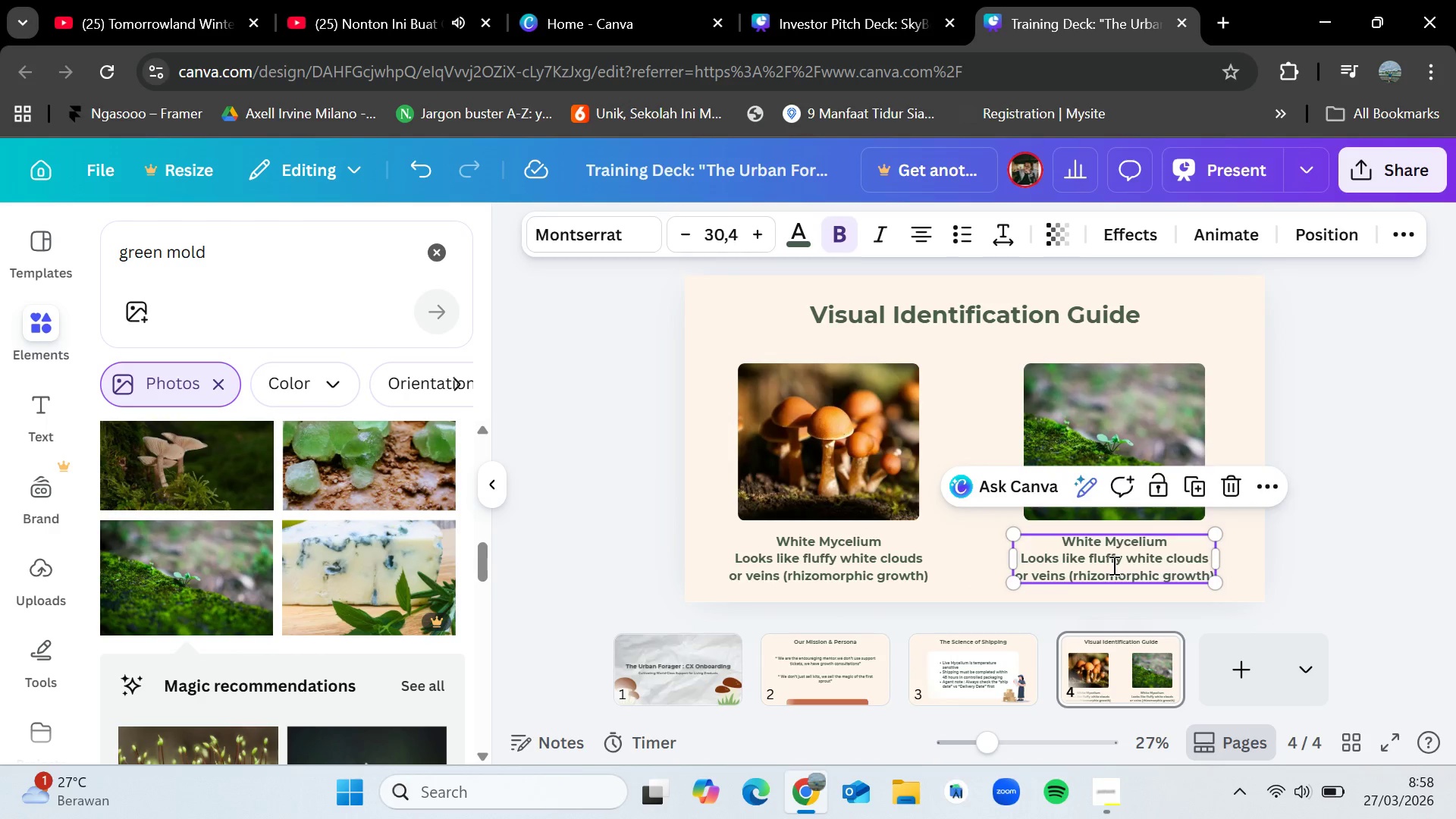 
double_click([1112, 565])
 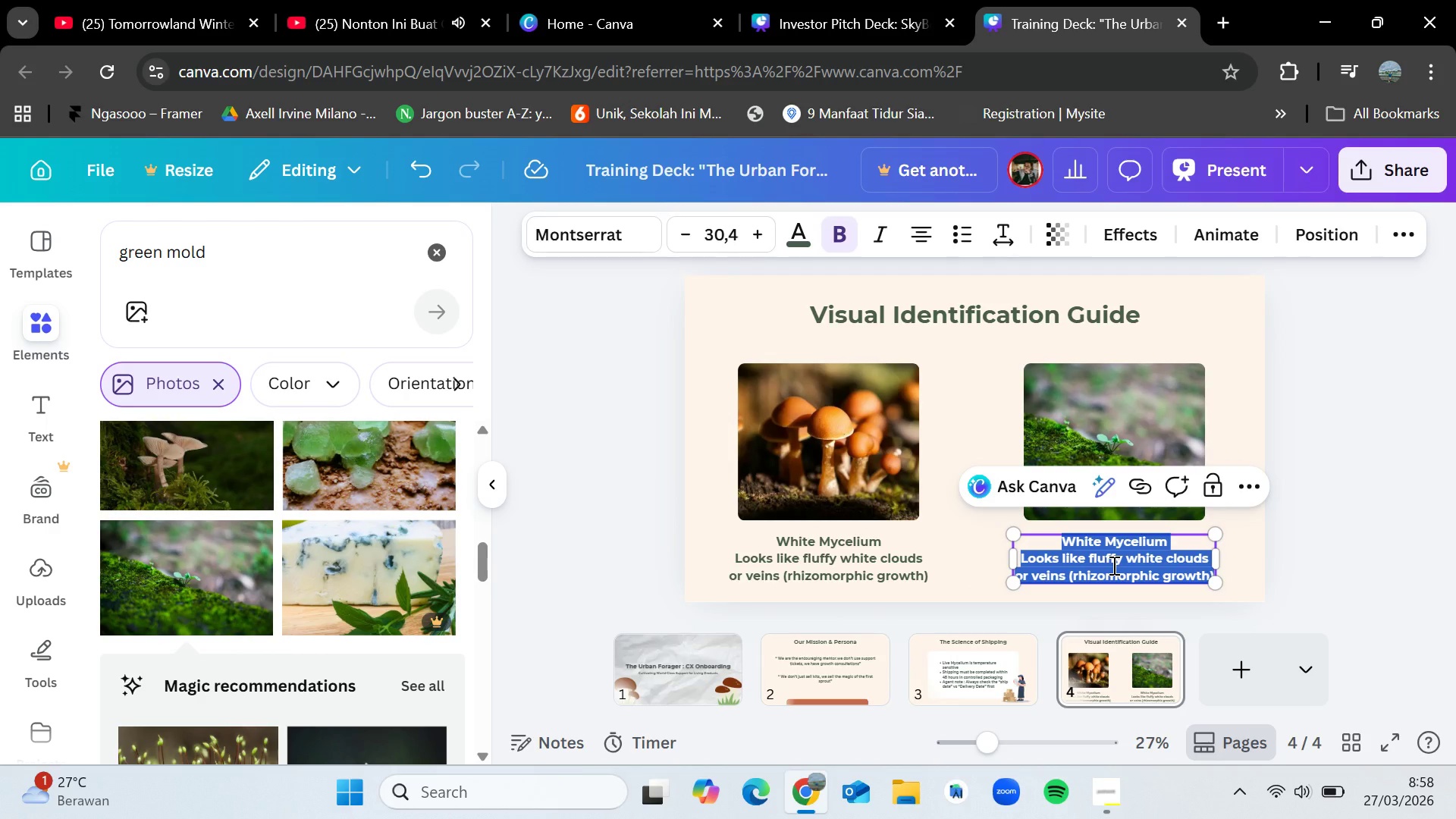 
key(Backspace)
type(Trichoderman)
key(Backspace)
 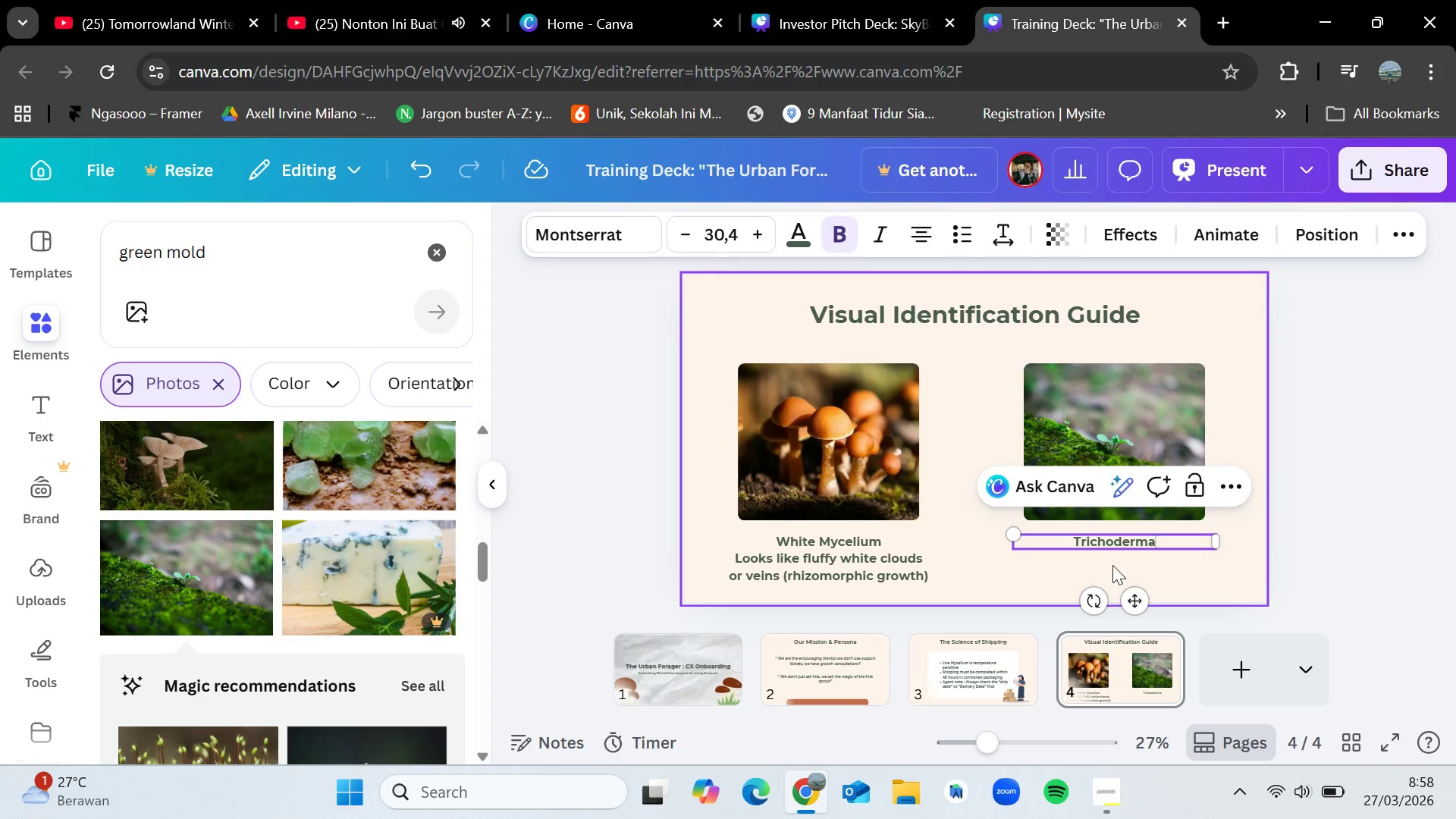 
wait(11.89)
 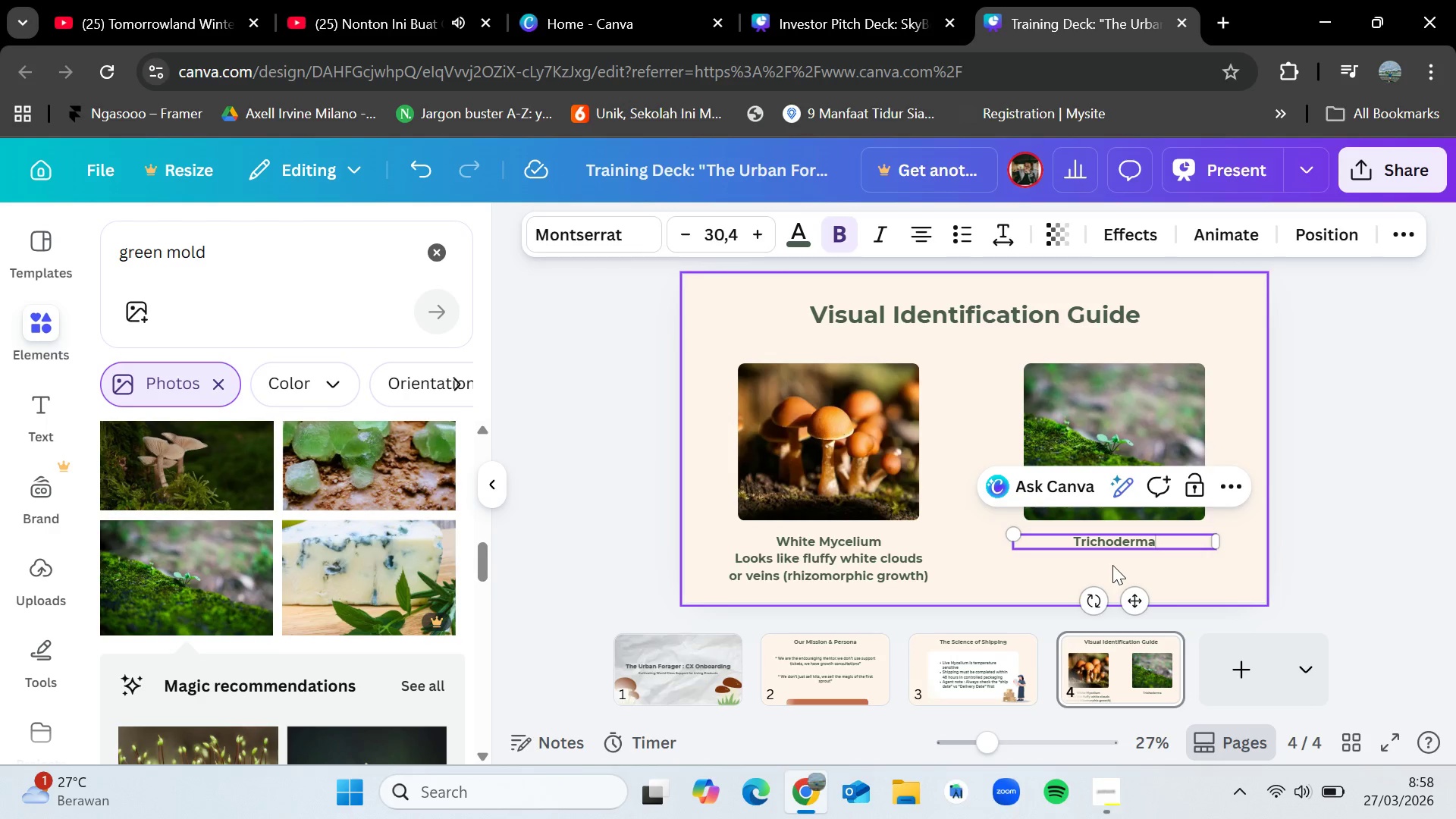 
hold_key(key=ShiftLeft, duration=0.48)
 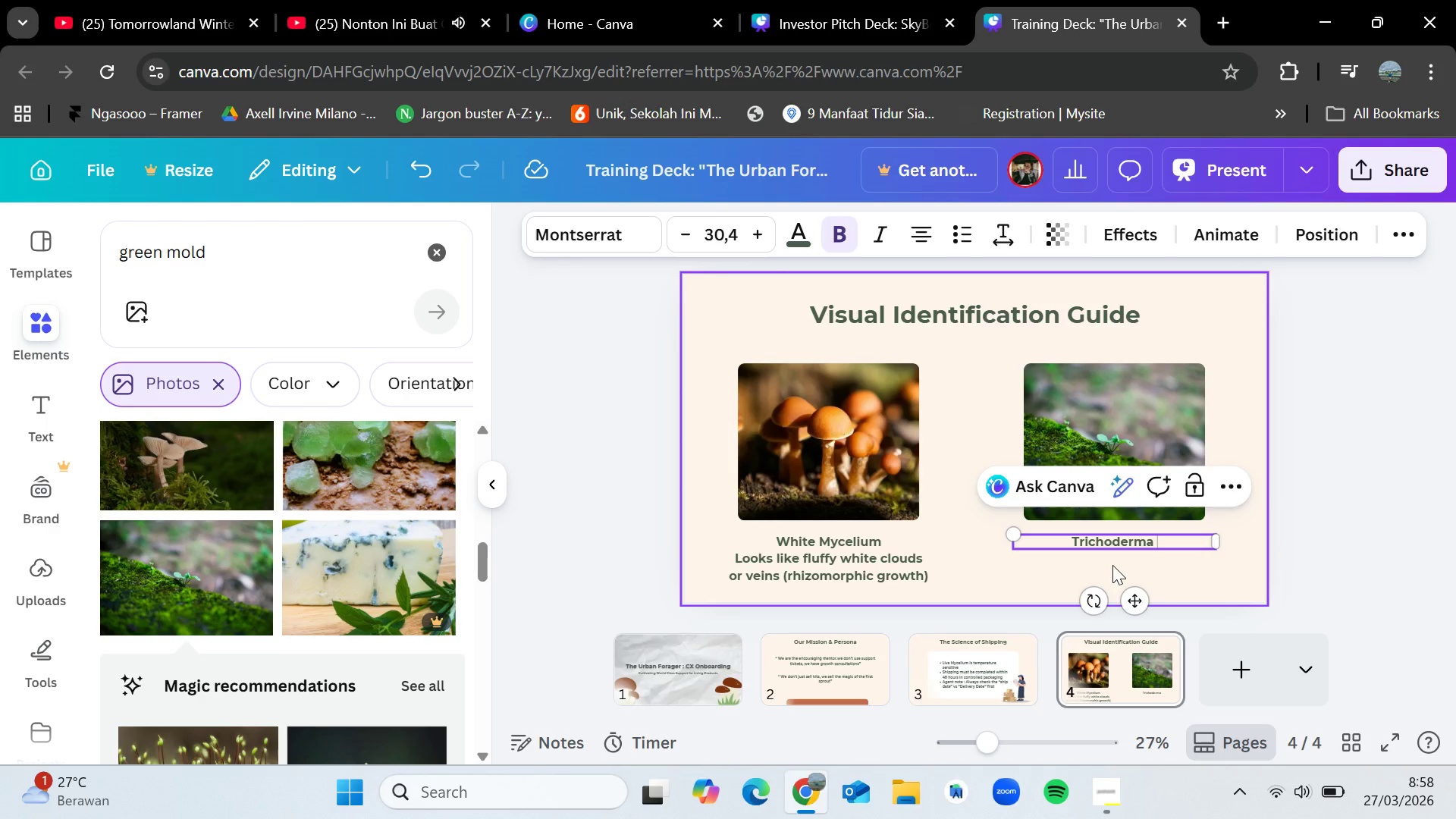 
type( (green mold))
 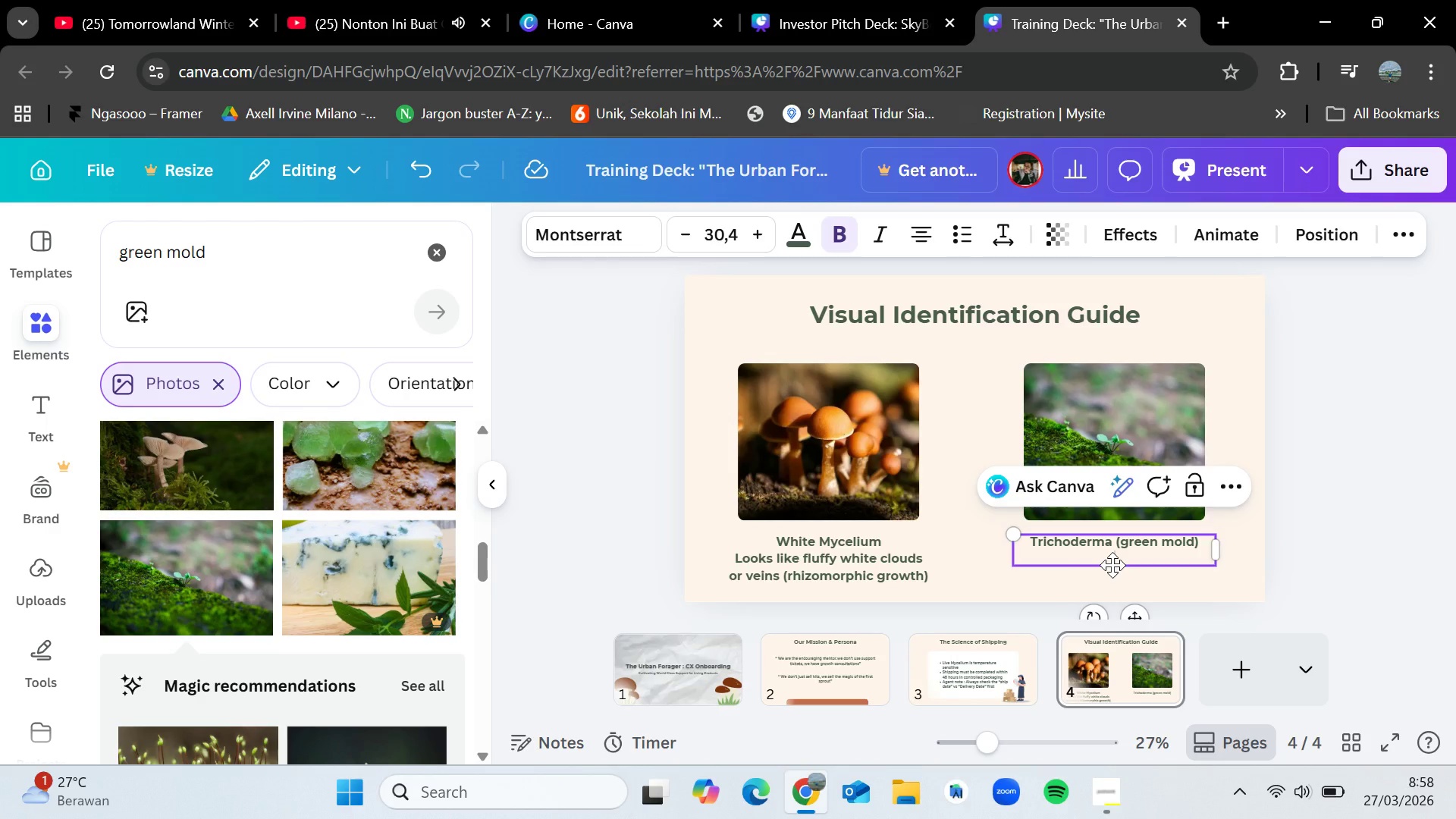 
 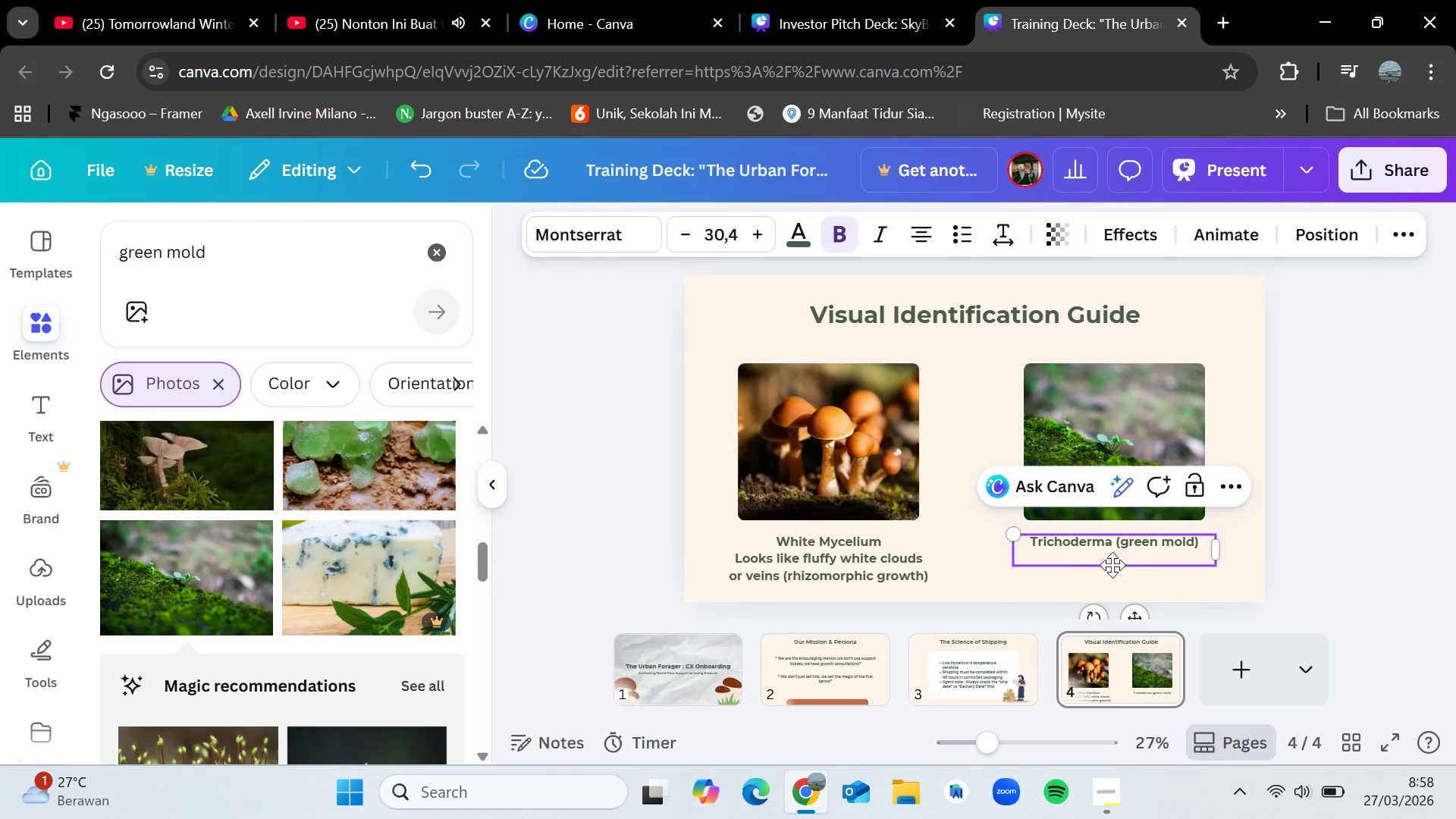 
key(Enter)
 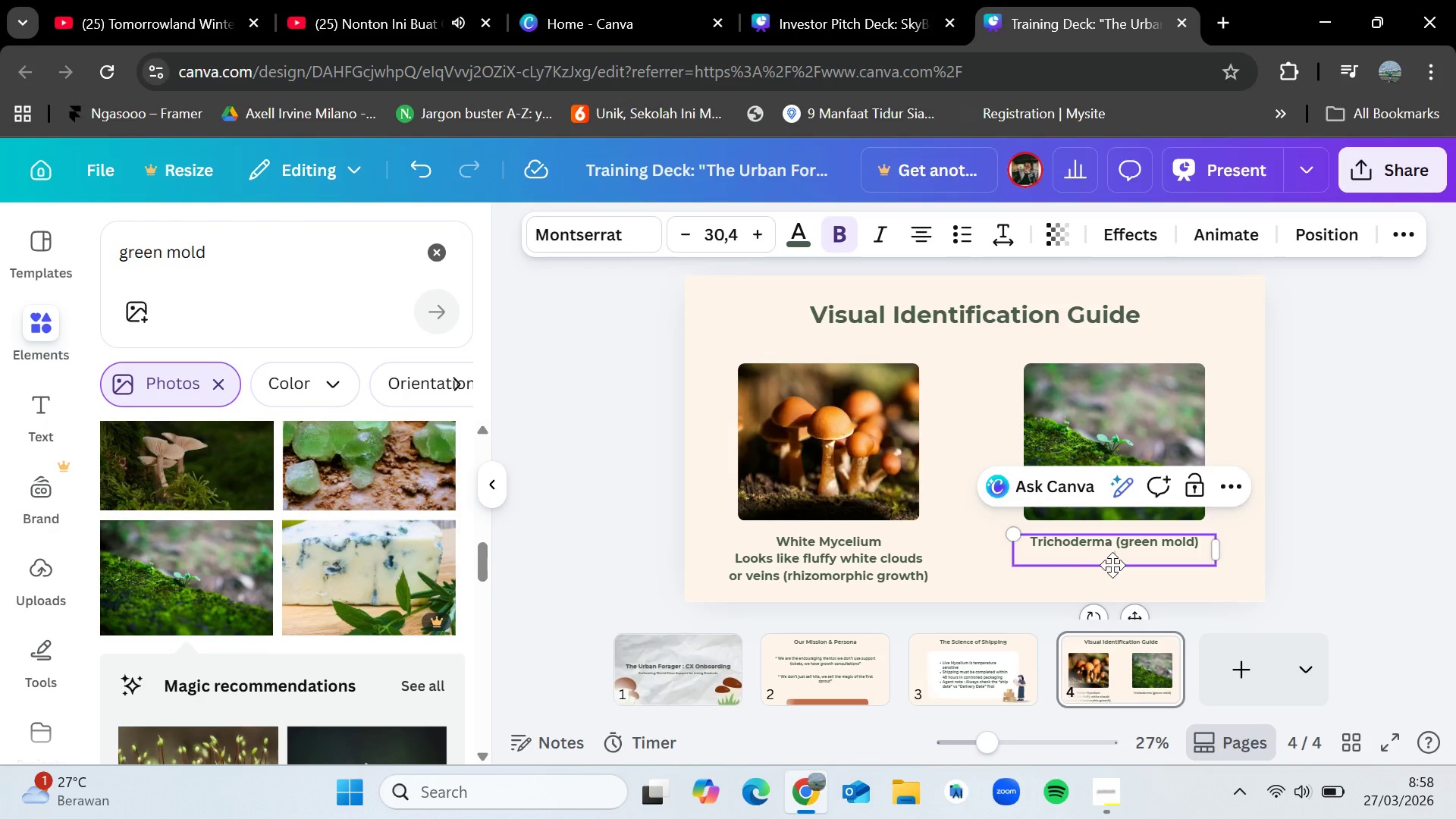 
wait(8.45)
 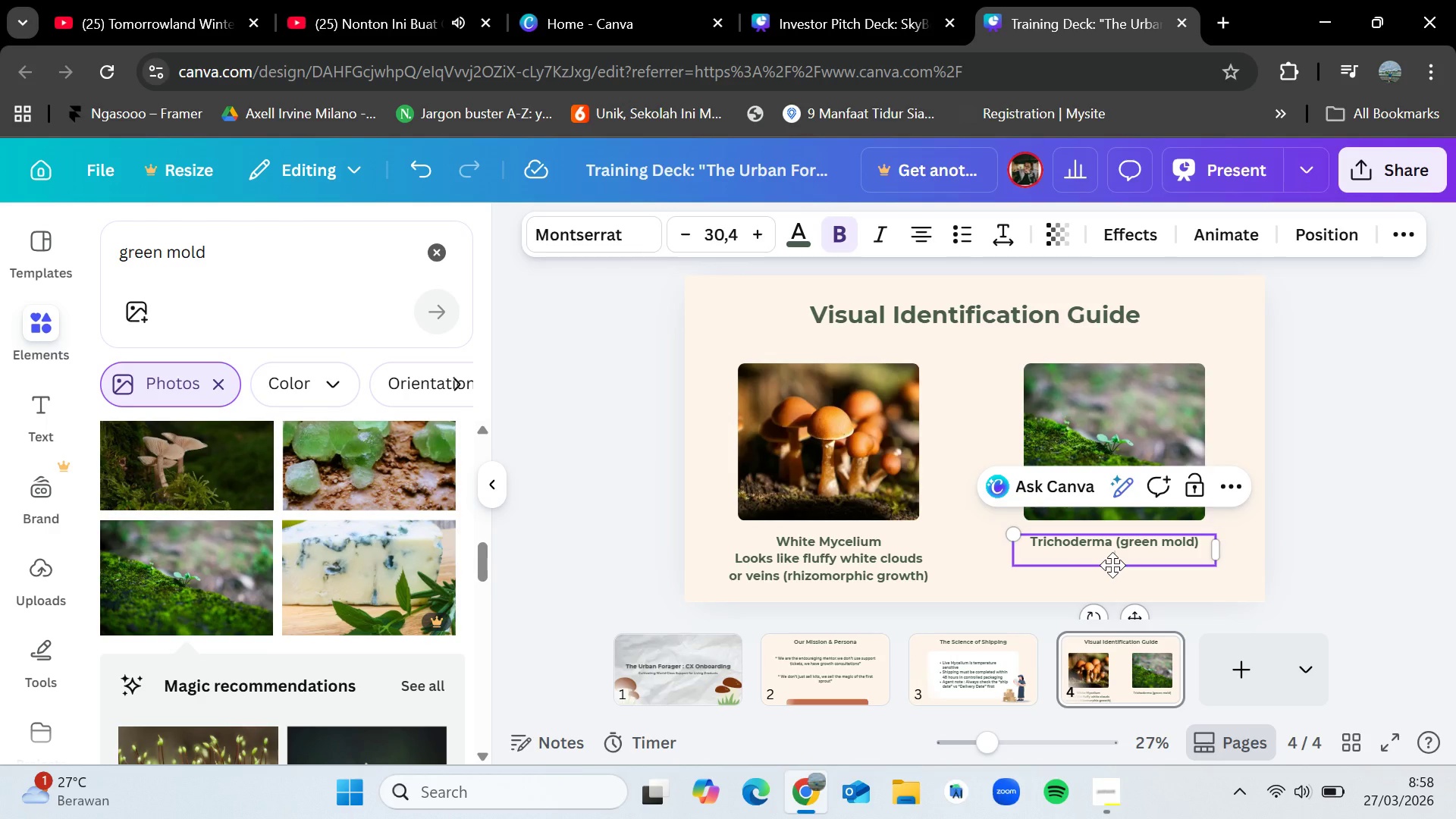 
type(patchy,forest green, or slimy black spots)
 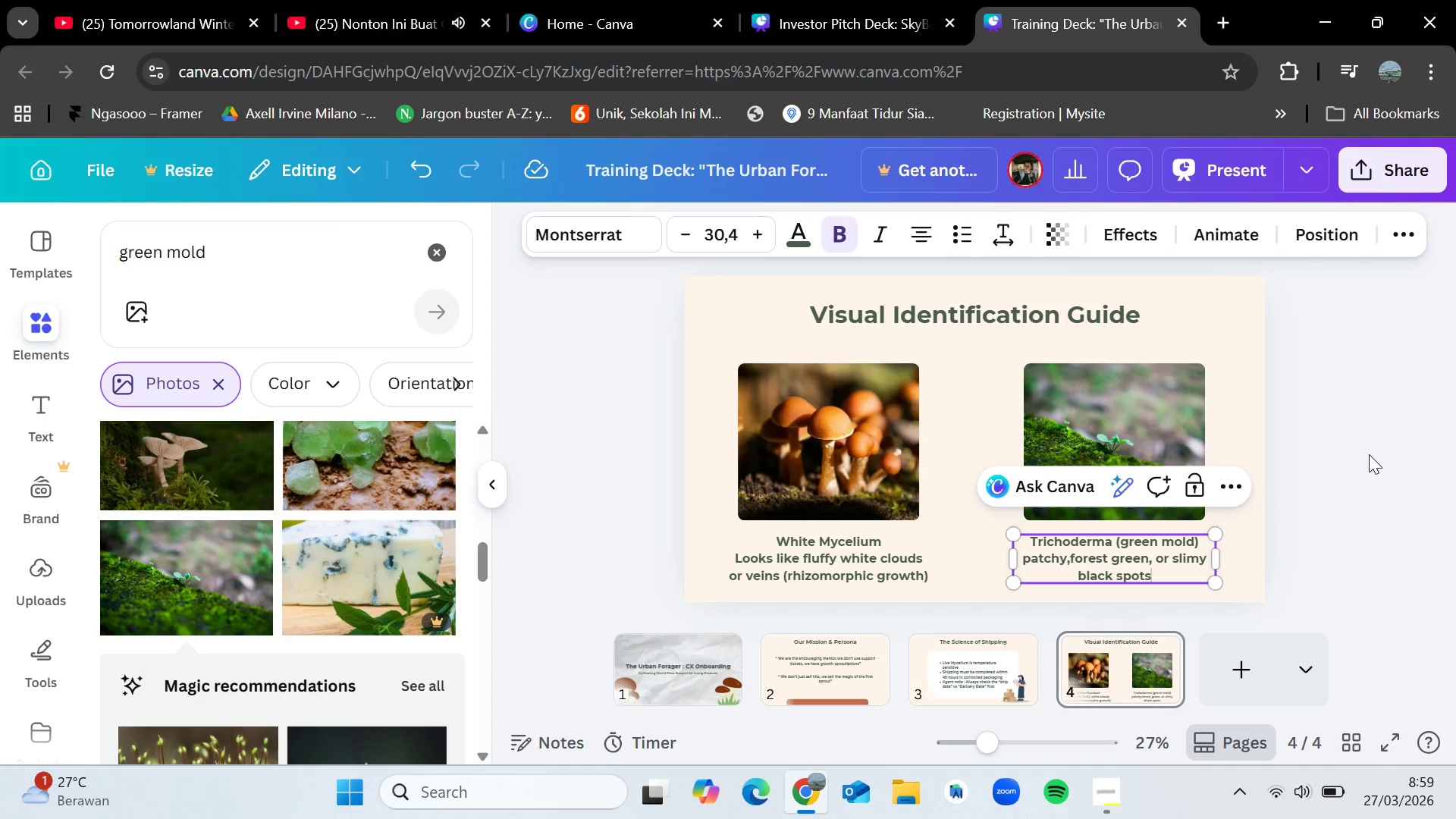 
left_click([1371, 453])
 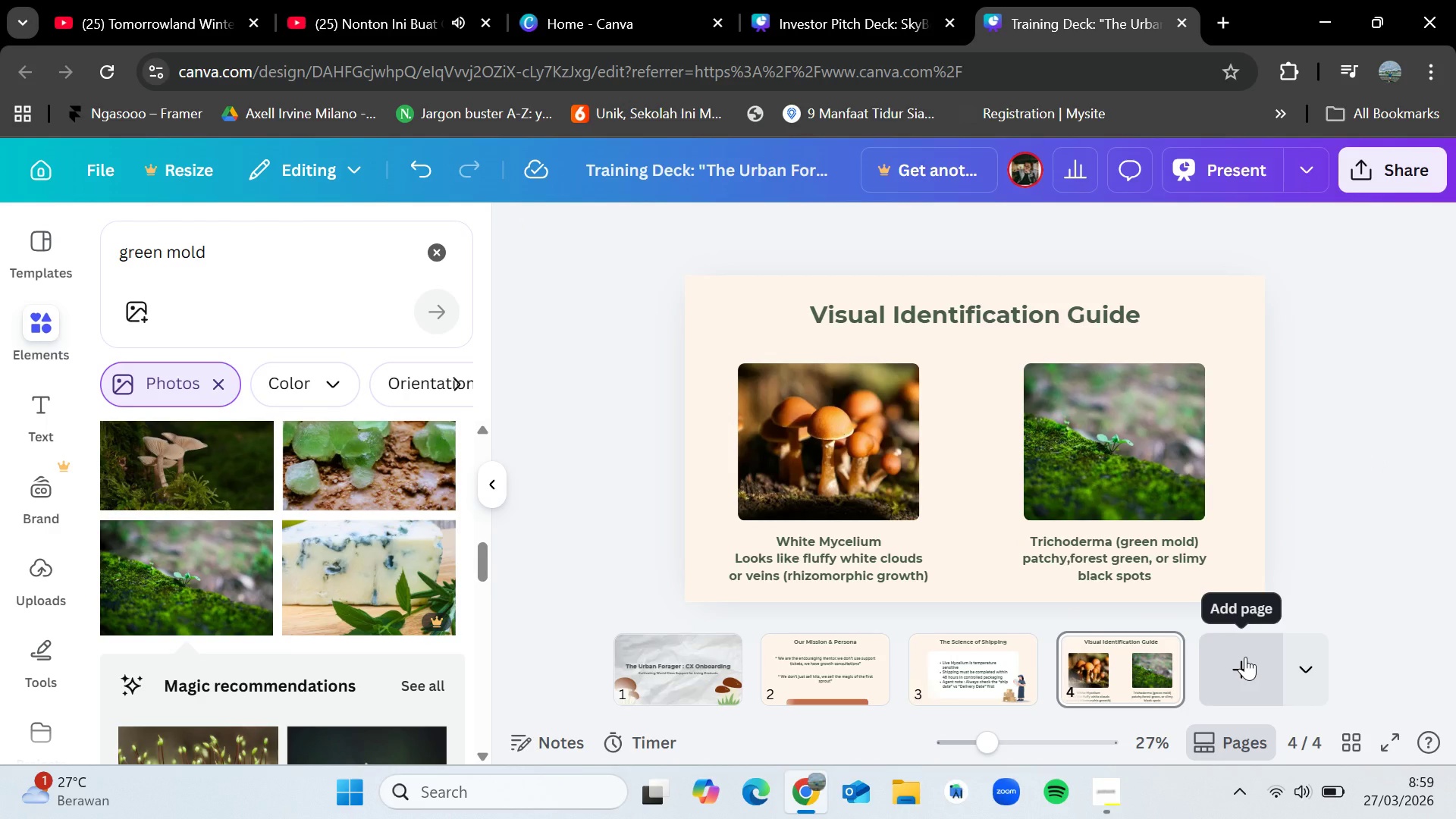 
wait(9.92)
 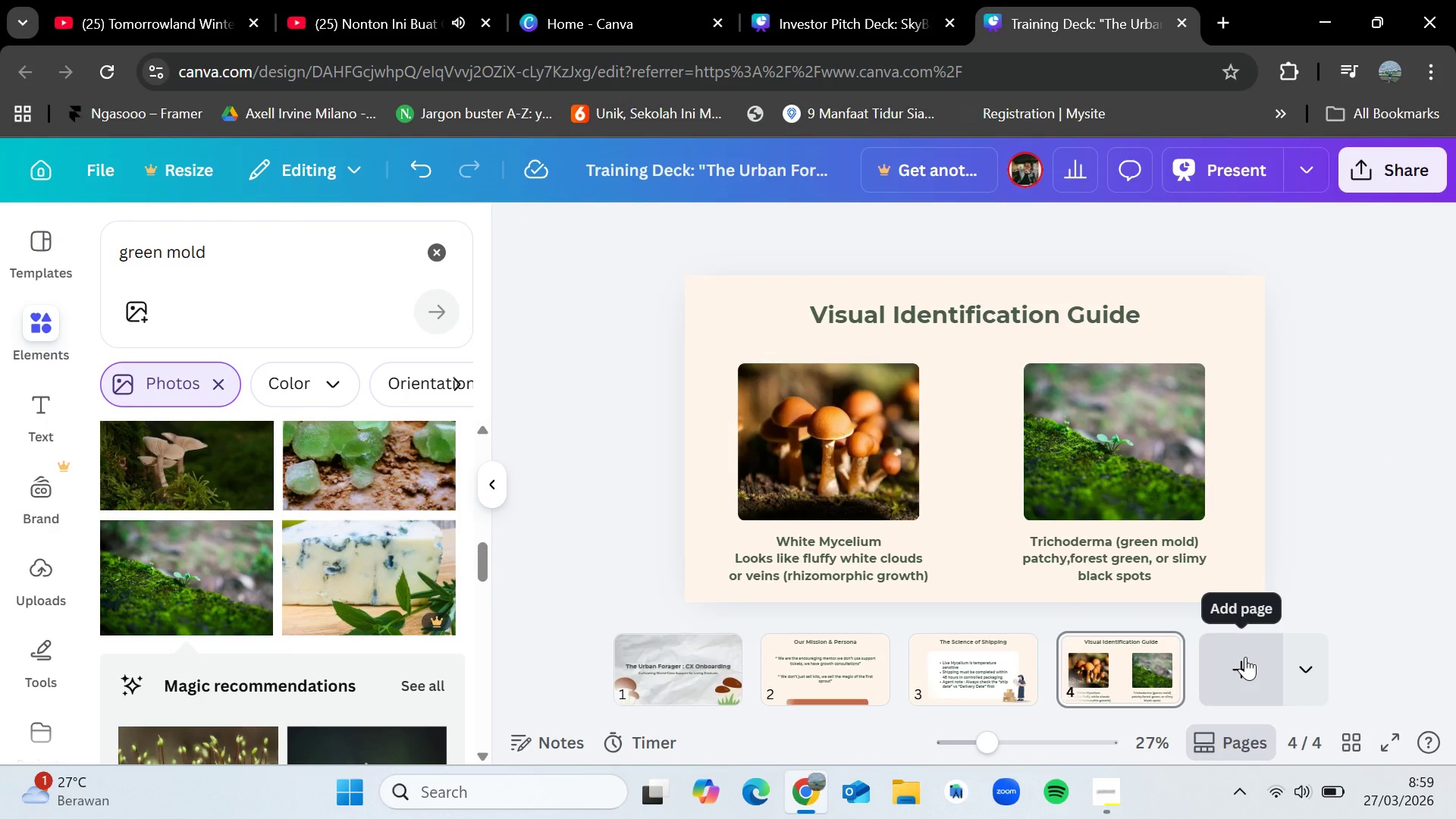 
left_click([1245, 657])
 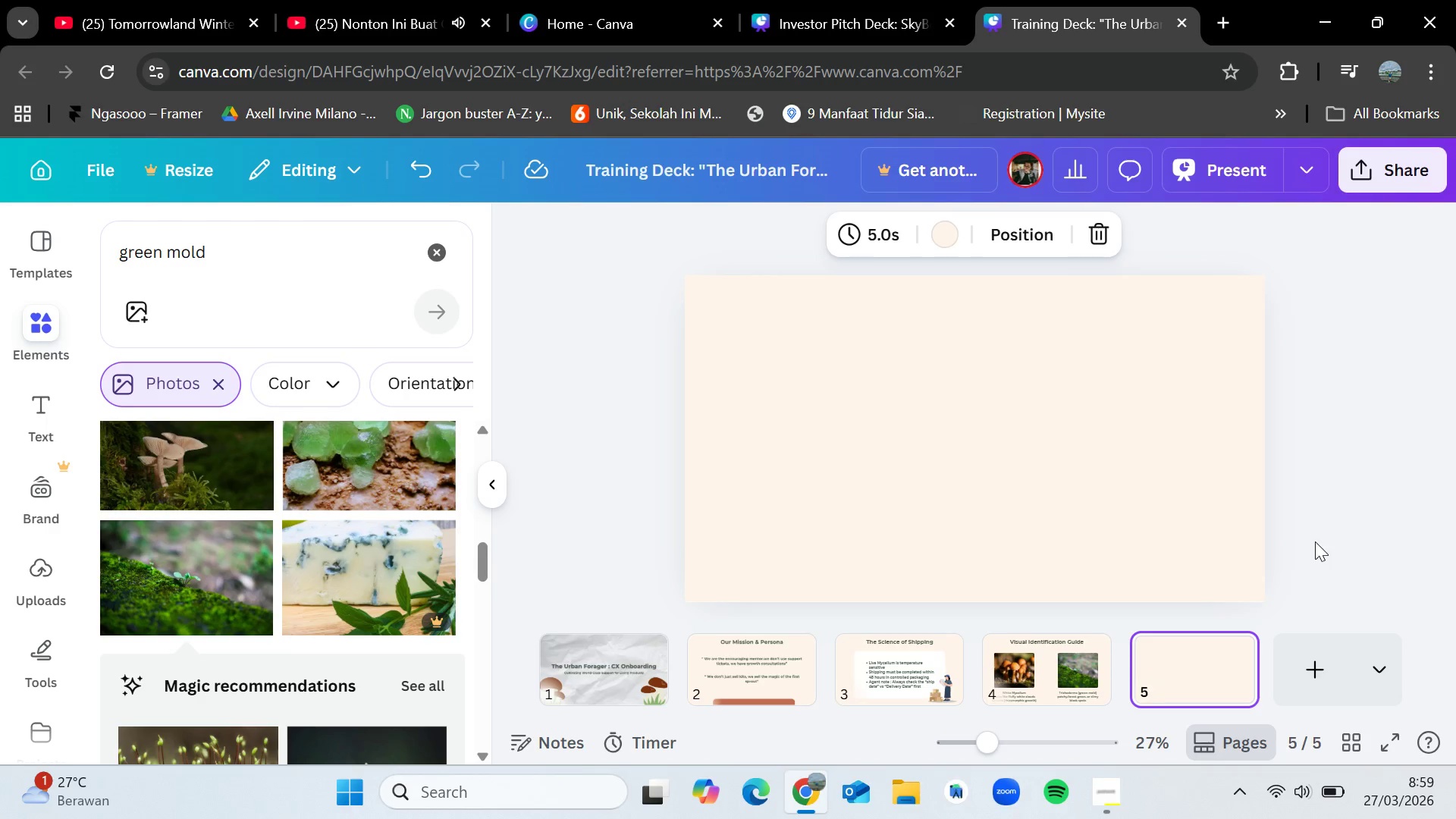 
left_click([1015, 686])
 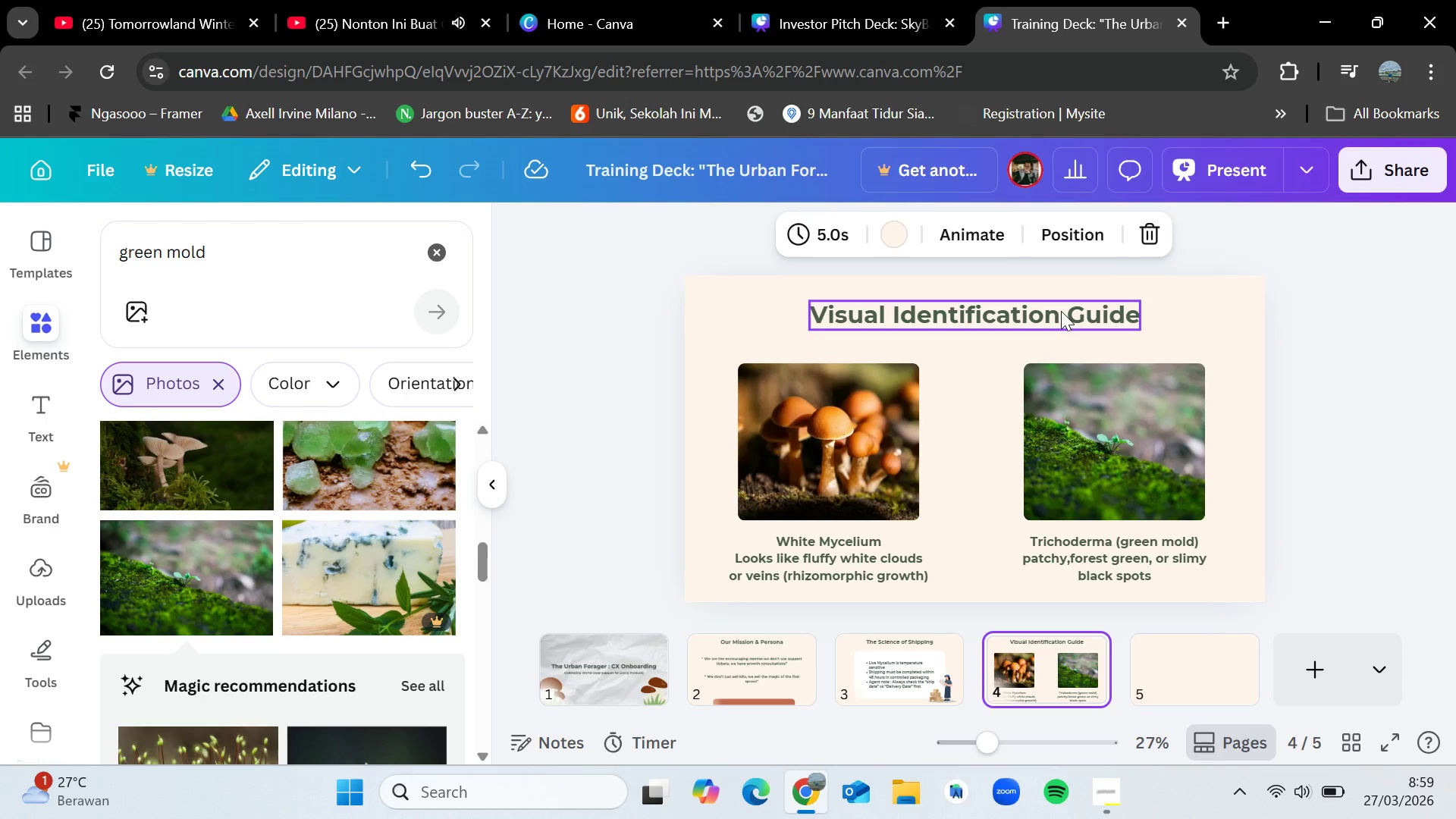 
left_click([1061, 311])
 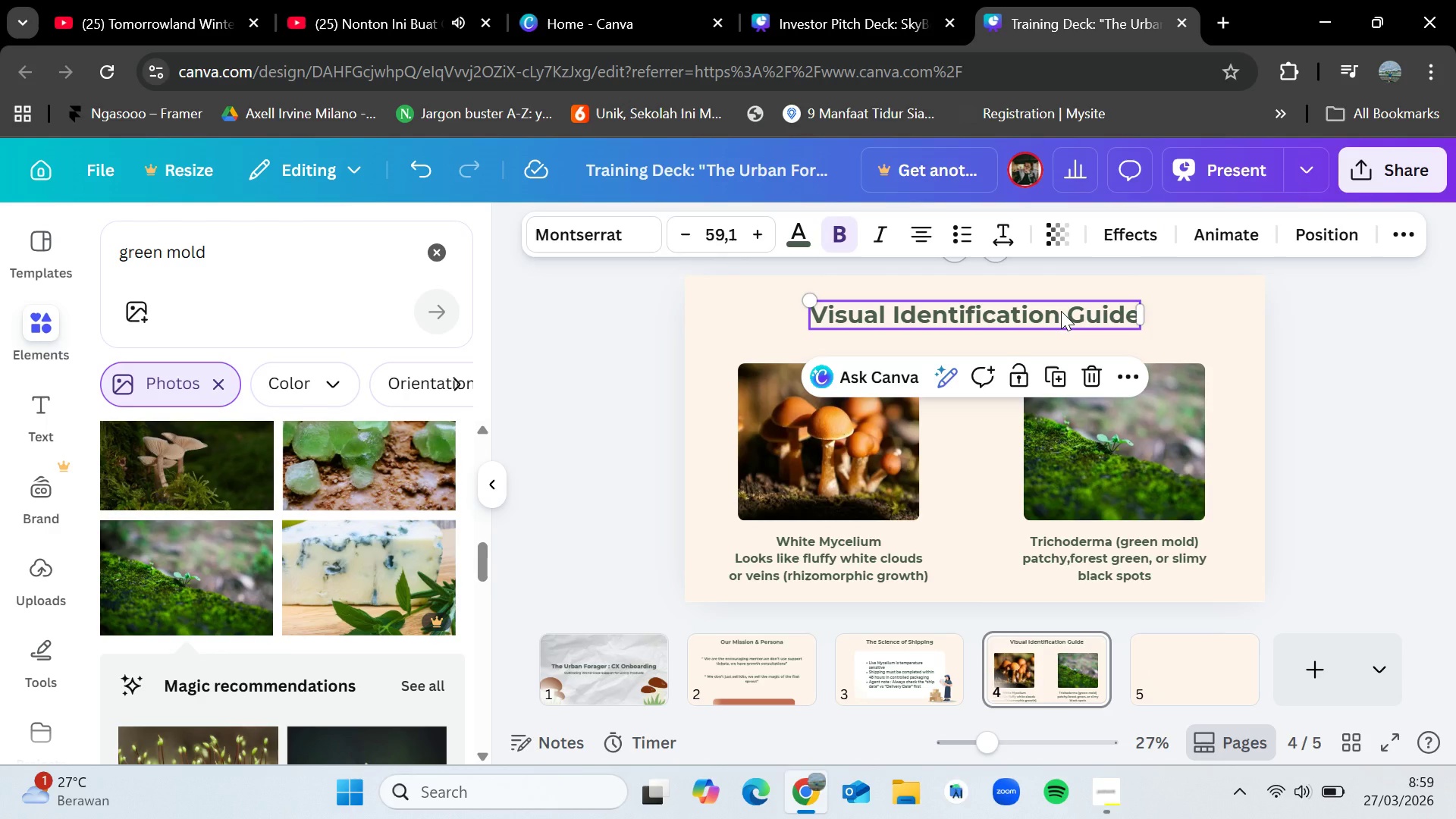 
key(Control+C)
 